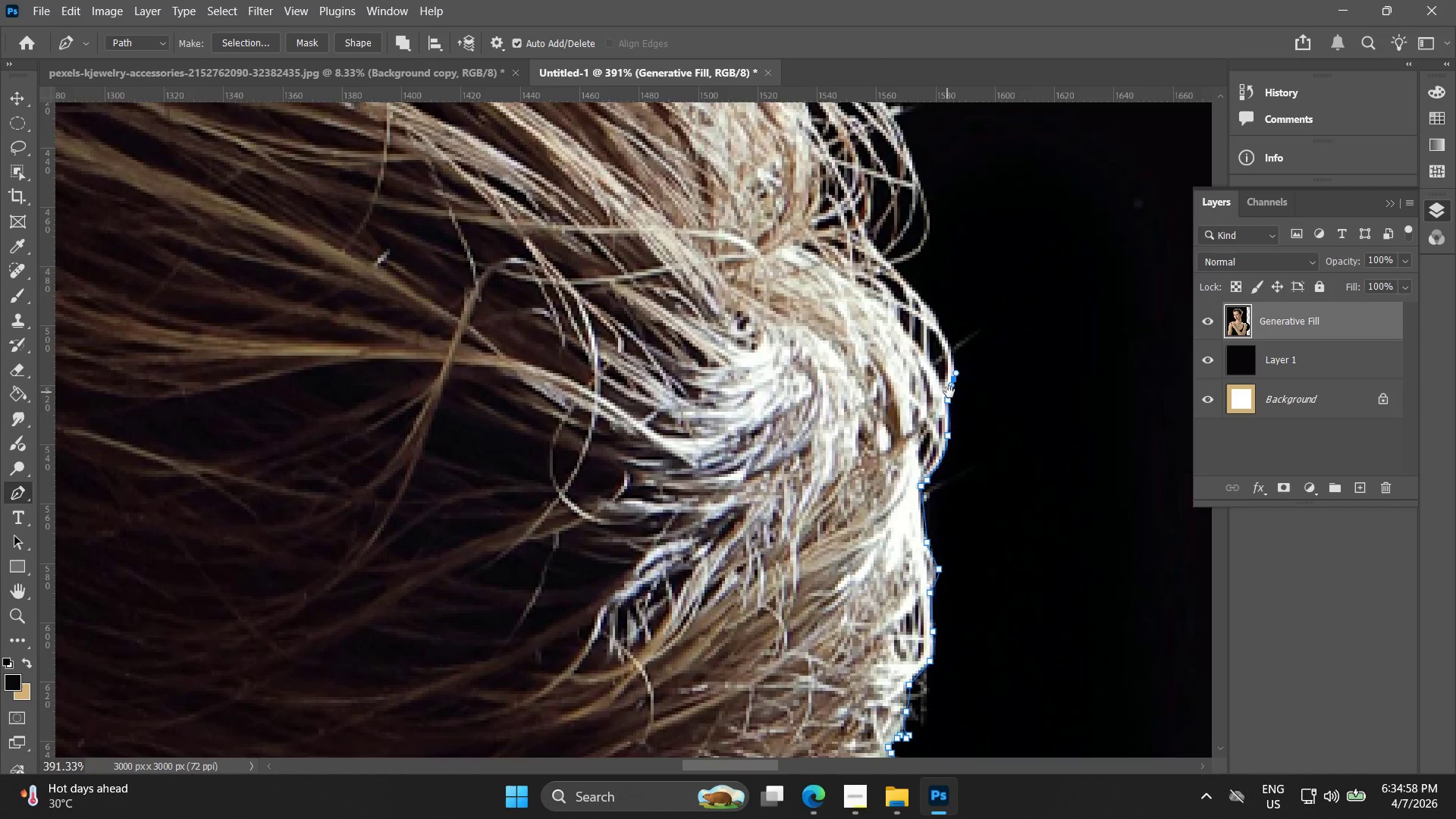 
left_click_drag(start_coordinate=[922, 334], to_coordinate=[925, 271])
 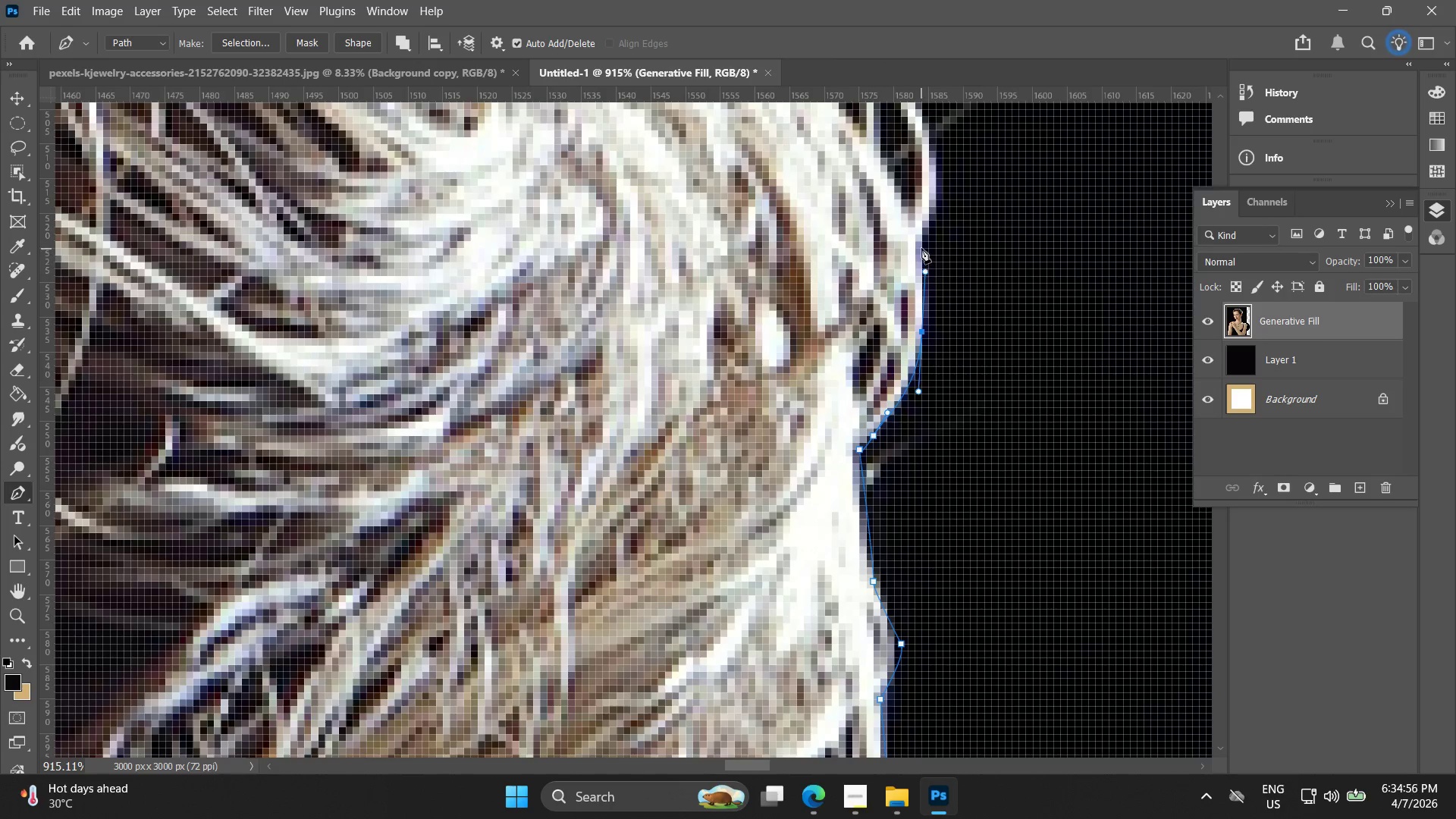 
left_click([921, 246])
 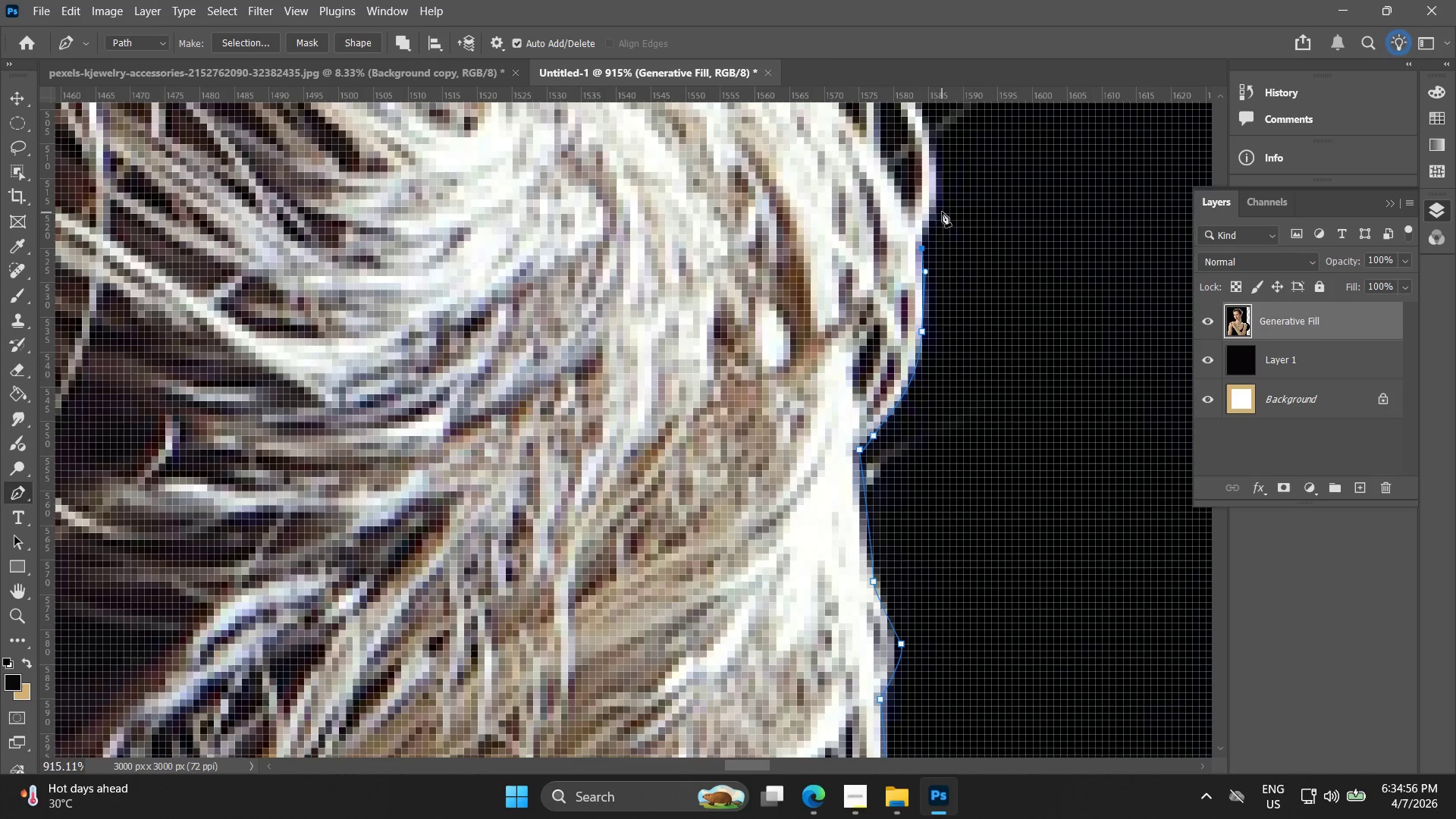 
left_click_drag(start_coordinate=[937, 199], to_coordinate=[941, 185])
 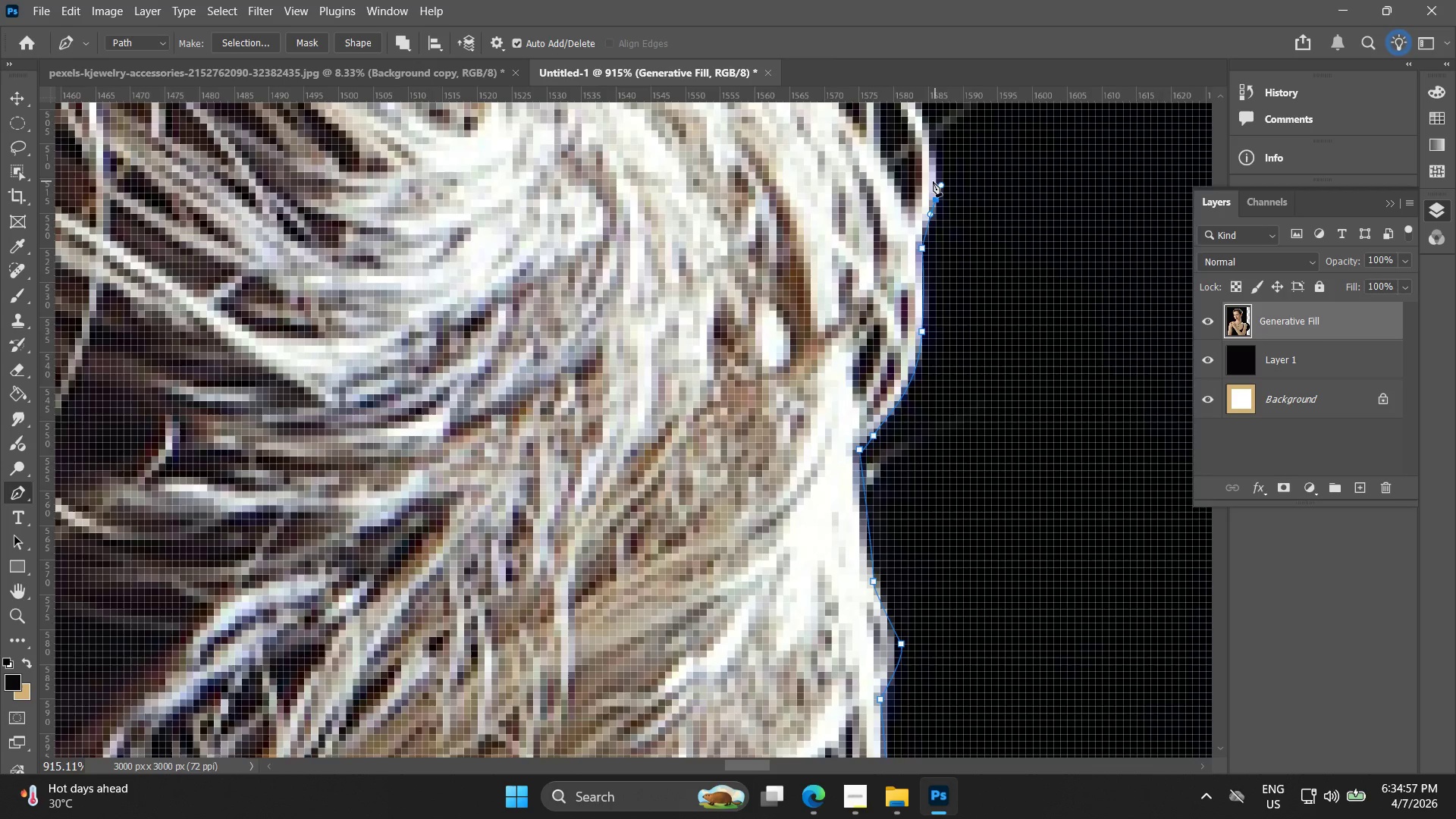 
hold_key(key=AltLeft, duration=0.52)
 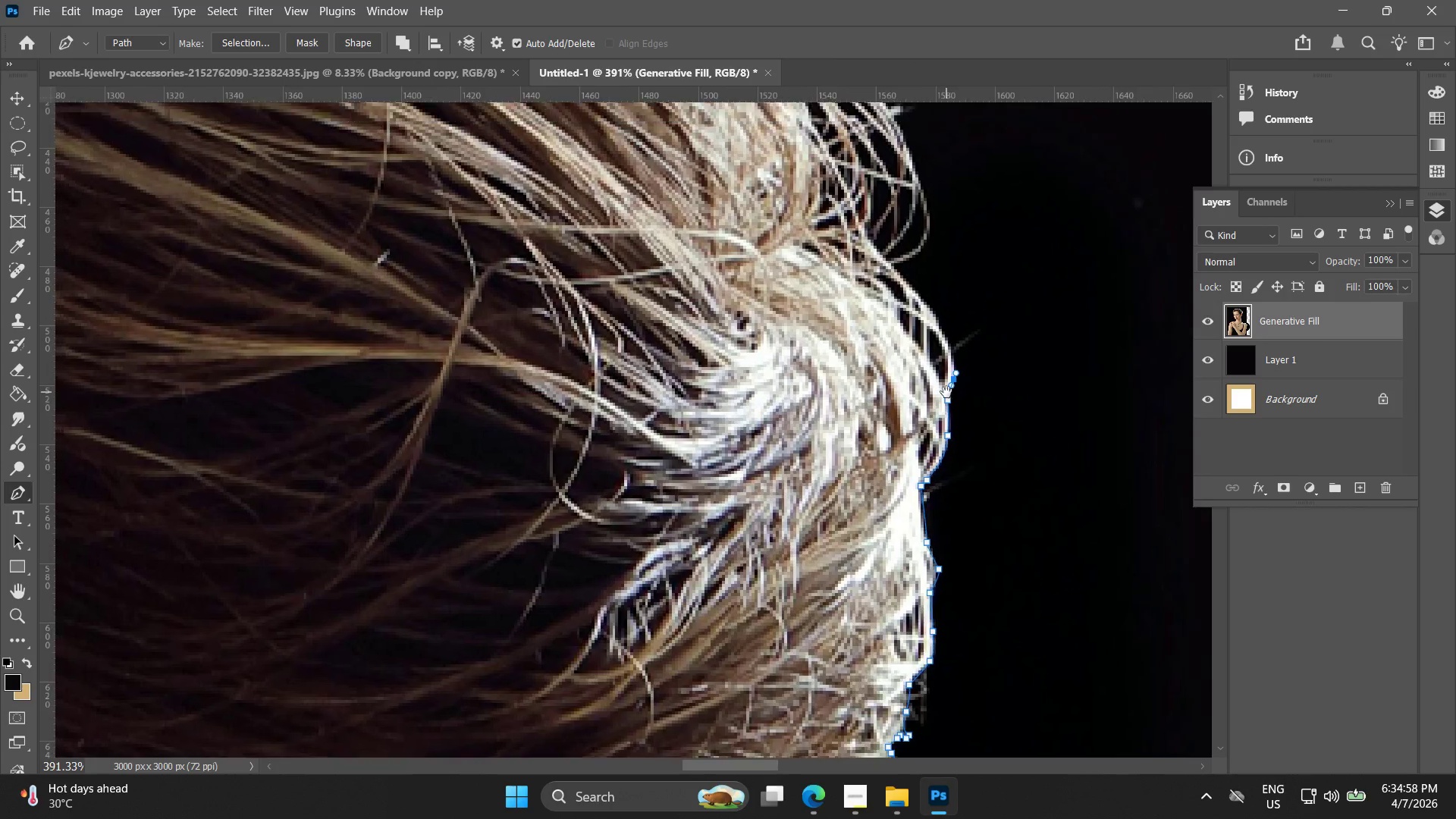 
hold_key(key=Space, duration=0.52)
 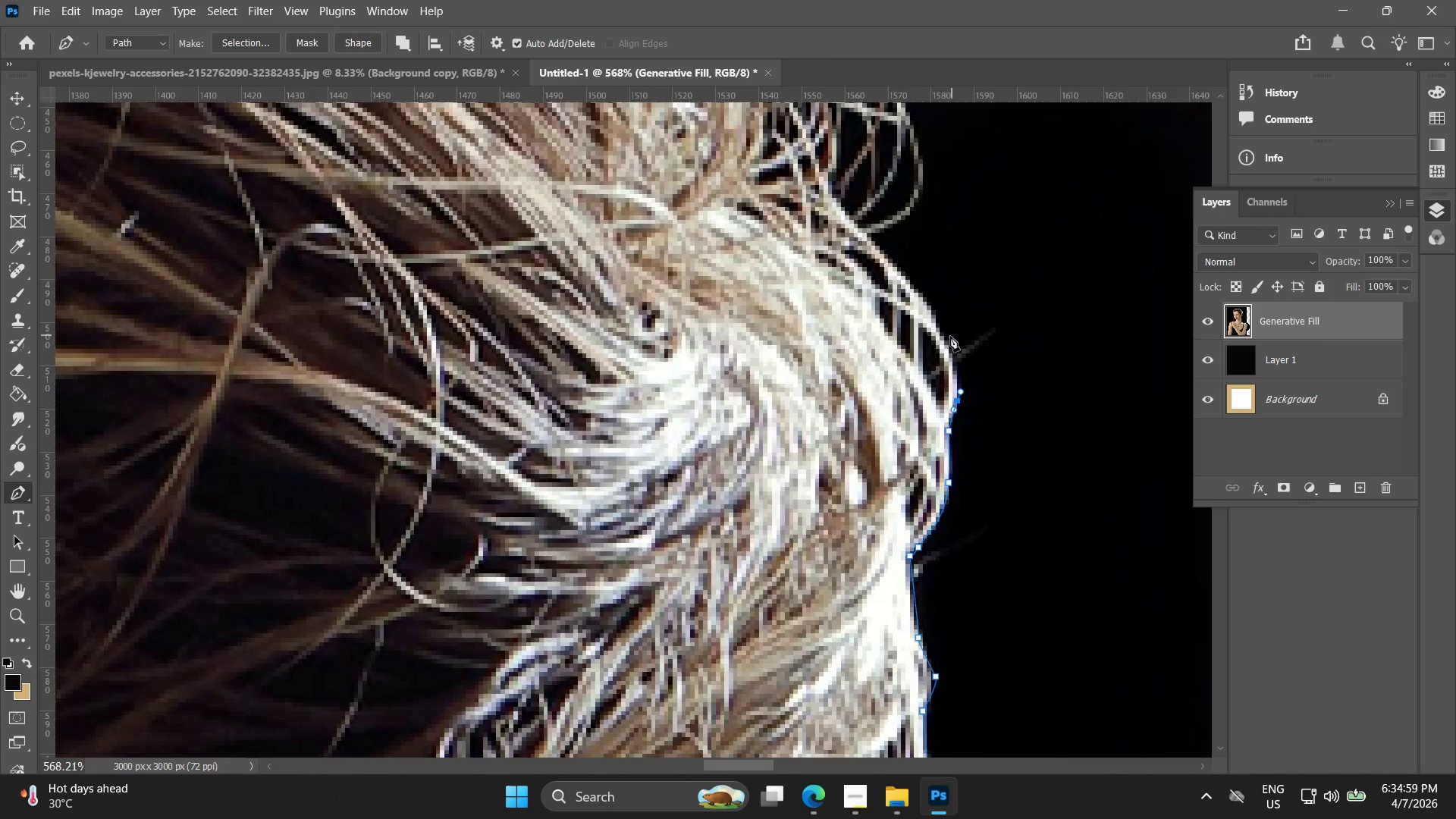 
left_click_drag(start_coordinate=[915, 229], to_coordinate=[949, 392])
 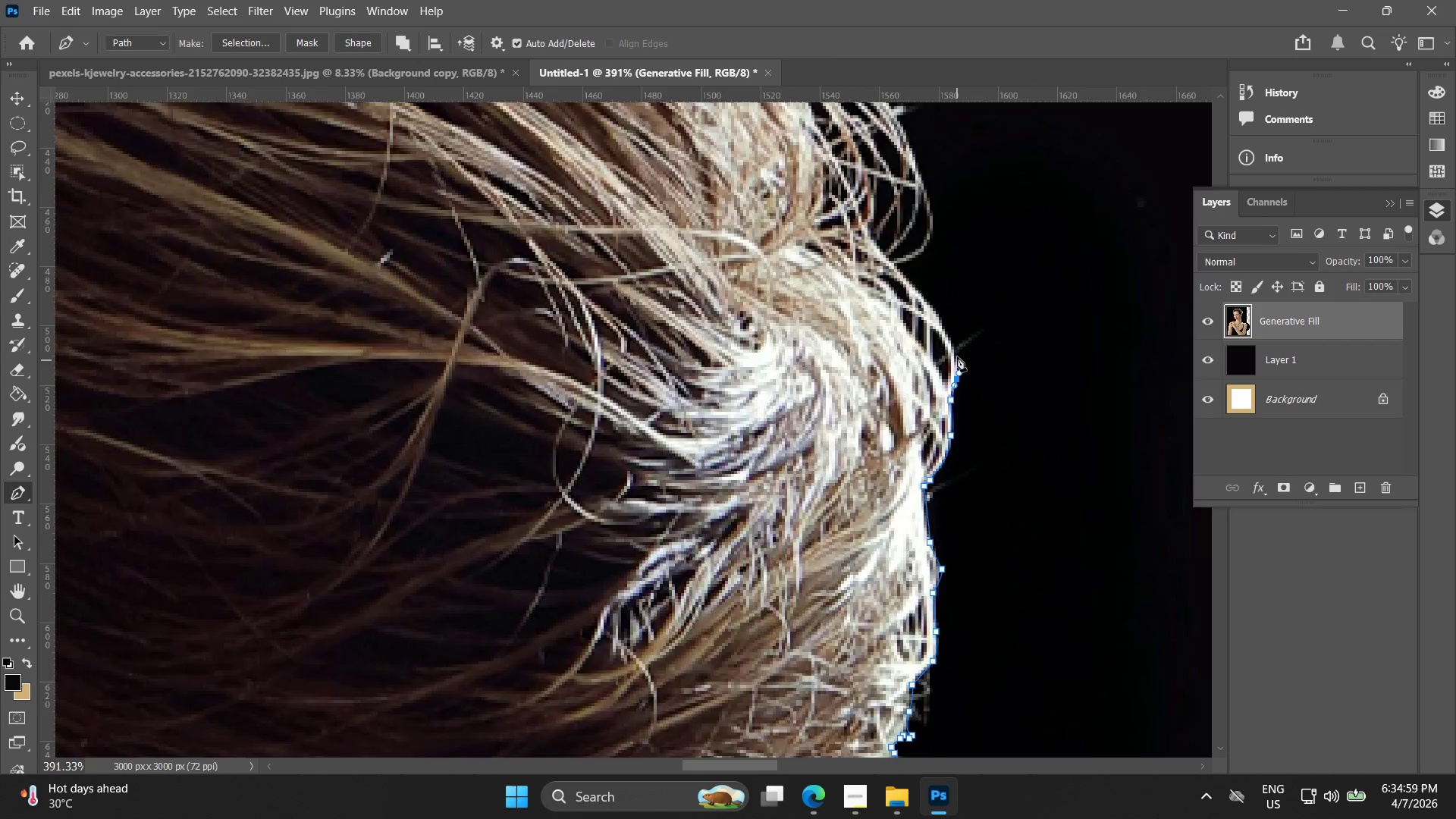 
scroll: coordinate [913, 228], scroll_direction: down, amount: 9.0
 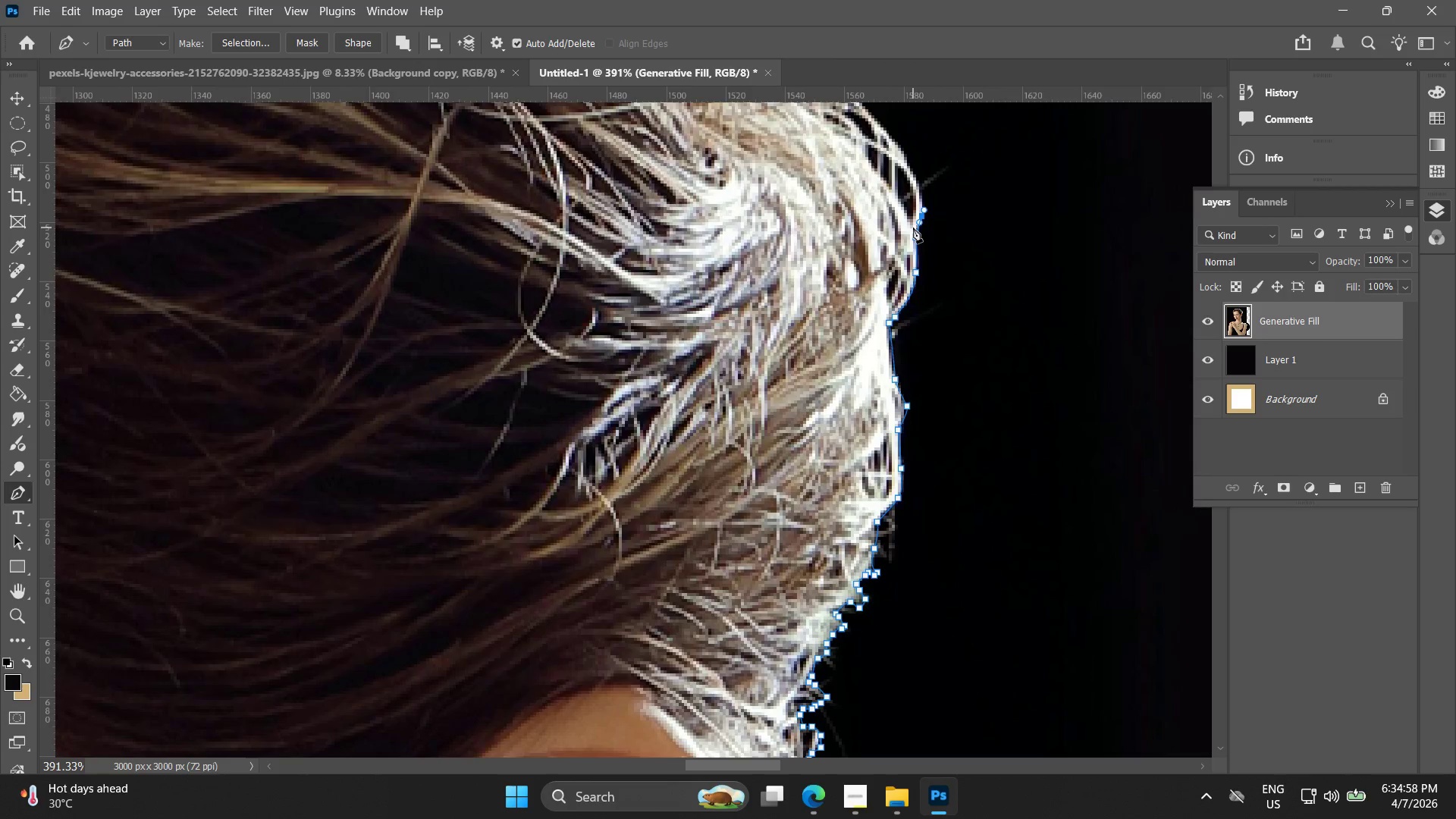 
hold_key(key=AltLeft, duration=0.47)
scroll: coordinate [949, 336], scroll_direction: up, amount: 8.0
 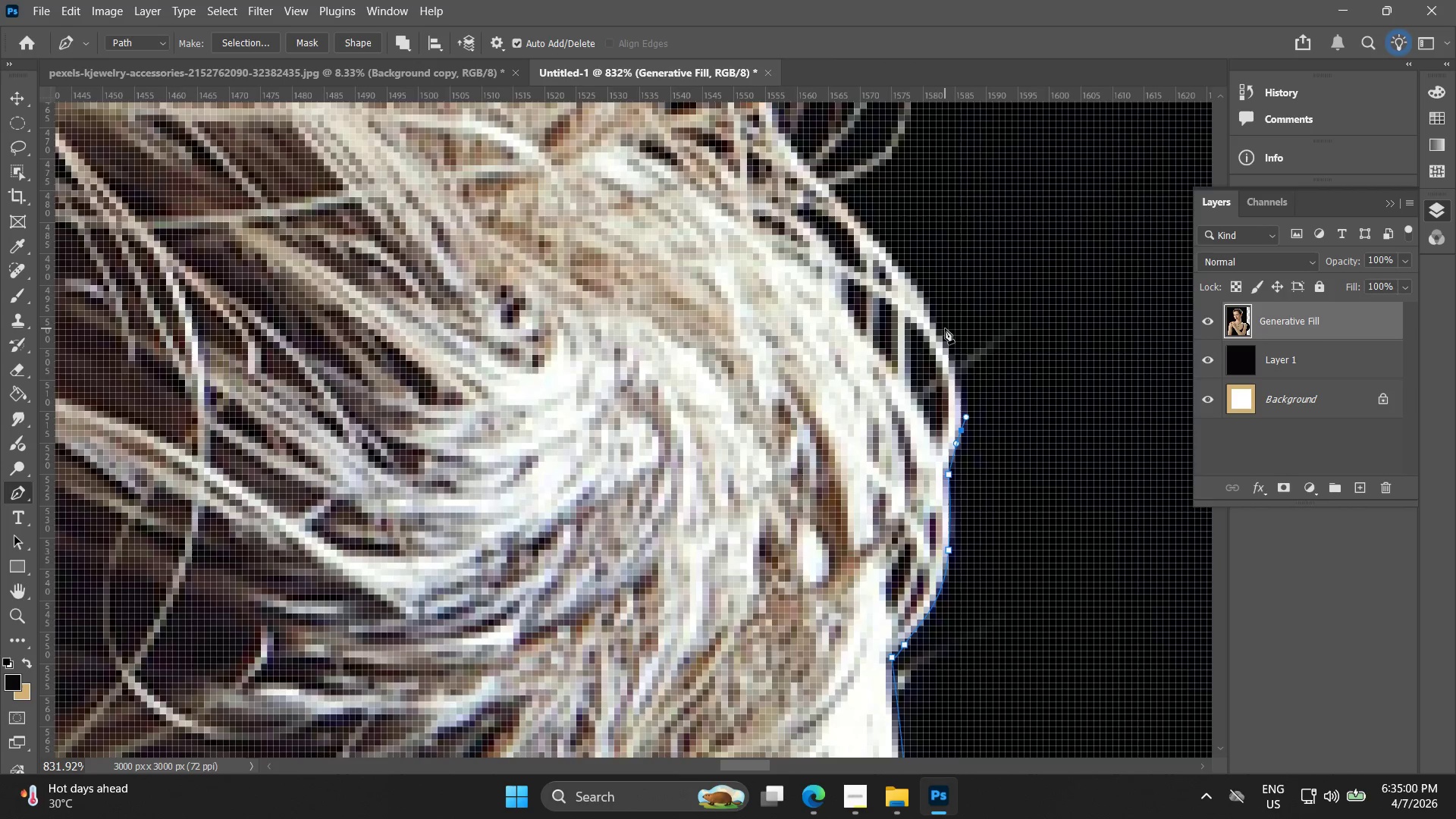 
left_click_drag(start_coordinate=[940, 328], to_coordinate=[926, 310])
 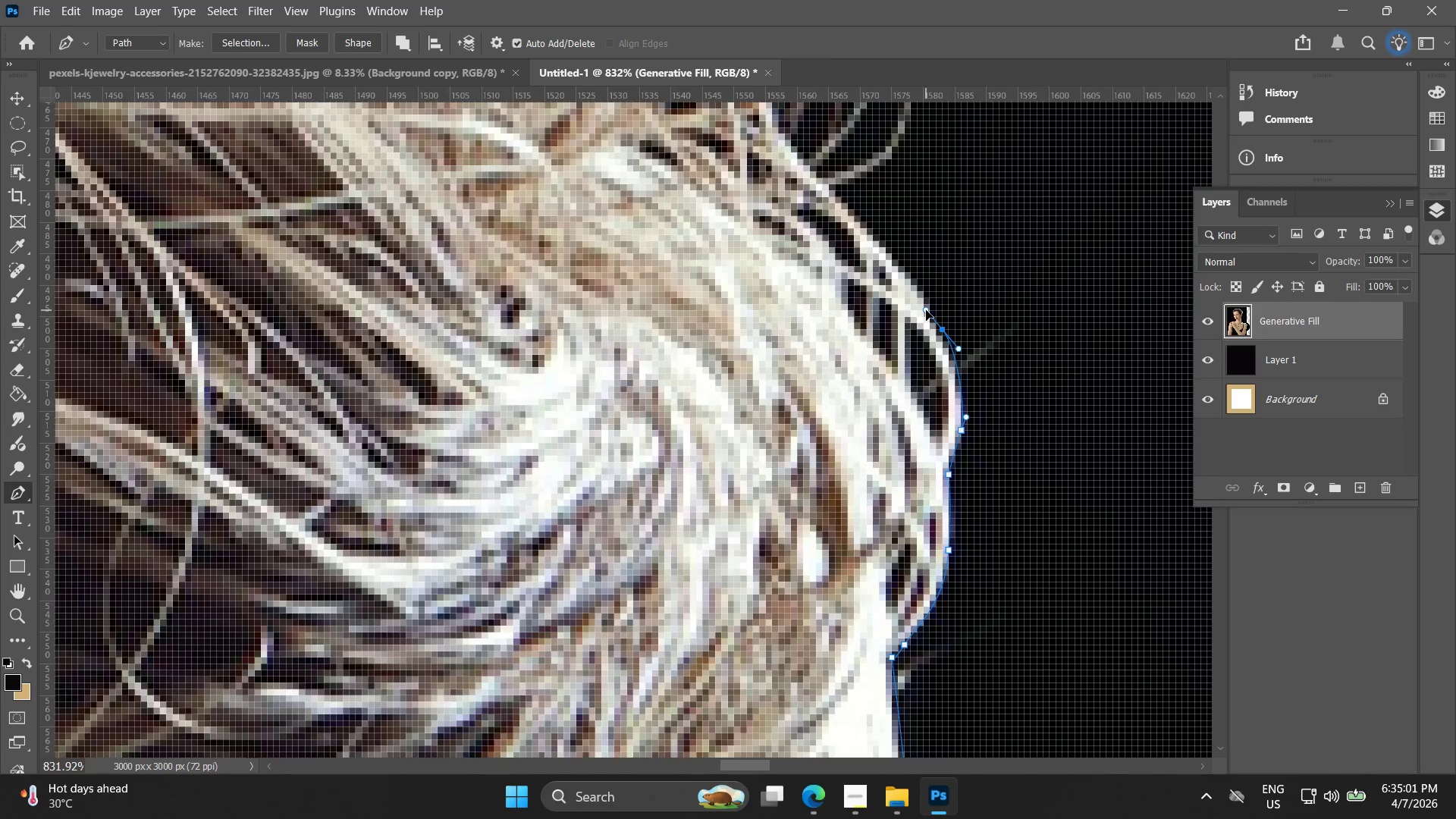 
key(Control+ControlLeft)
 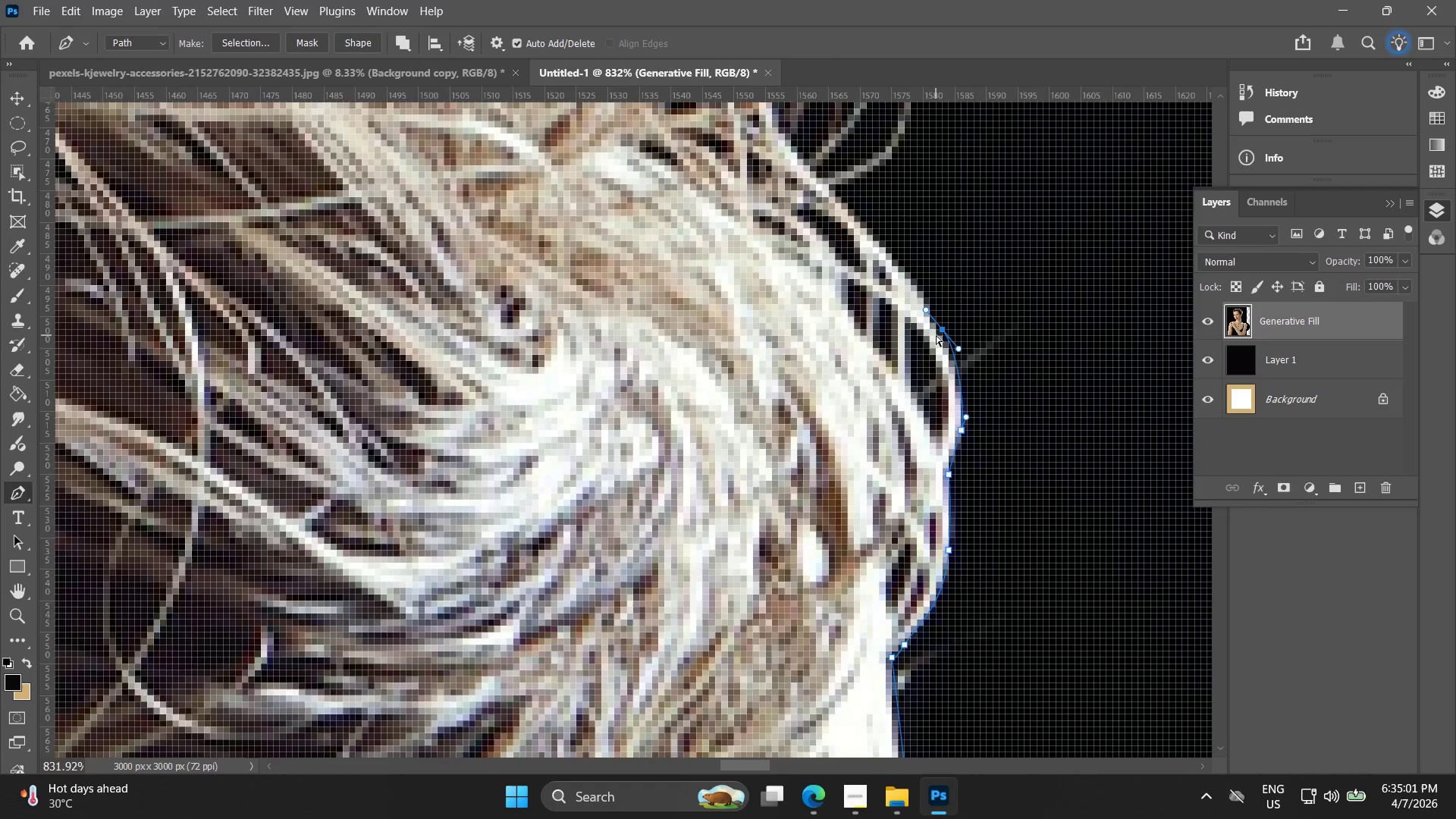 
key(Control+Z)
 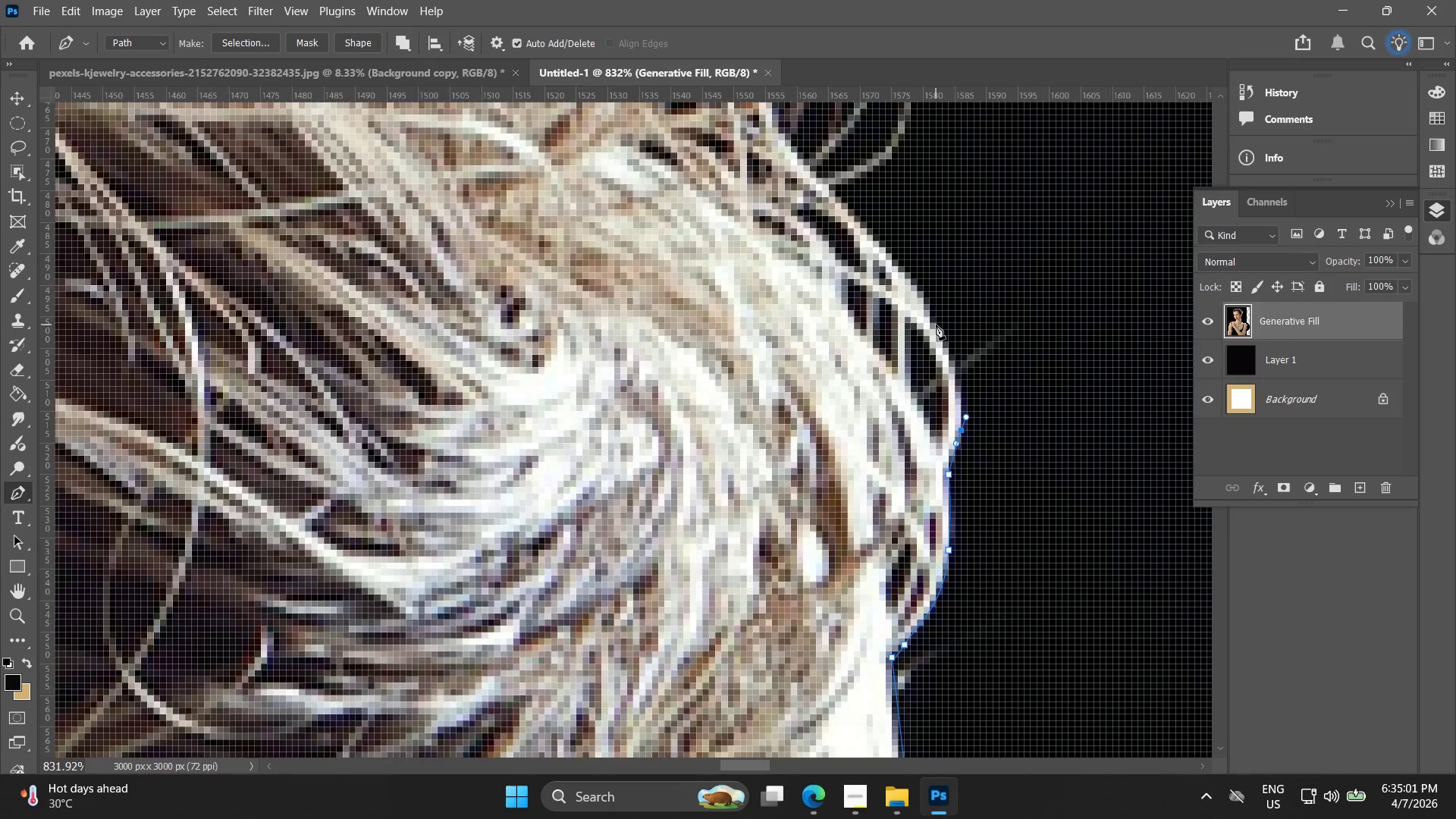 
left_click_drag(start_coordinate=[936, 325], to_coordinate=[927, 309])
 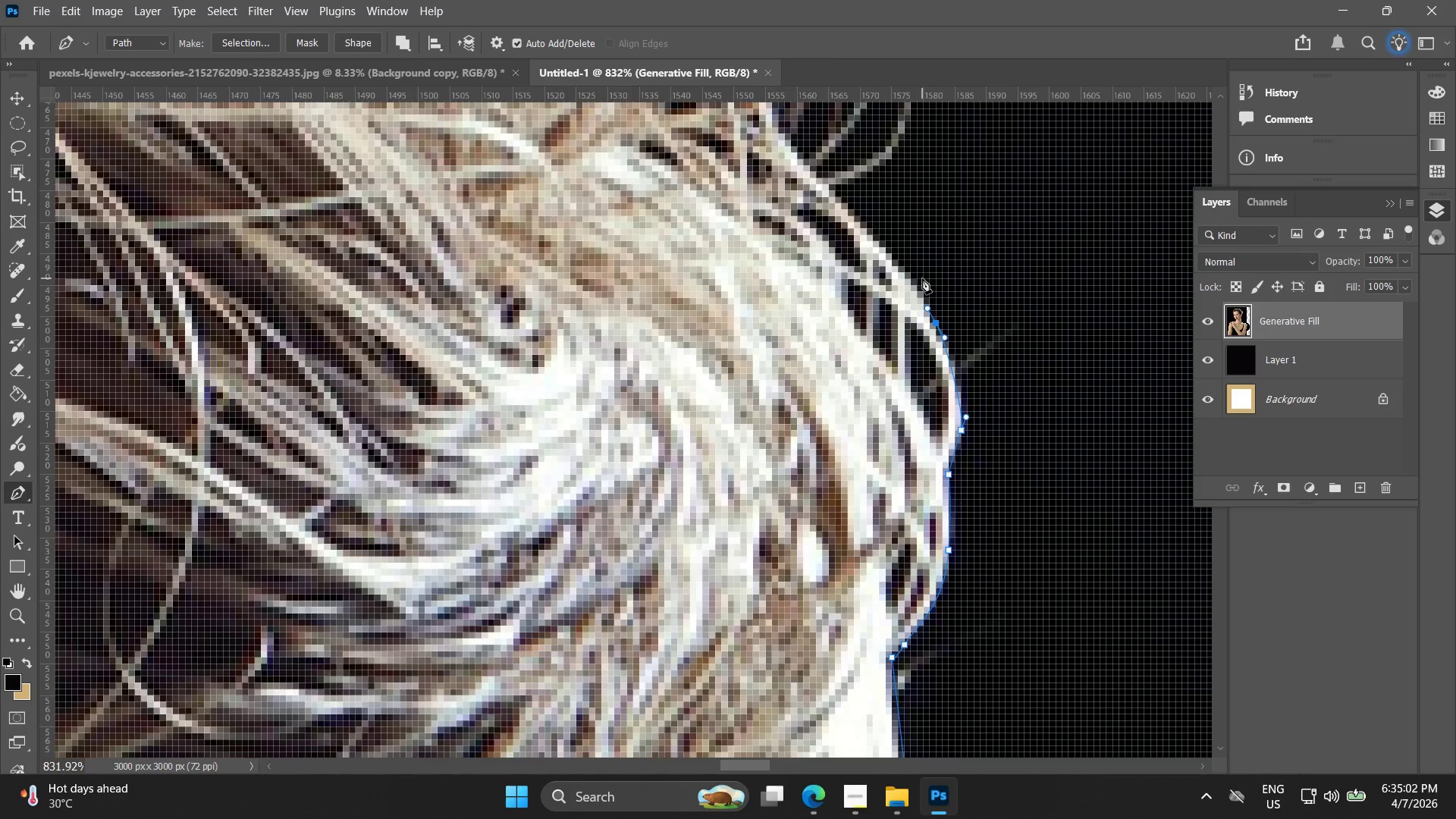 
left_click([916, 290])
 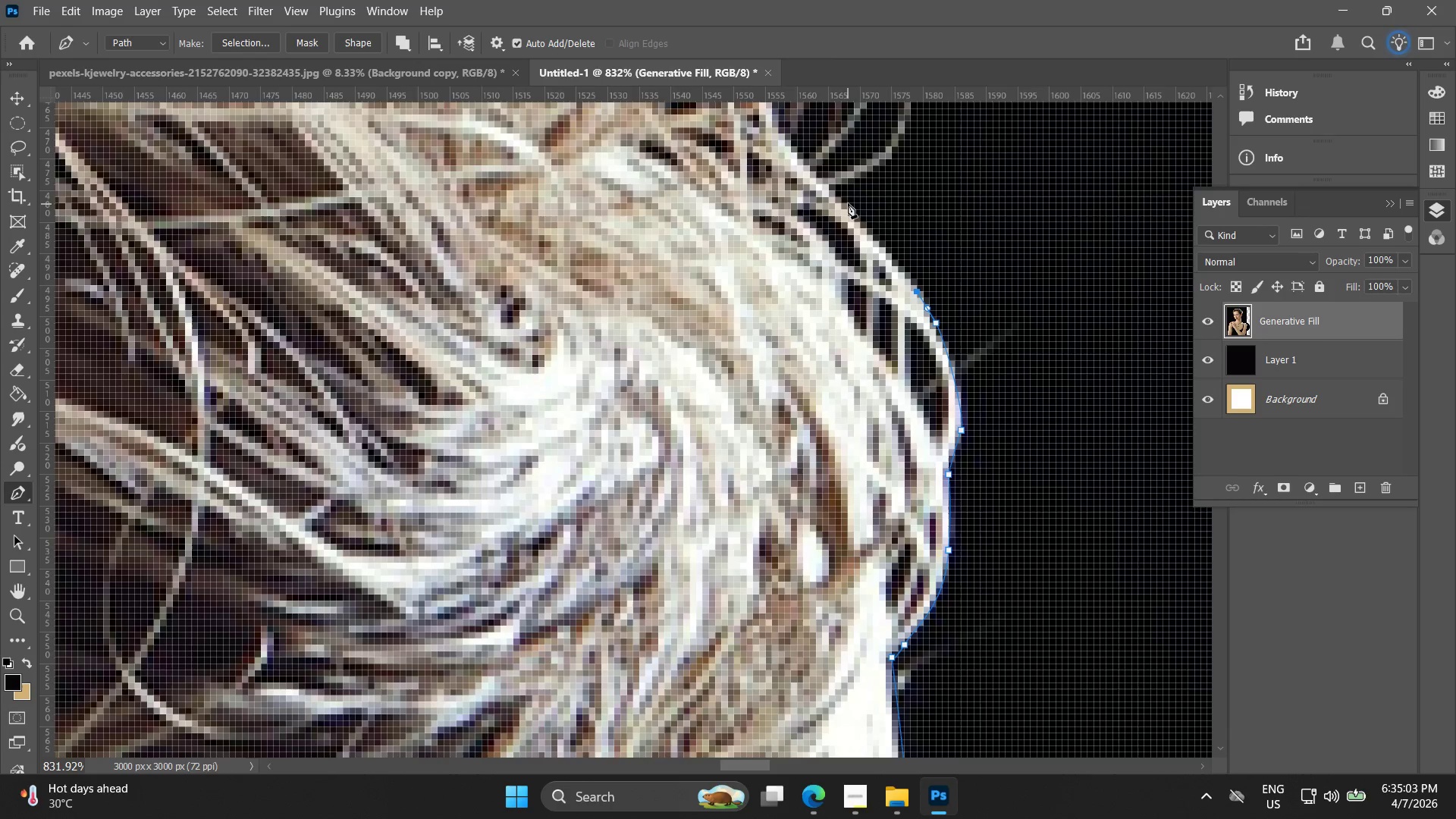 
left_click([839, 193])
 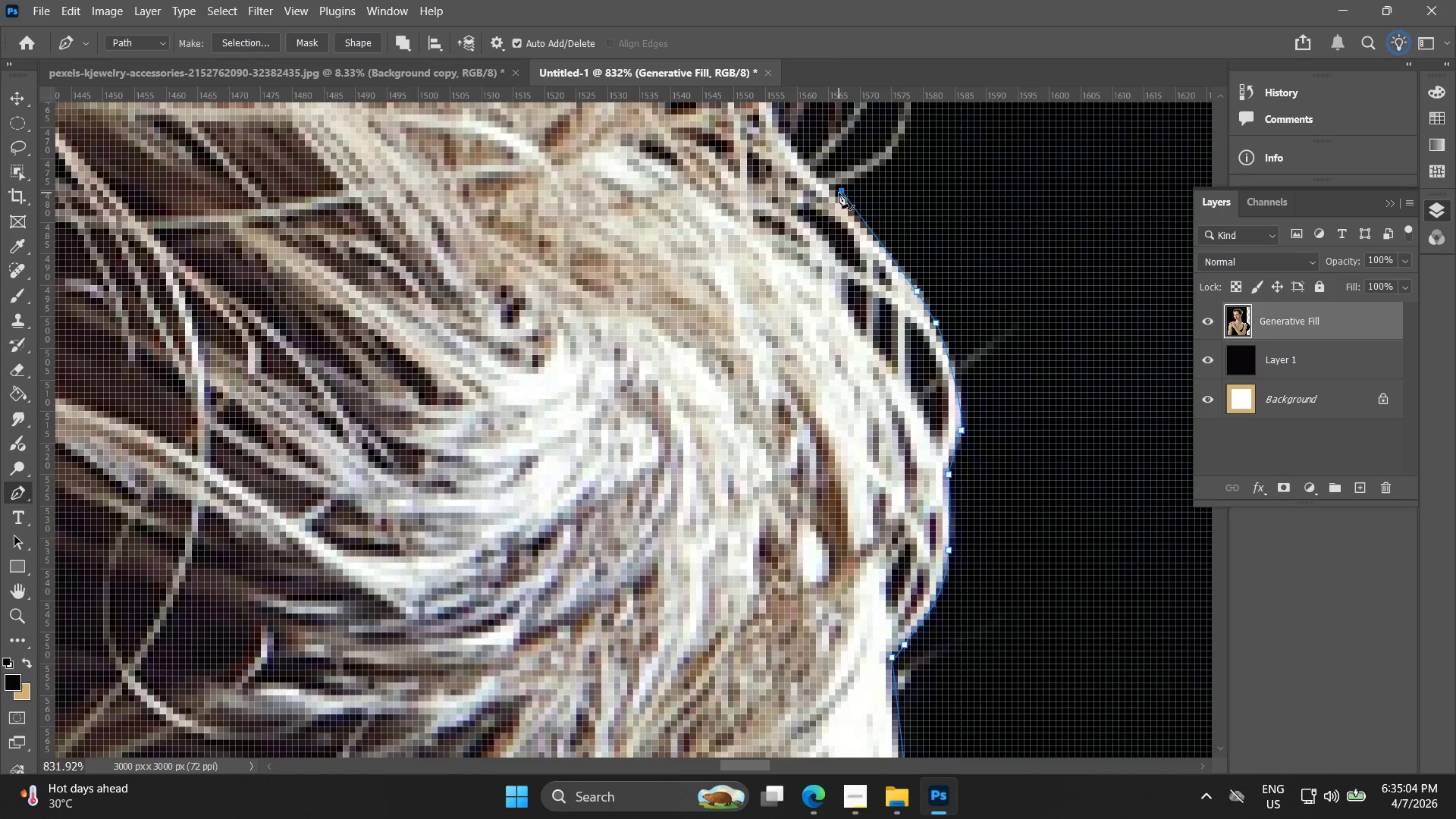 
hold_key(key=AltLeft, duration=0.34)
 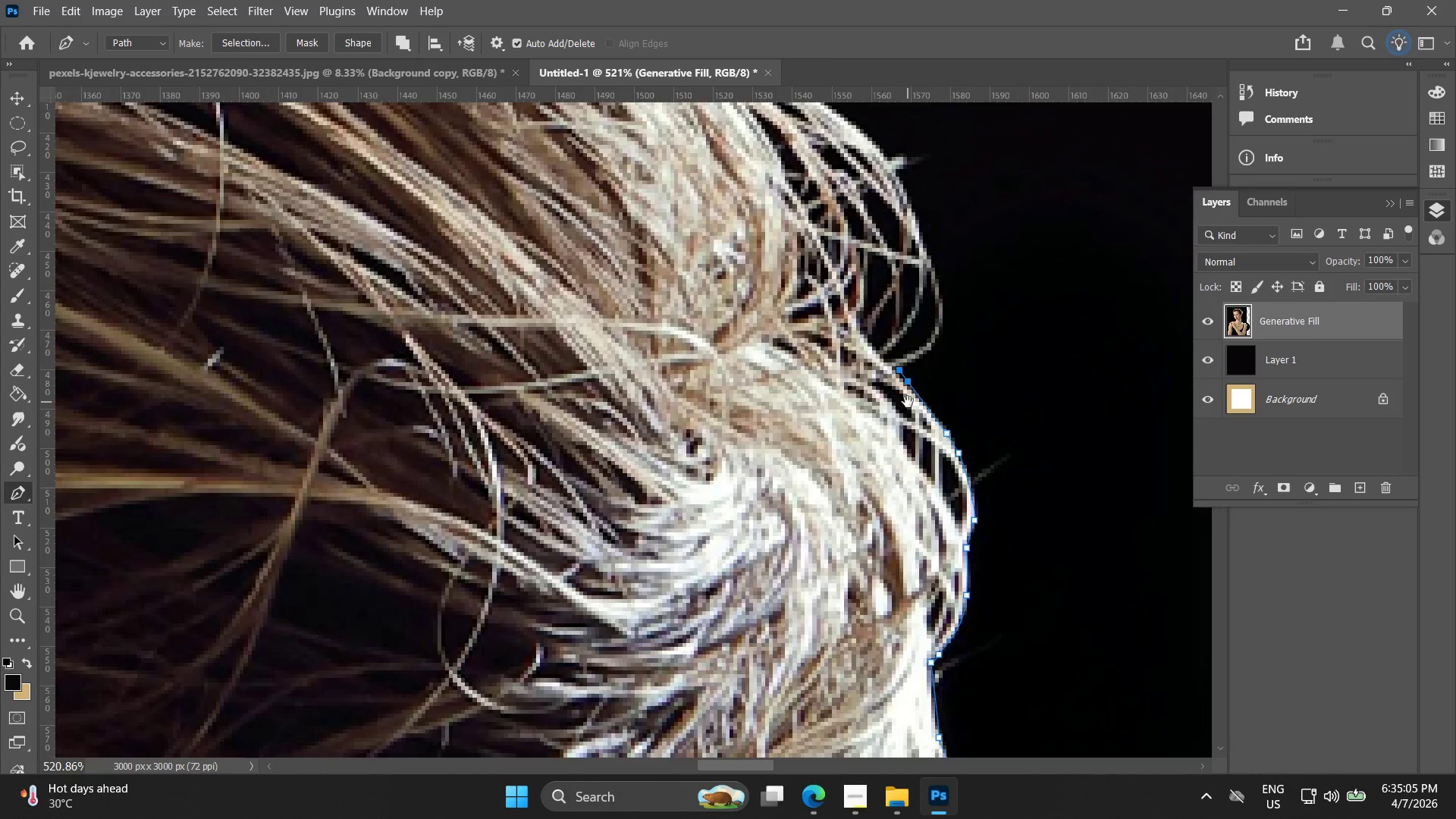 
hold_key(key=Space, duration=0.67)
 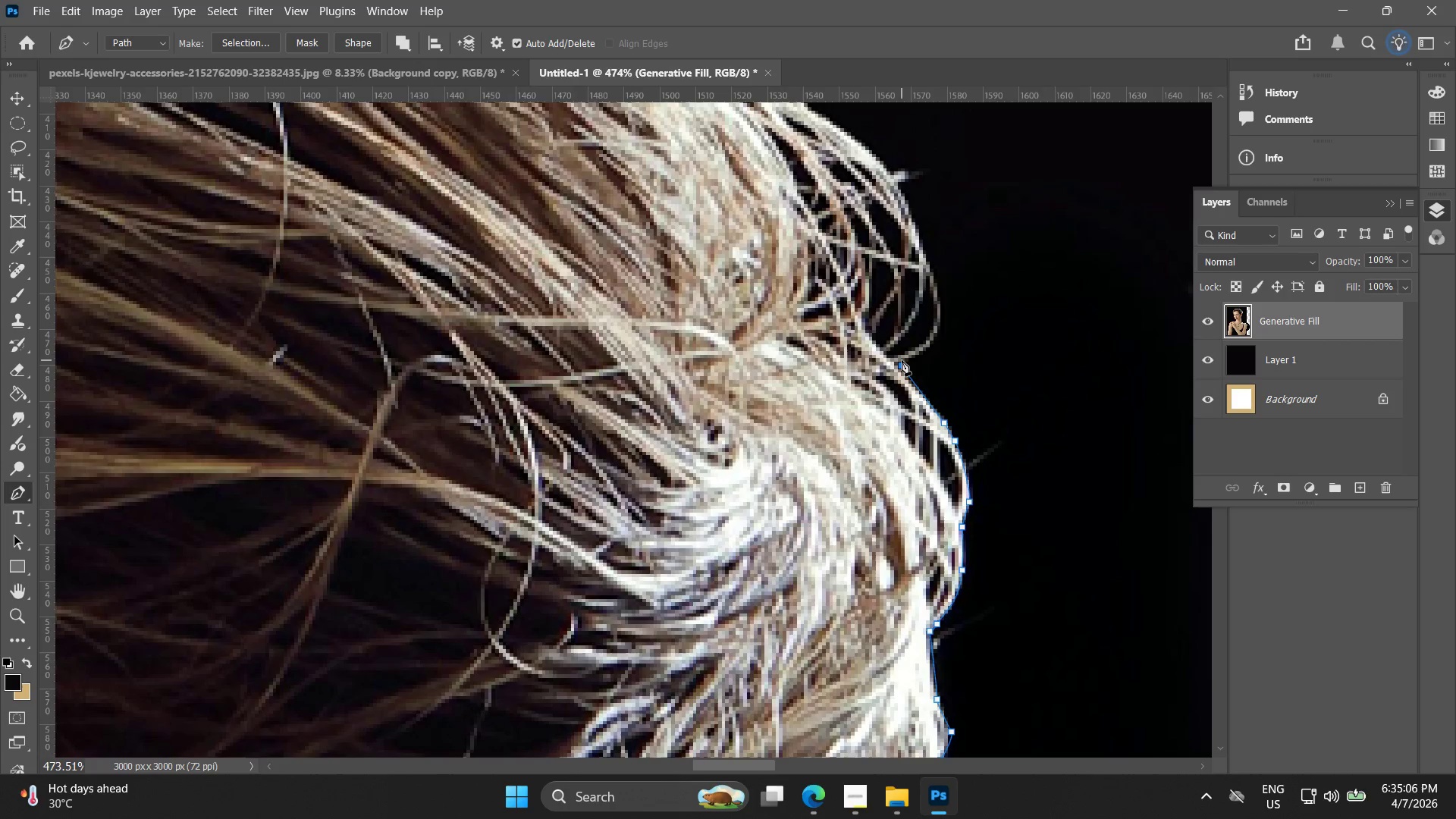 
left_click_drag(start_coordinate=[845, 234], to_coordinate=[909, 398])
 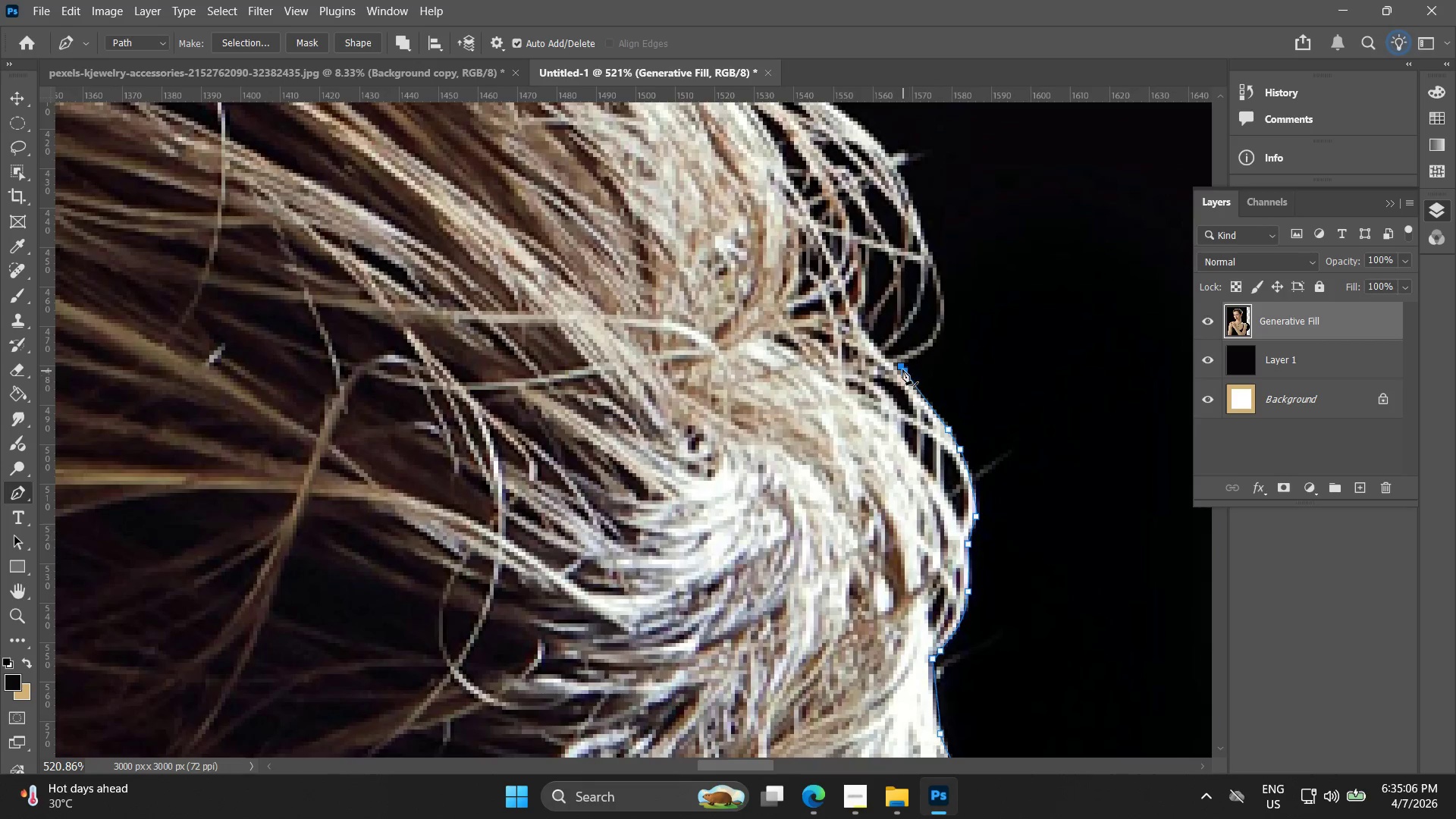 
scroll: coordinate [827, 220], scroll_direction: down, amount: 5.0
 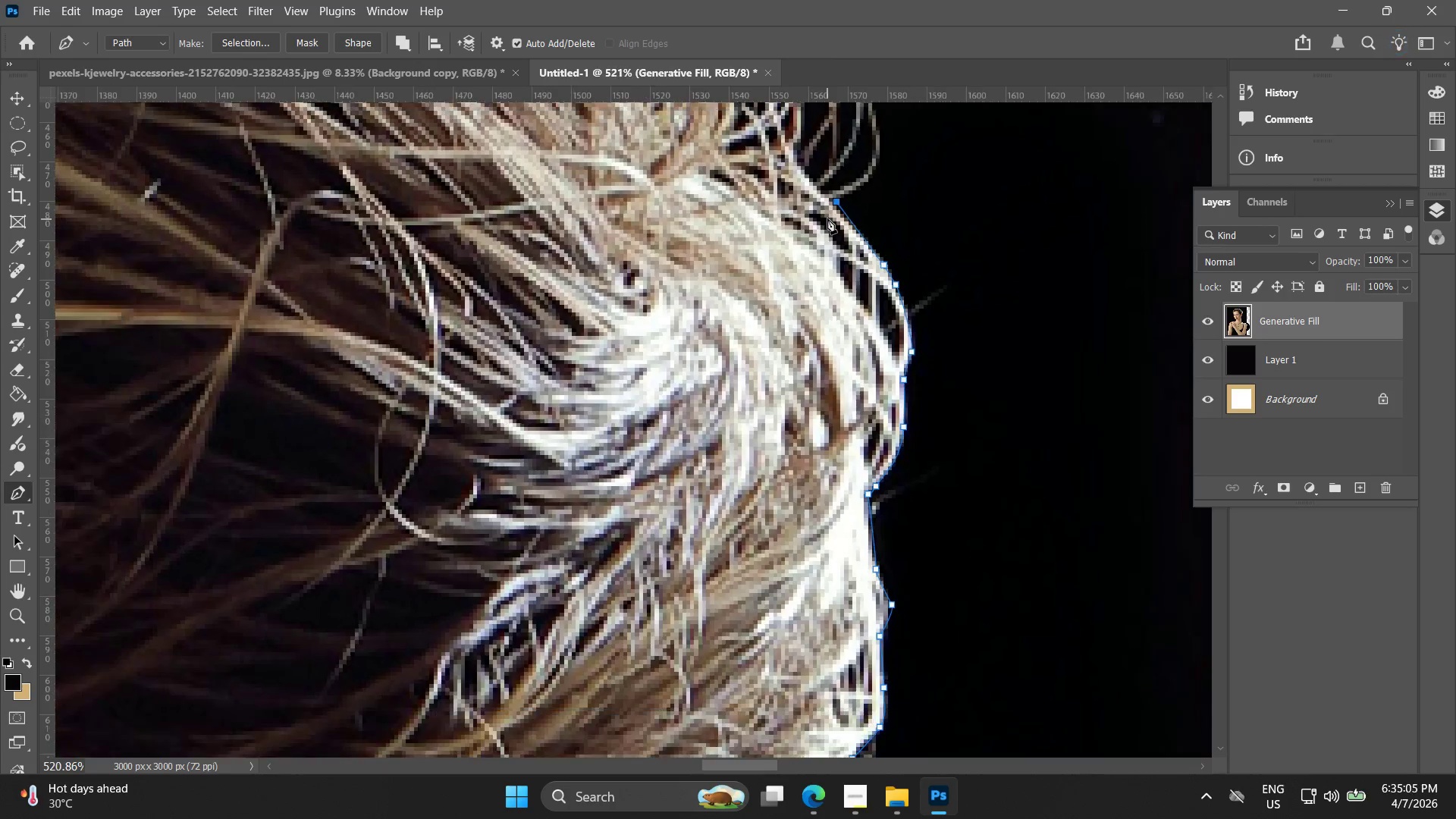 
key(Alt+AltLeft)
 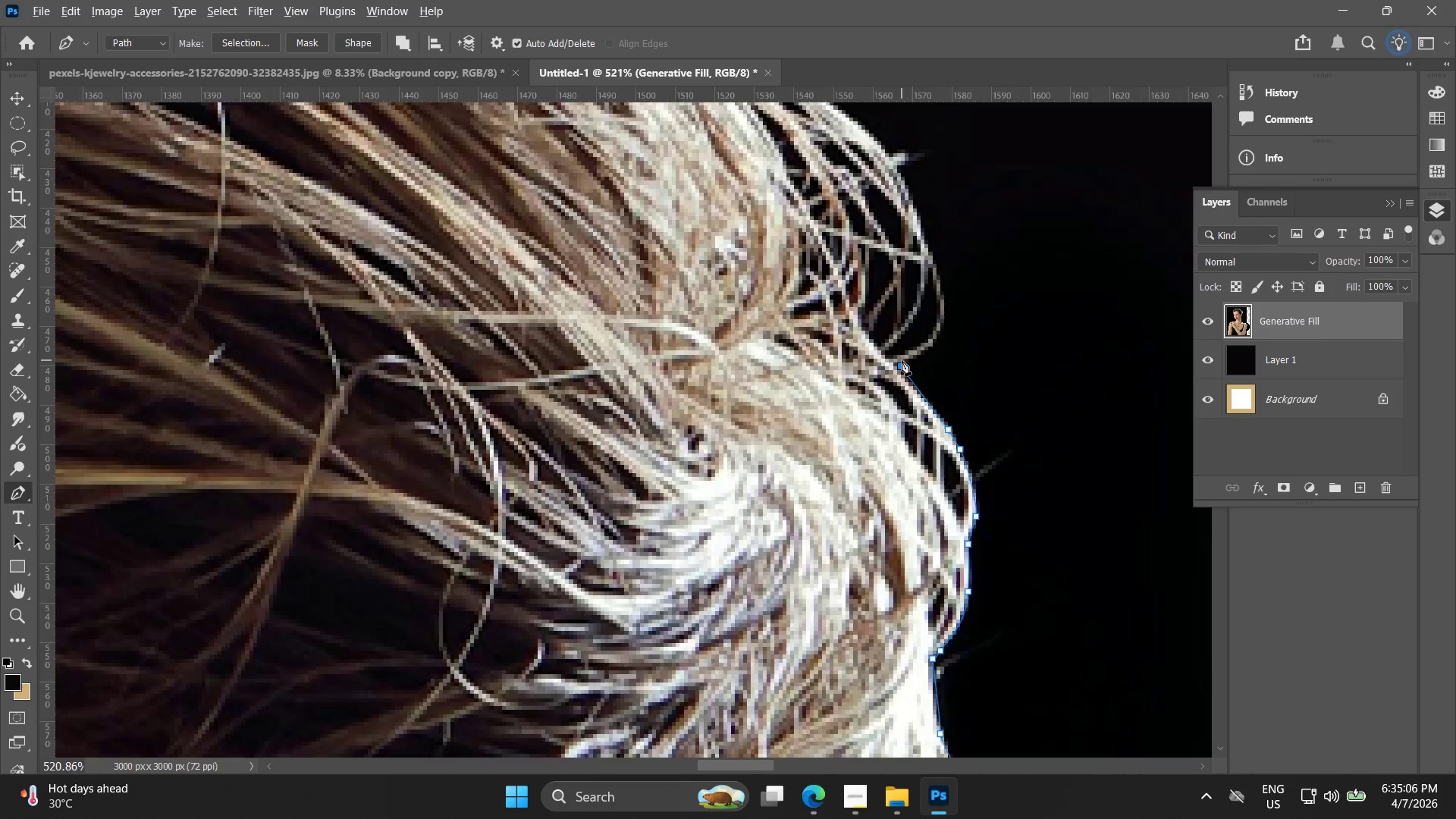 
key(Control+ControlLeft)
 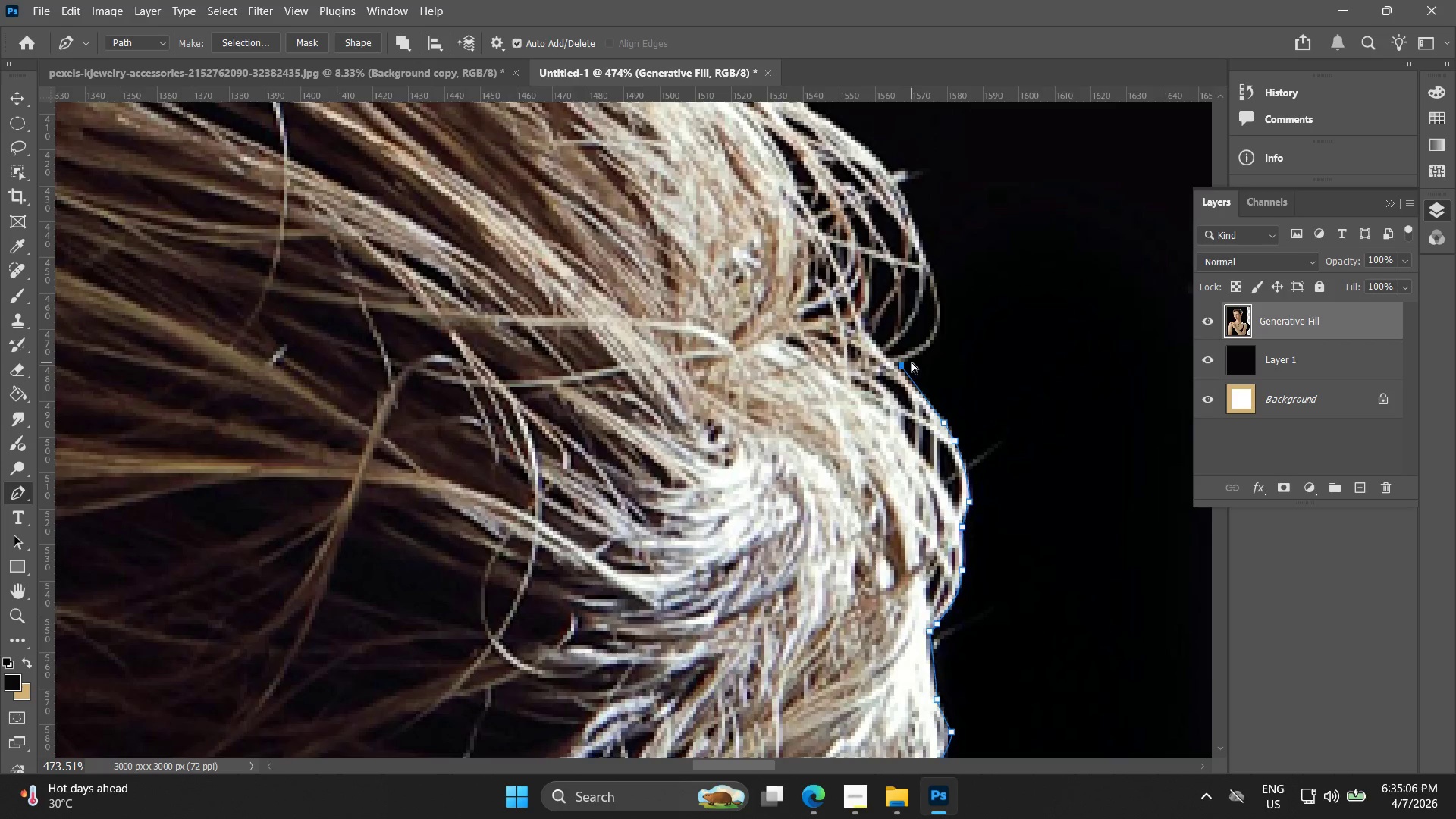 
key(Control+Z)
 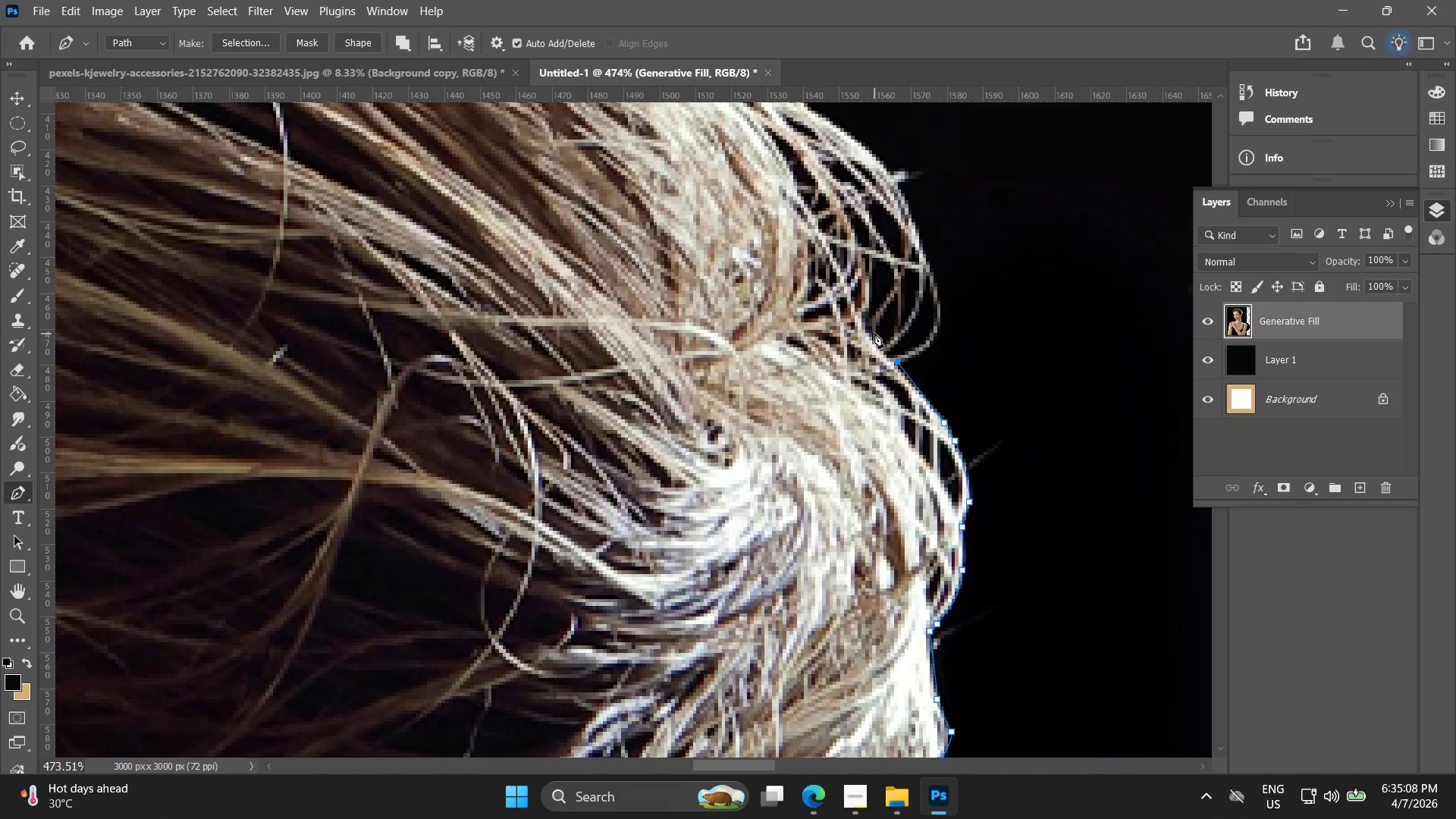 
scroll: coordinate [902, 360], scroll_direction: down, amount: 1.0
 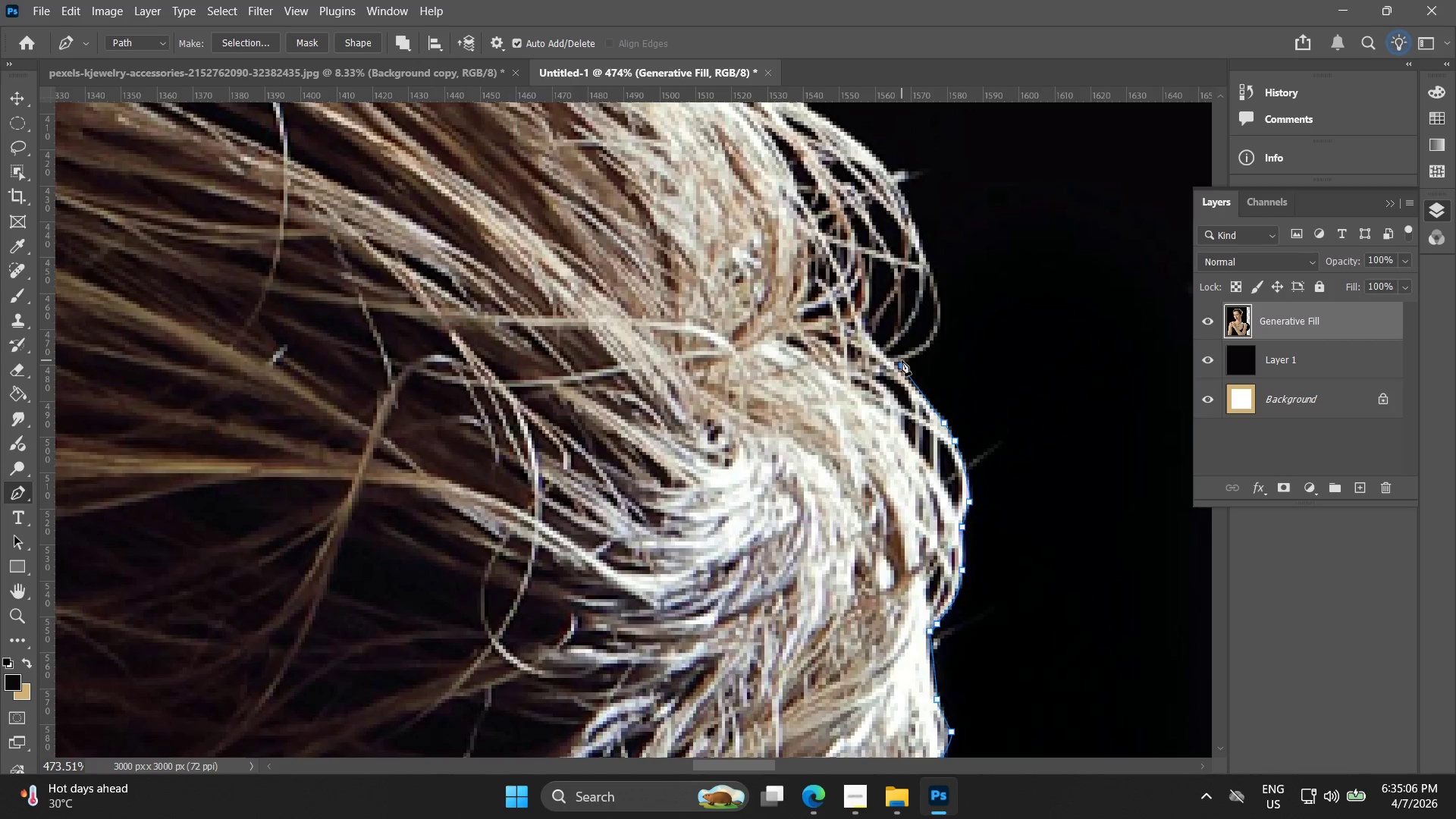 
hold_key(key=AltLeft, duration=1.5)
scroll: coordinate [871, 350], scroll_direction: down, amount: 10.0
 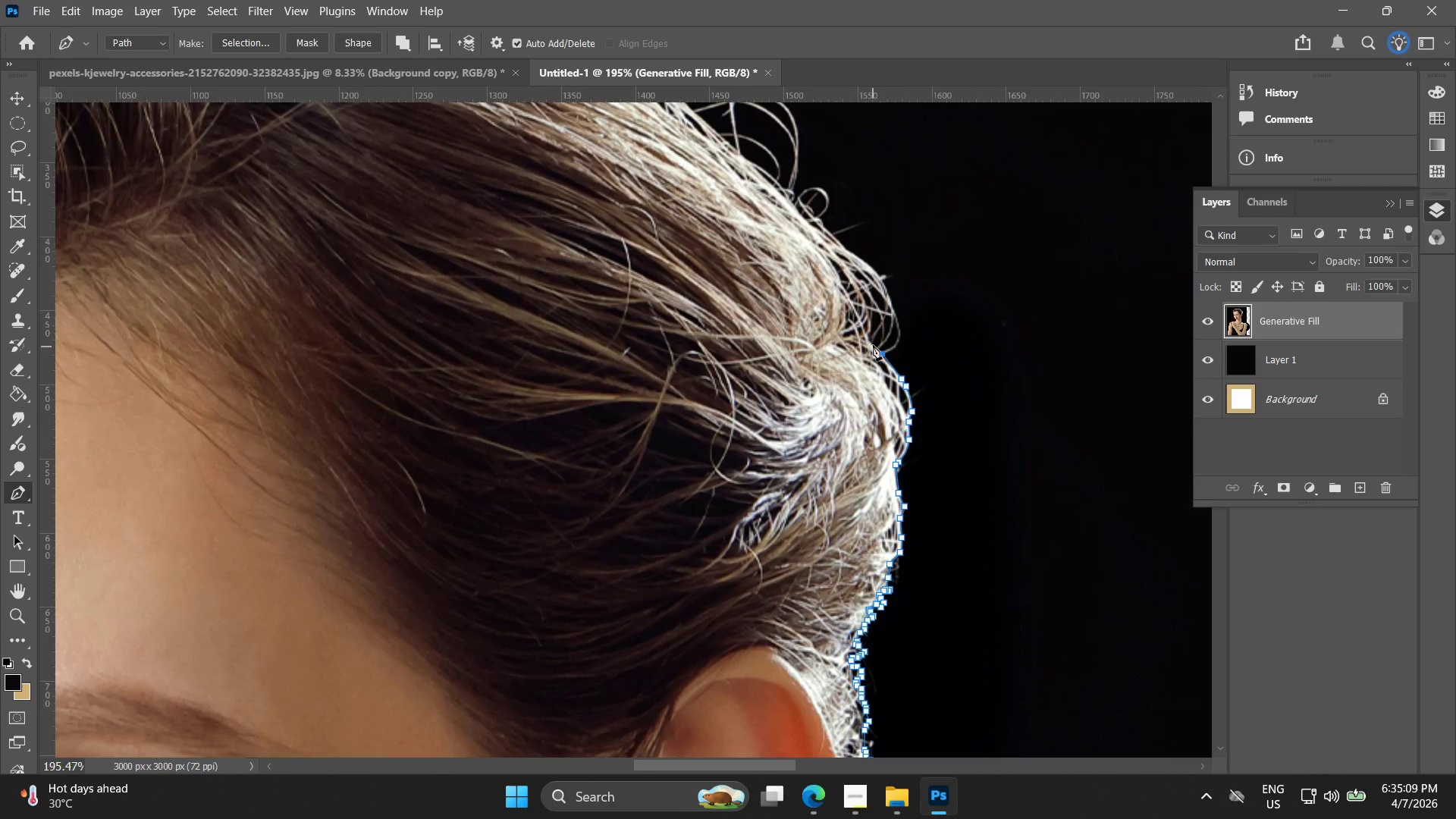 
key(Alt+AltLeft)
 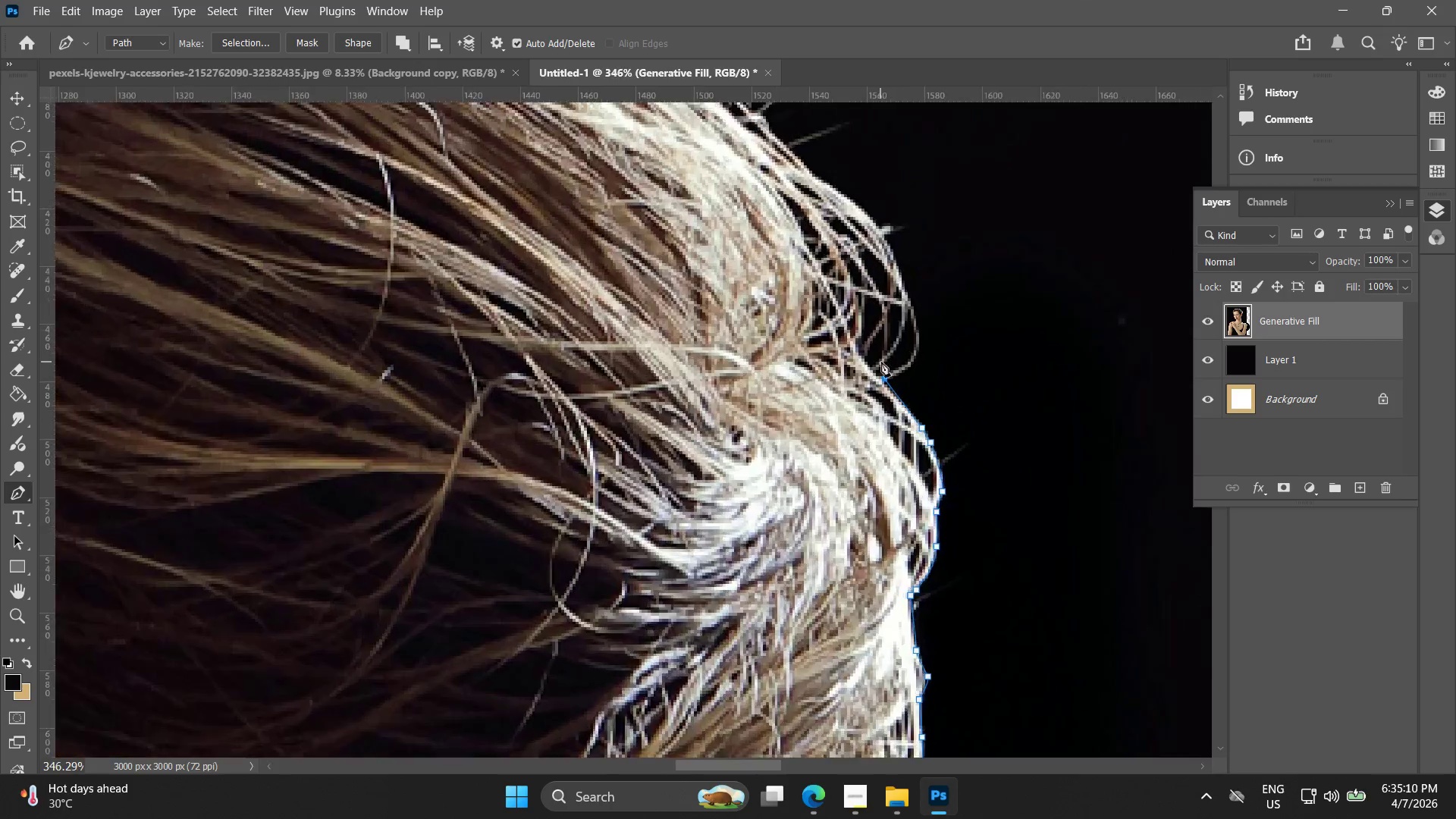 
key(Alt+AltLeft)
 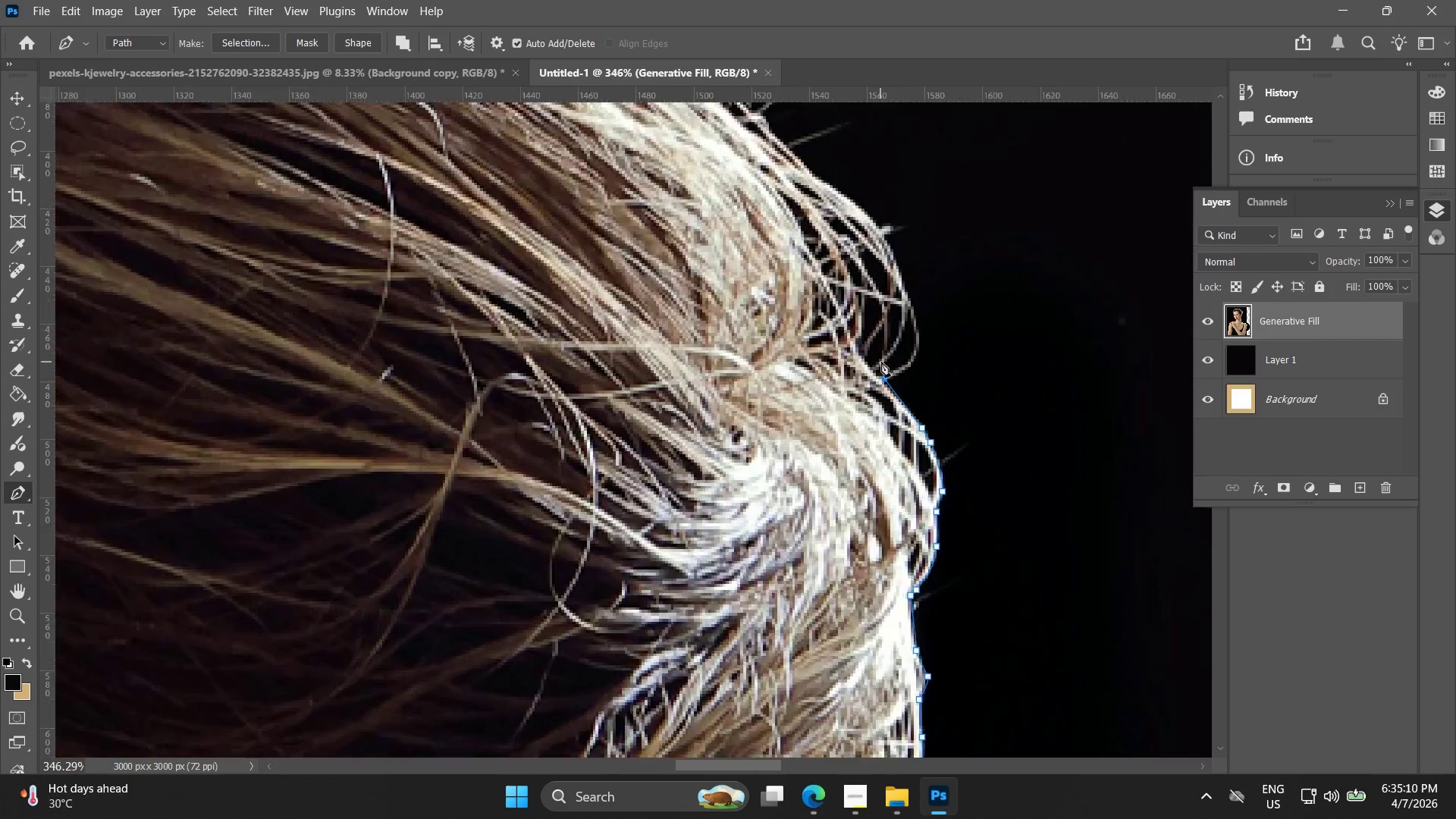 
key(Alt+AltLeft)
 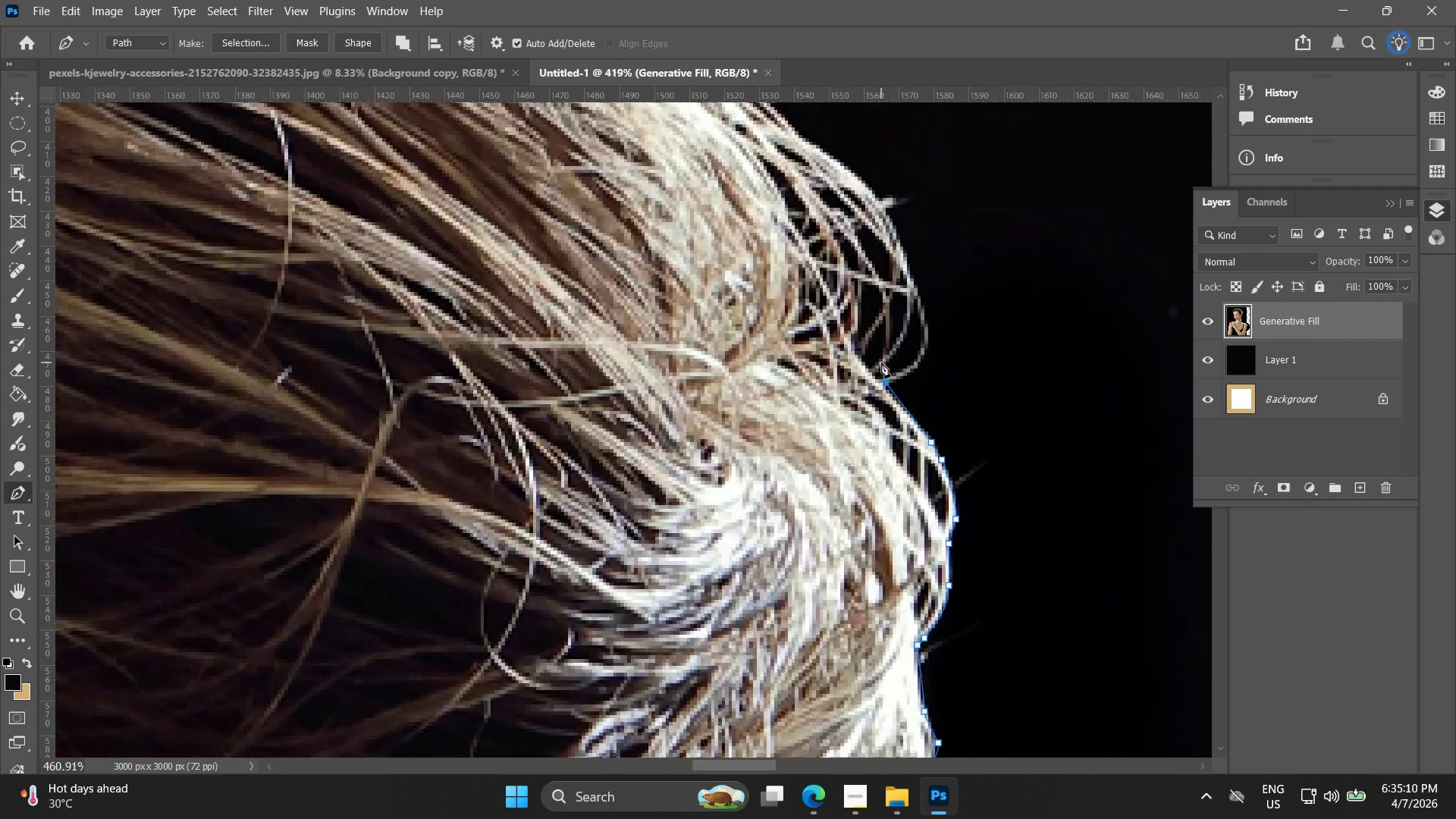 
key(Alt+AltLeft)
 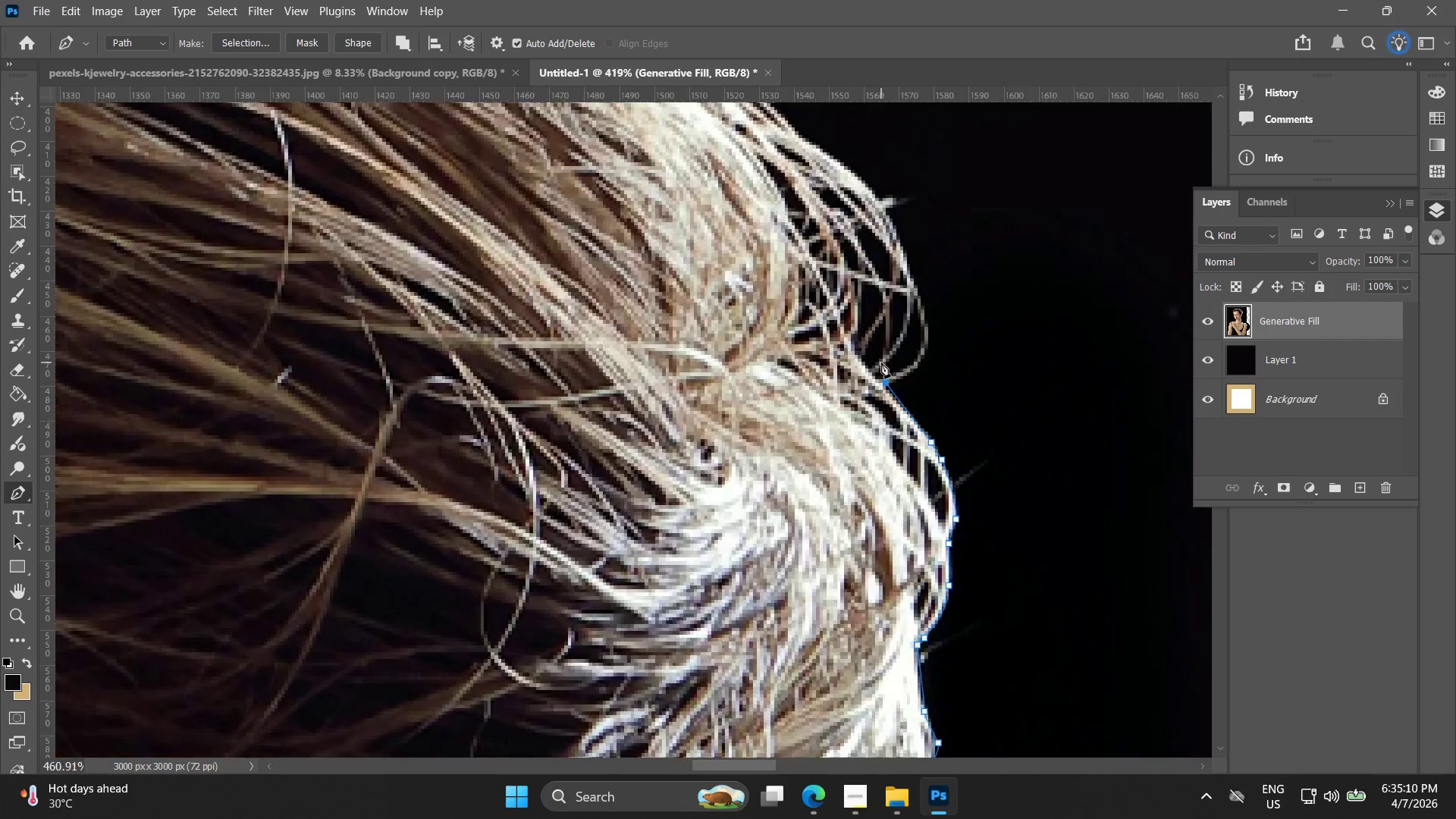 
key(Alt+AltLeft)
 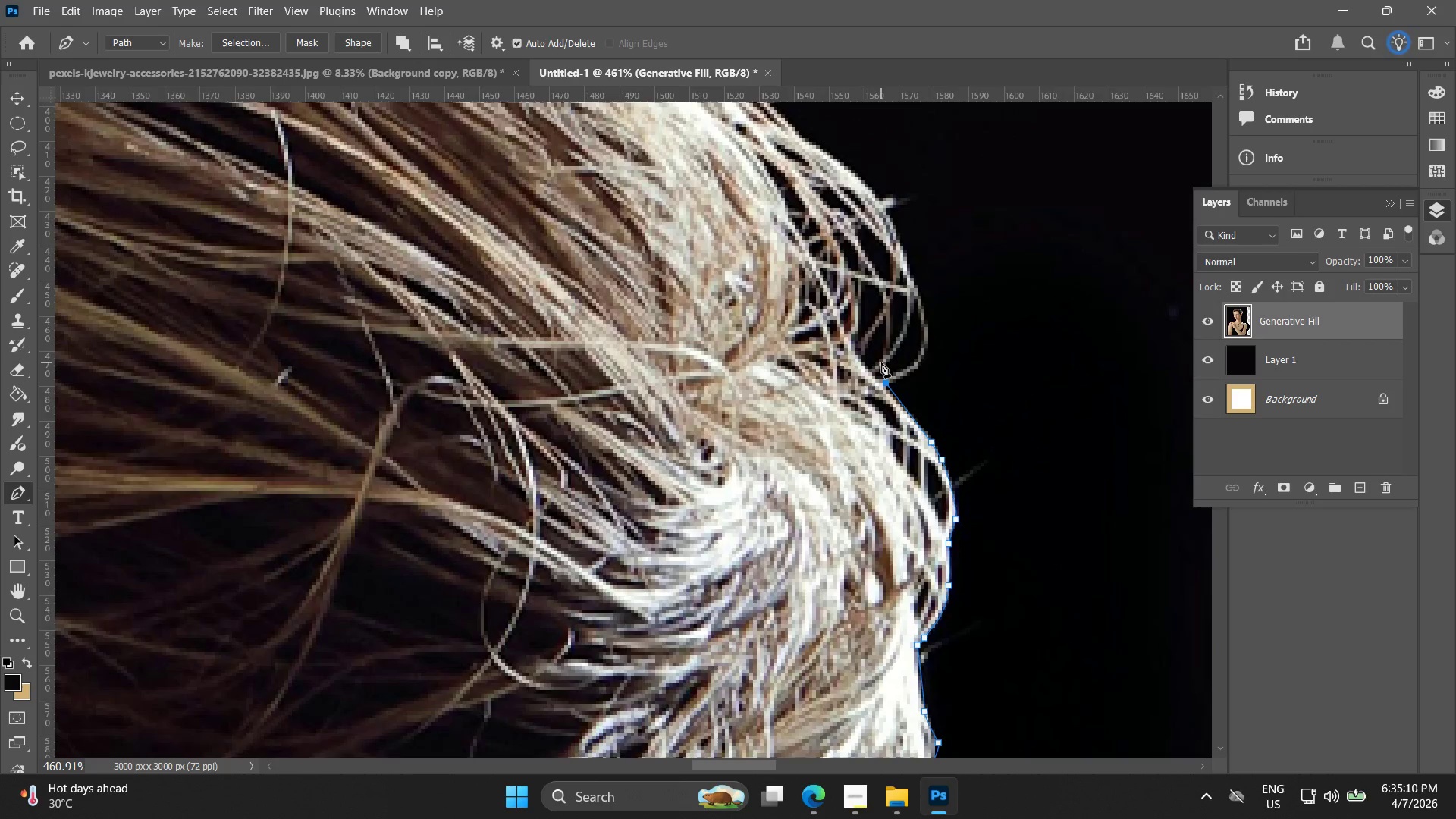 
key(Alt+AltLeft)
 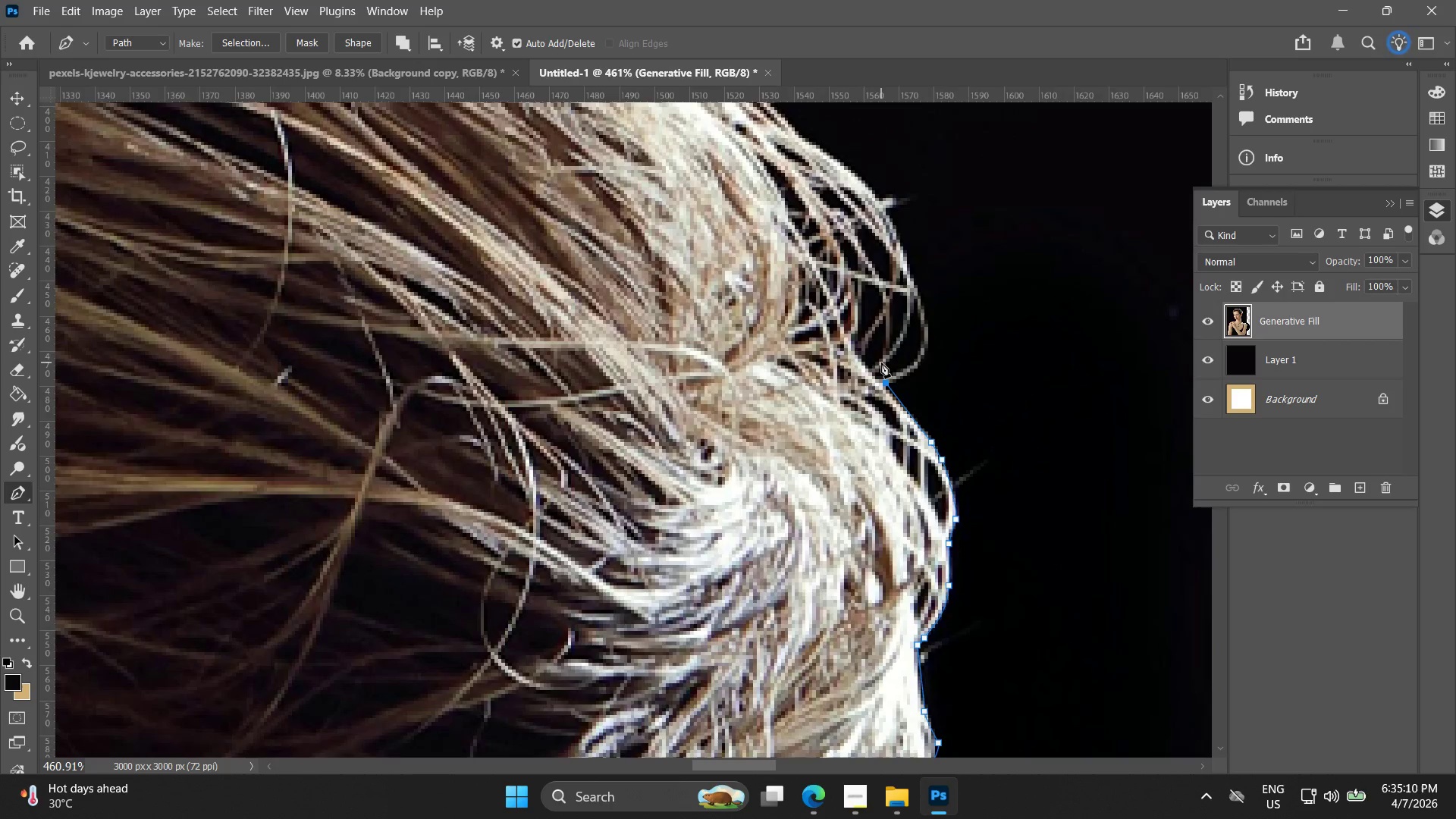 
key(Alt+AltLeft)
 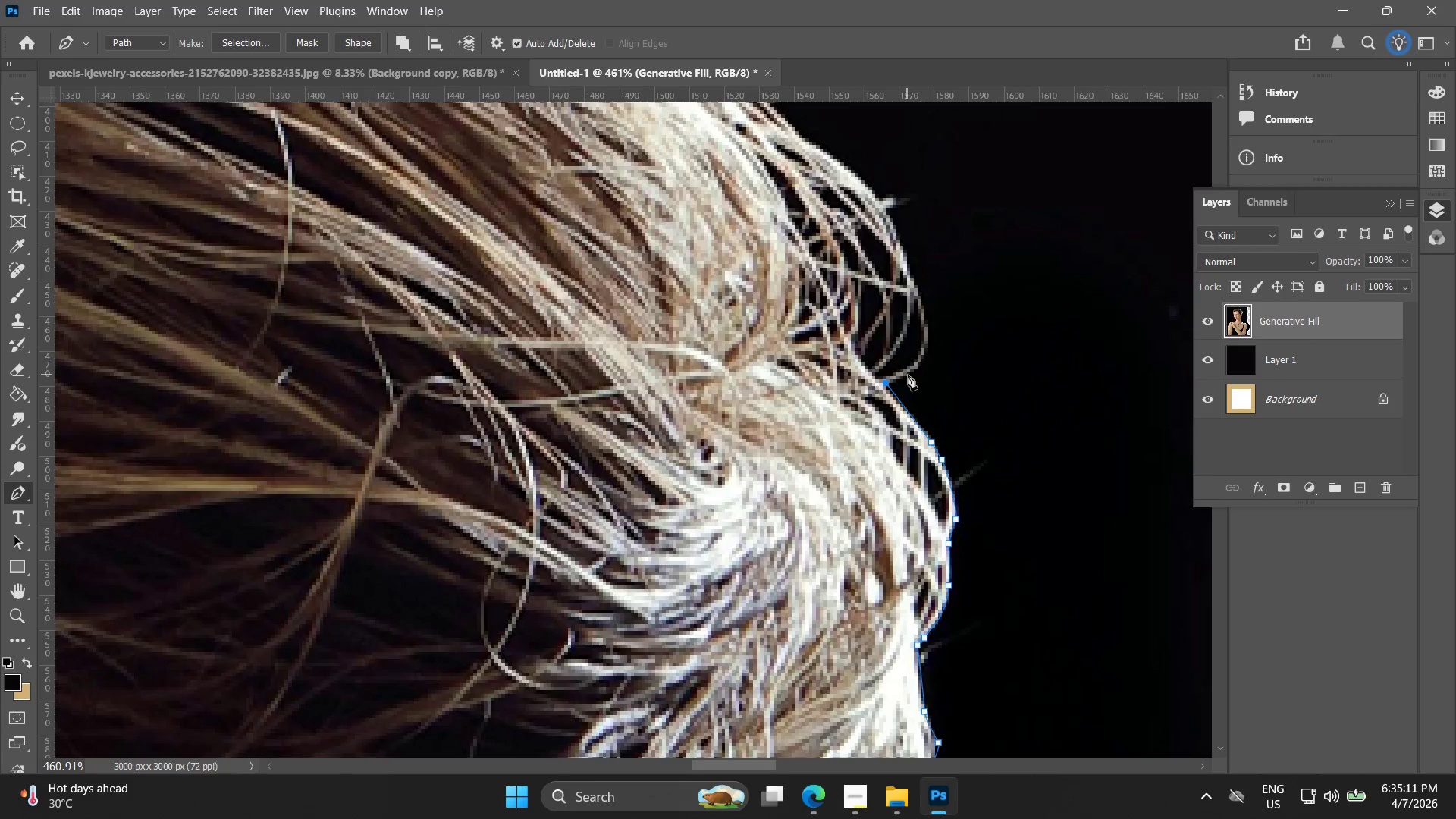 
scroll: coordinate [881, 362], scroll_direction: up, amount: 9.0
 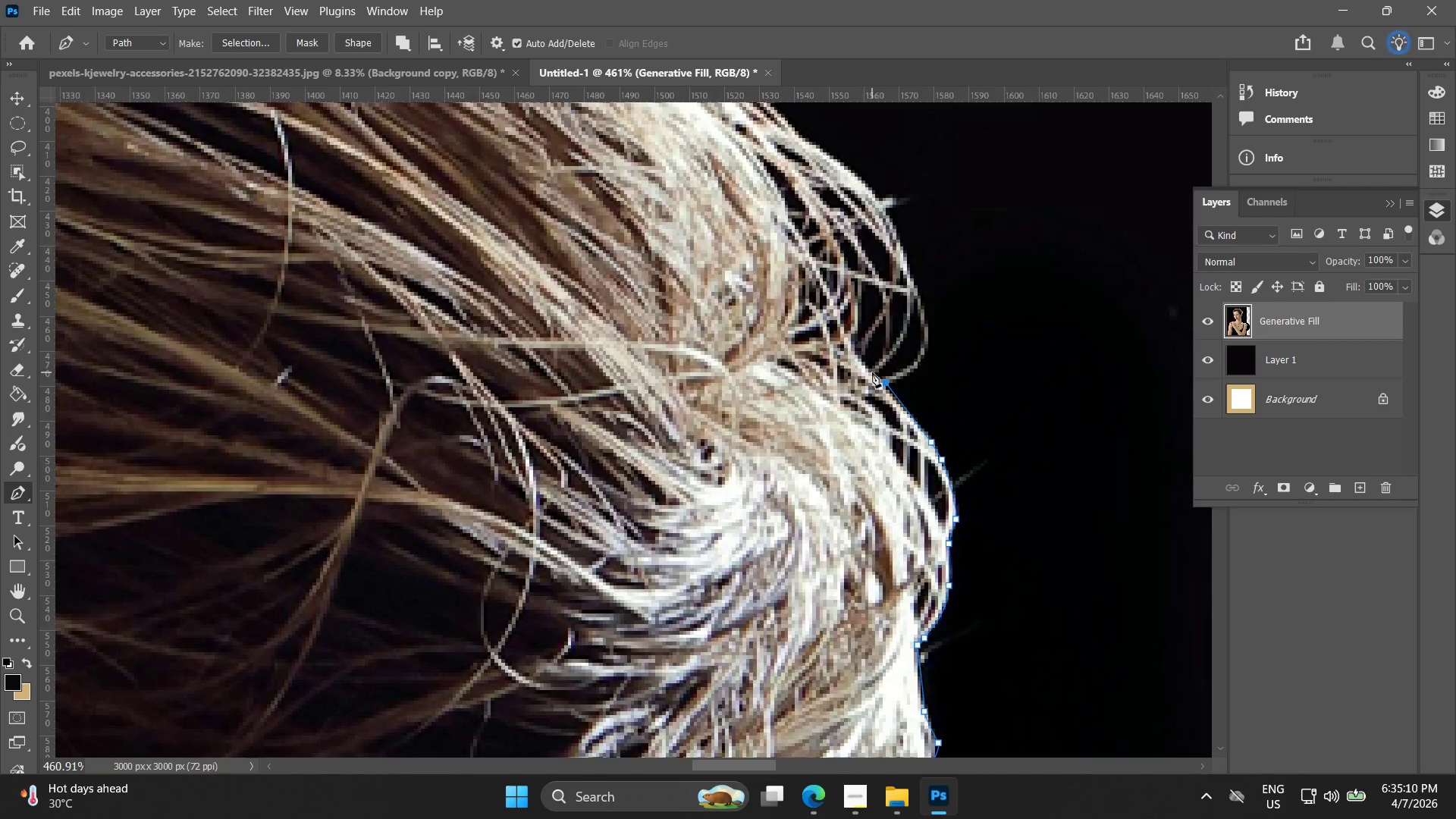 
left_click_drag(start_coordinate=[908, 374], to_coordinate=[921, 359])
 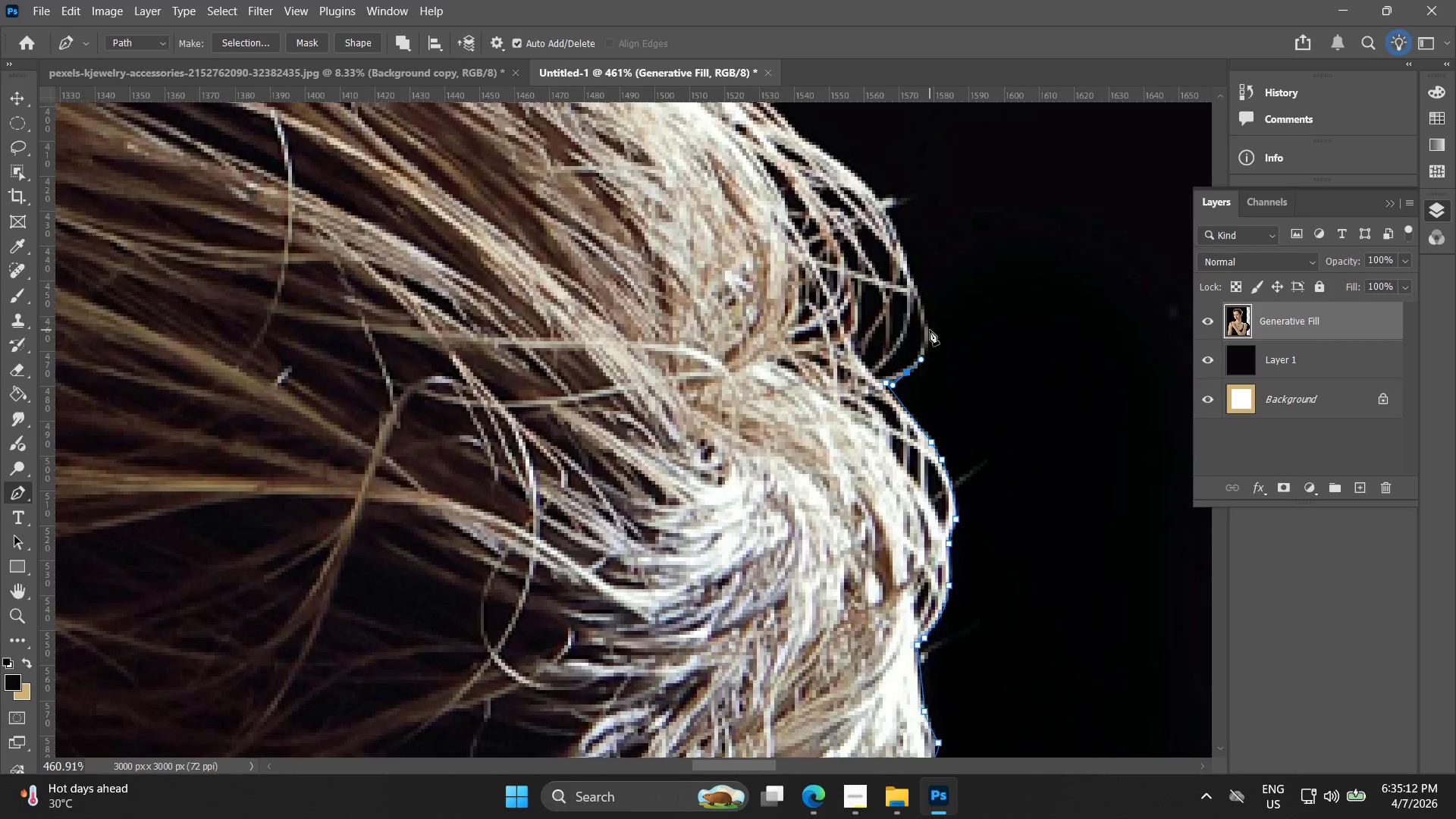 
left_click_drag(start_coordinate=[930, 329], to_coordinate=[926, 302])
 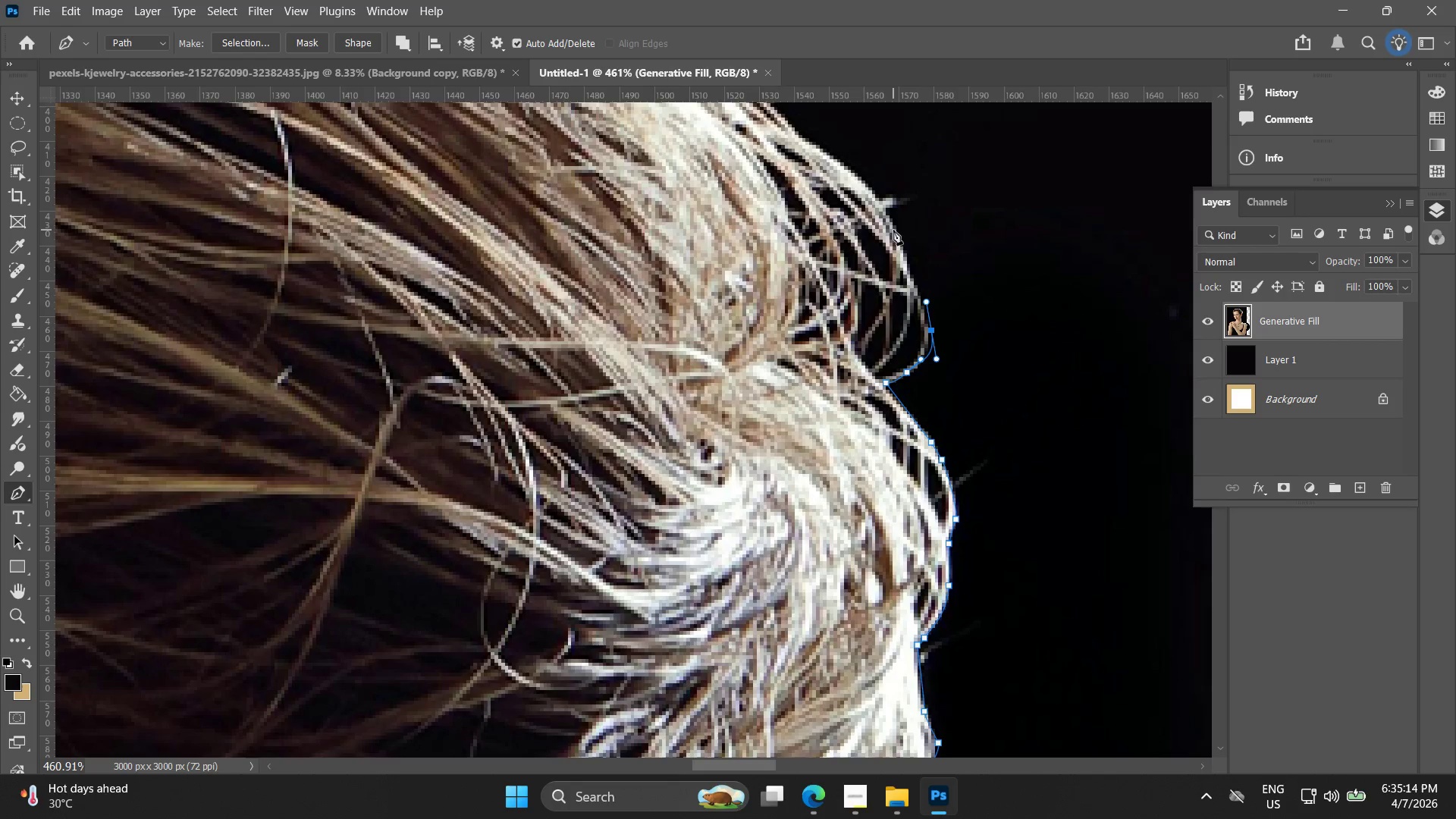 
left_click_drag(start_coordinate=[896, 224], to_coordinate=[892, 215])
 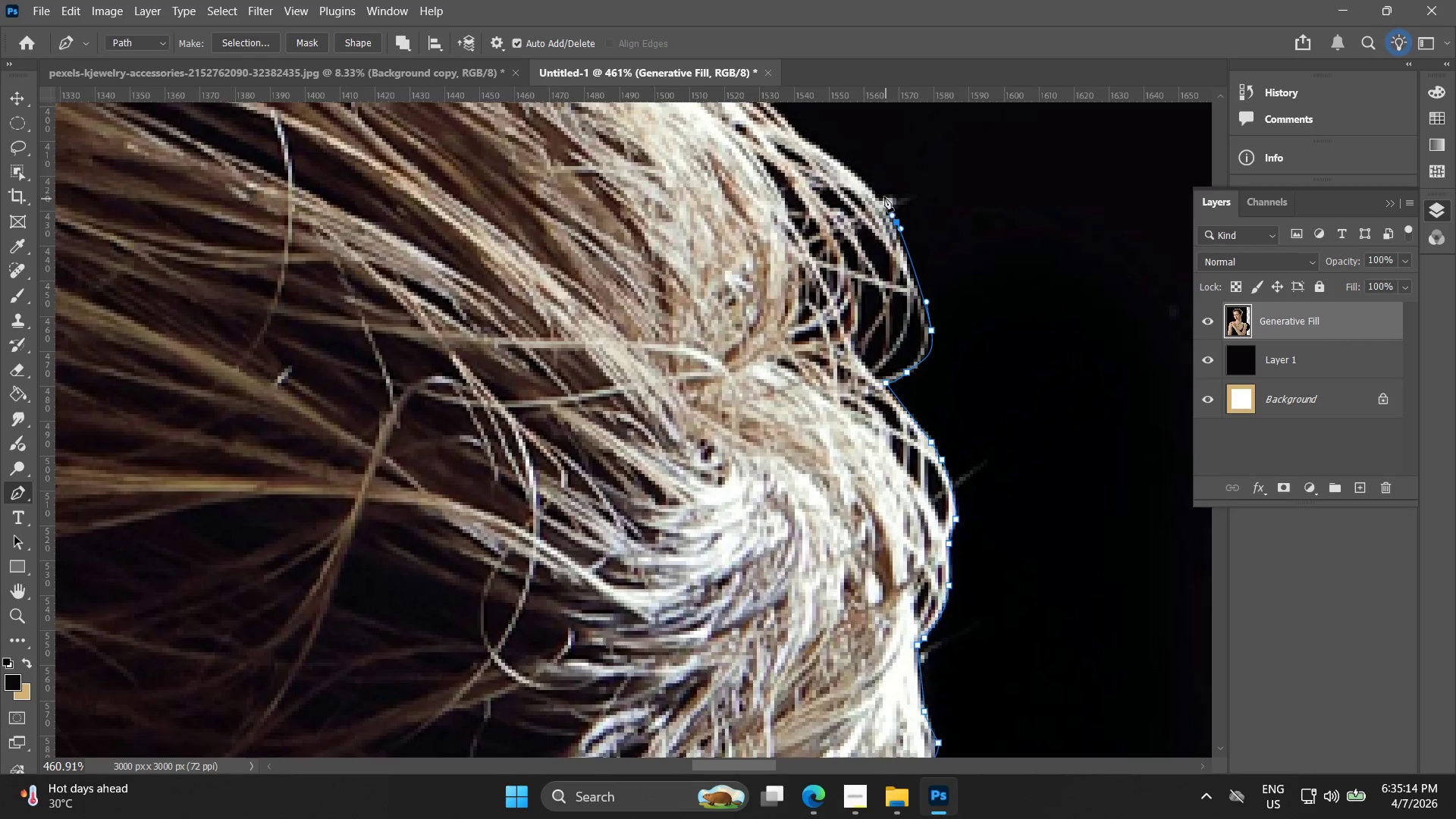 
left_click([880, 195])
 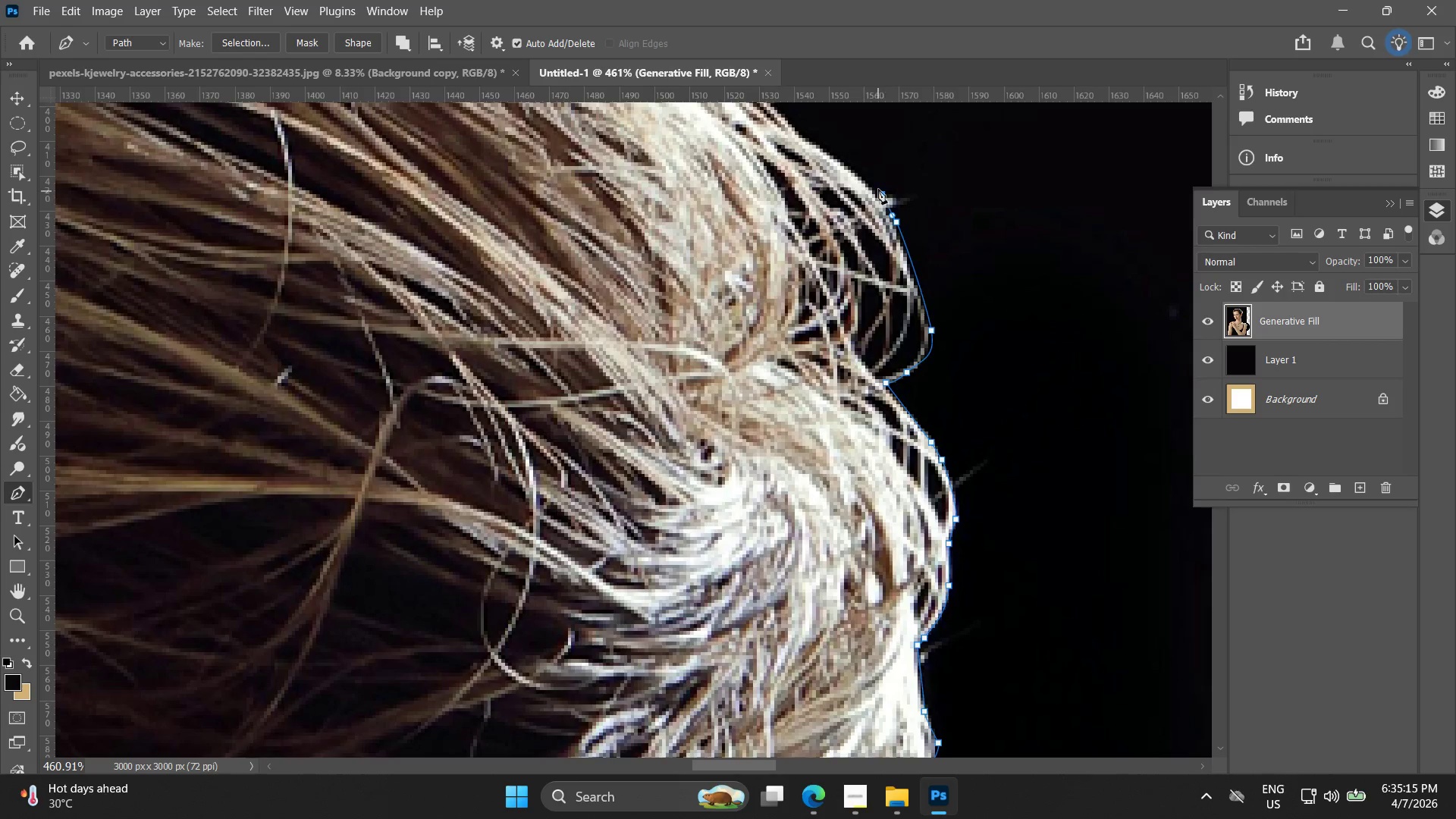 
hold_key(key=Space, duration=0.59)
 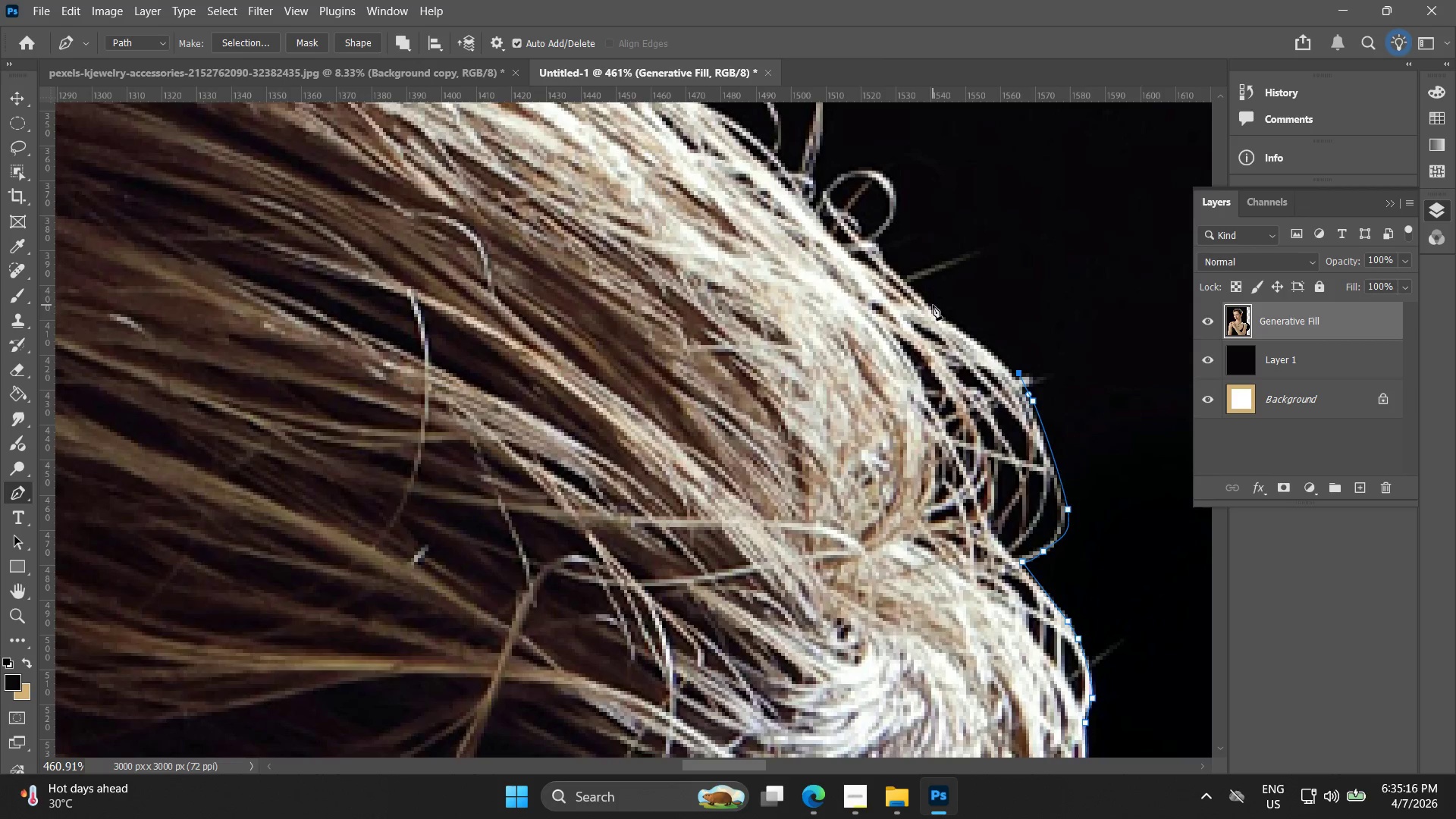 
left_click_drag(start_coordinate=[879, 215], to_coordinate=[1015, 394])
 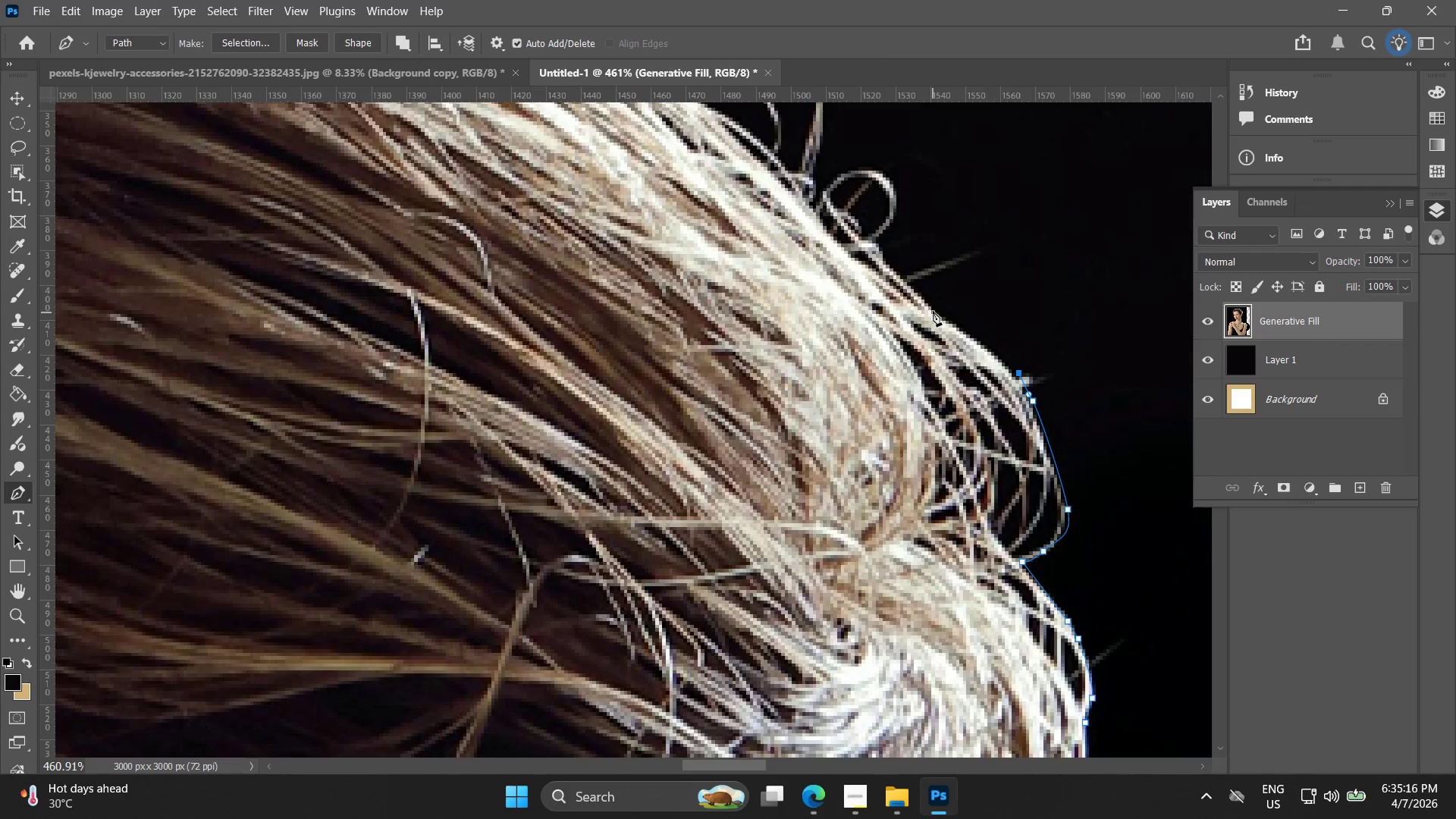 
left_click_drag(start_coordinate=[932, 305], to_coordinate=[872, 253])
 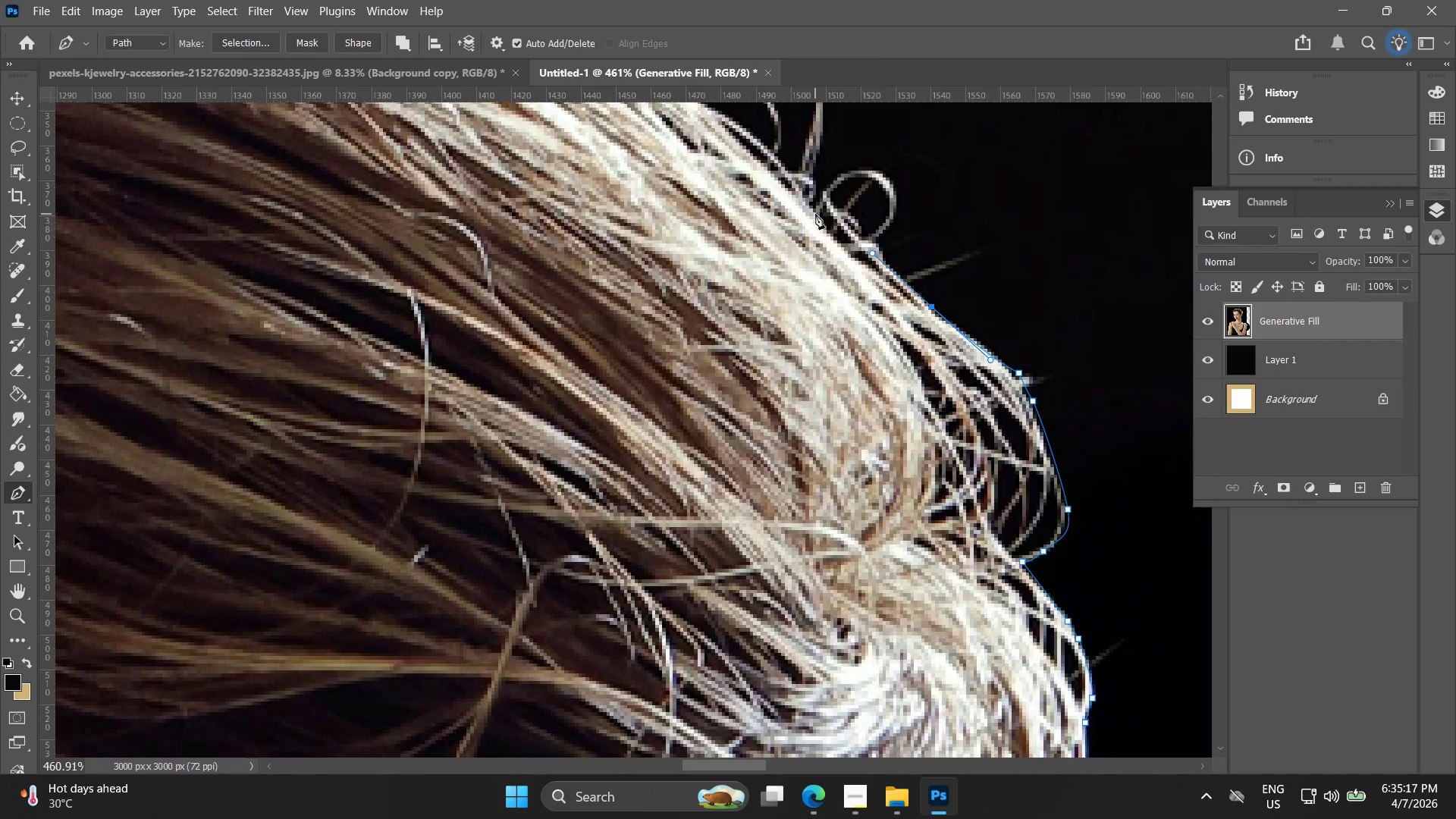 
left_click_drag(start_coordinate=[815, 214], to_coordinate=[816, 208])
 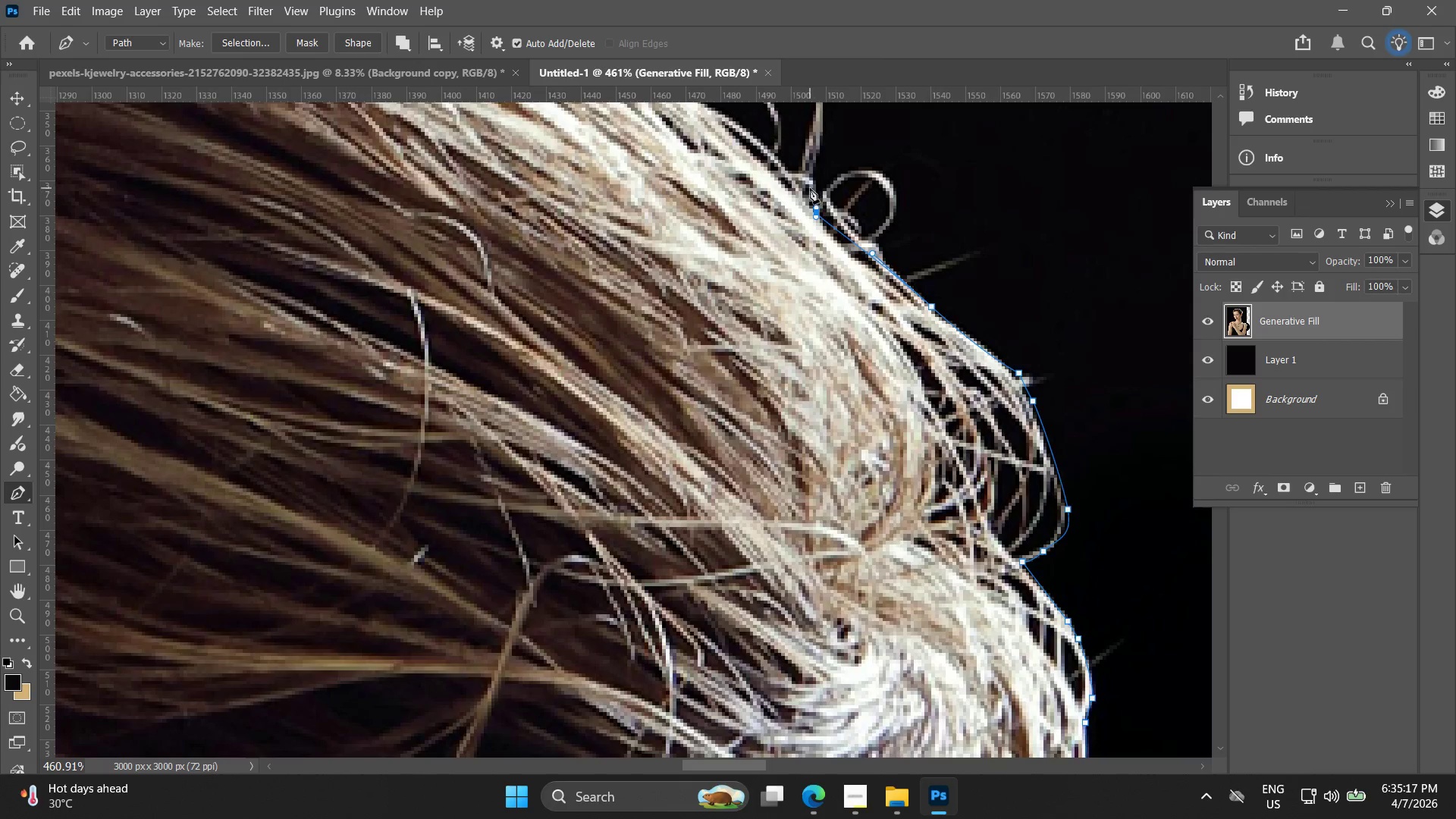 
key(Control+ControlLeft)
 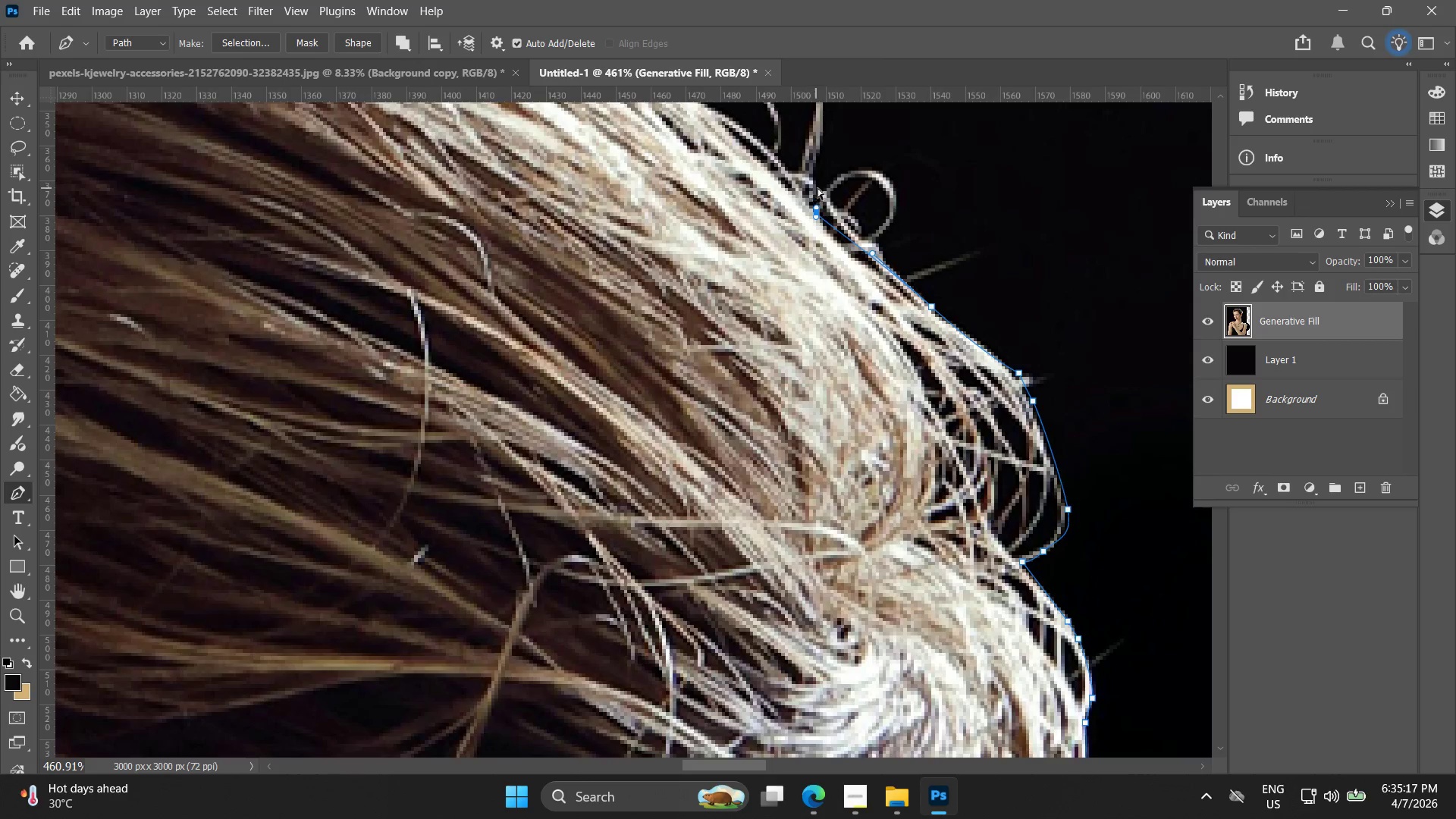 
key(Control+Z)
 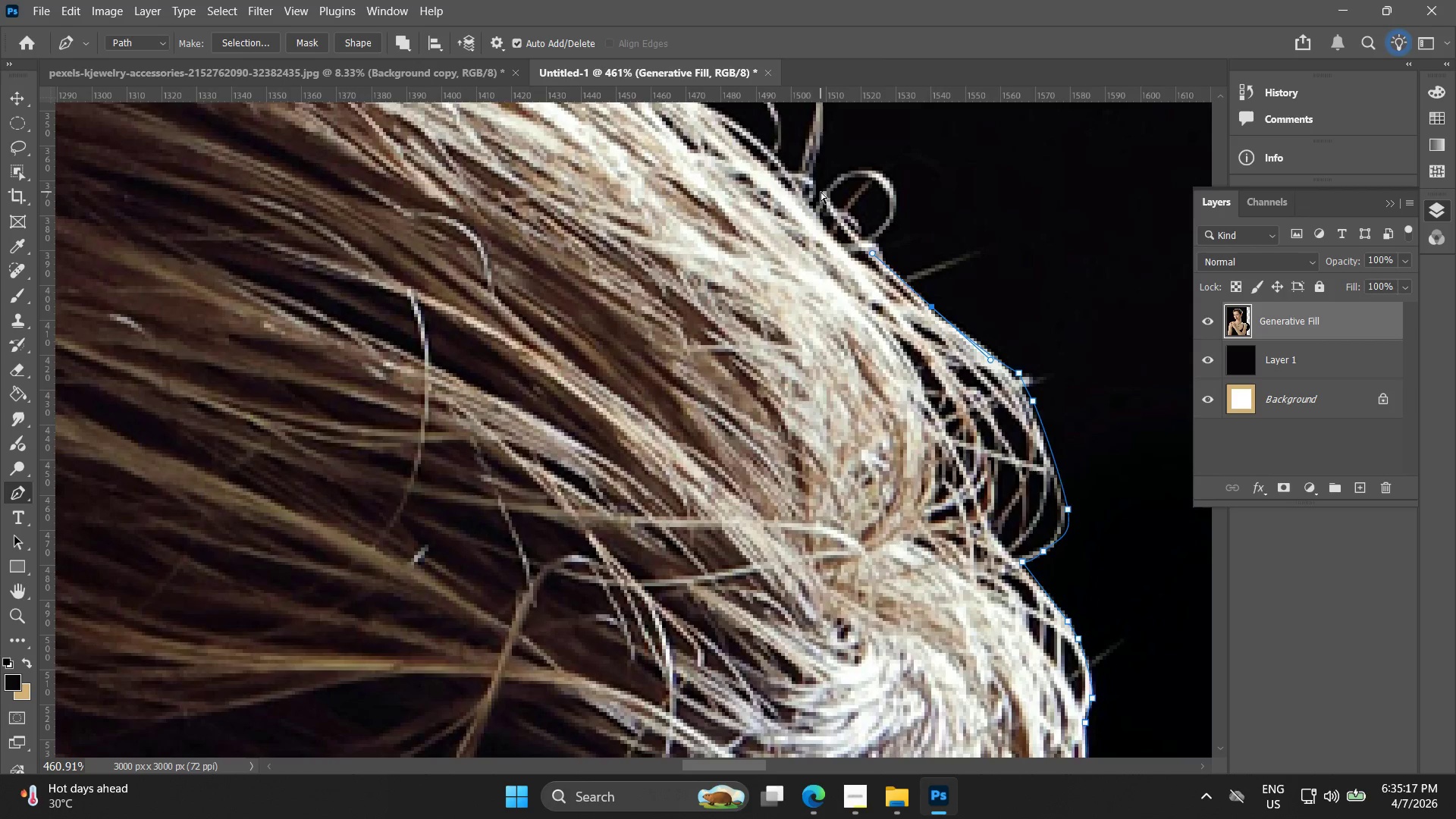 
left_click_drag(start_coordinate=[819, 192], to_coordinate=[806, 186])
 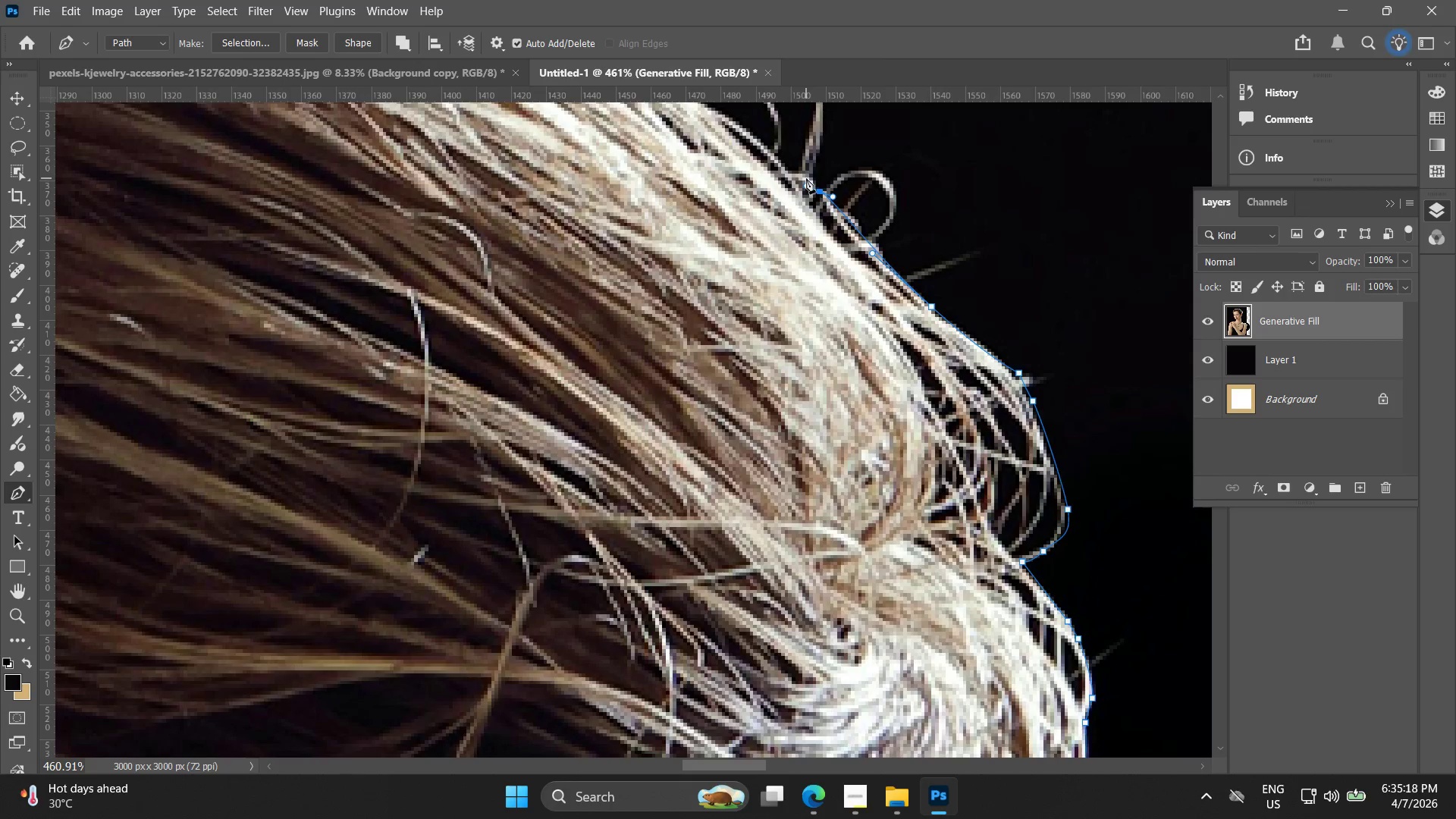 
hold_key(key=Space, duration=0.5)
 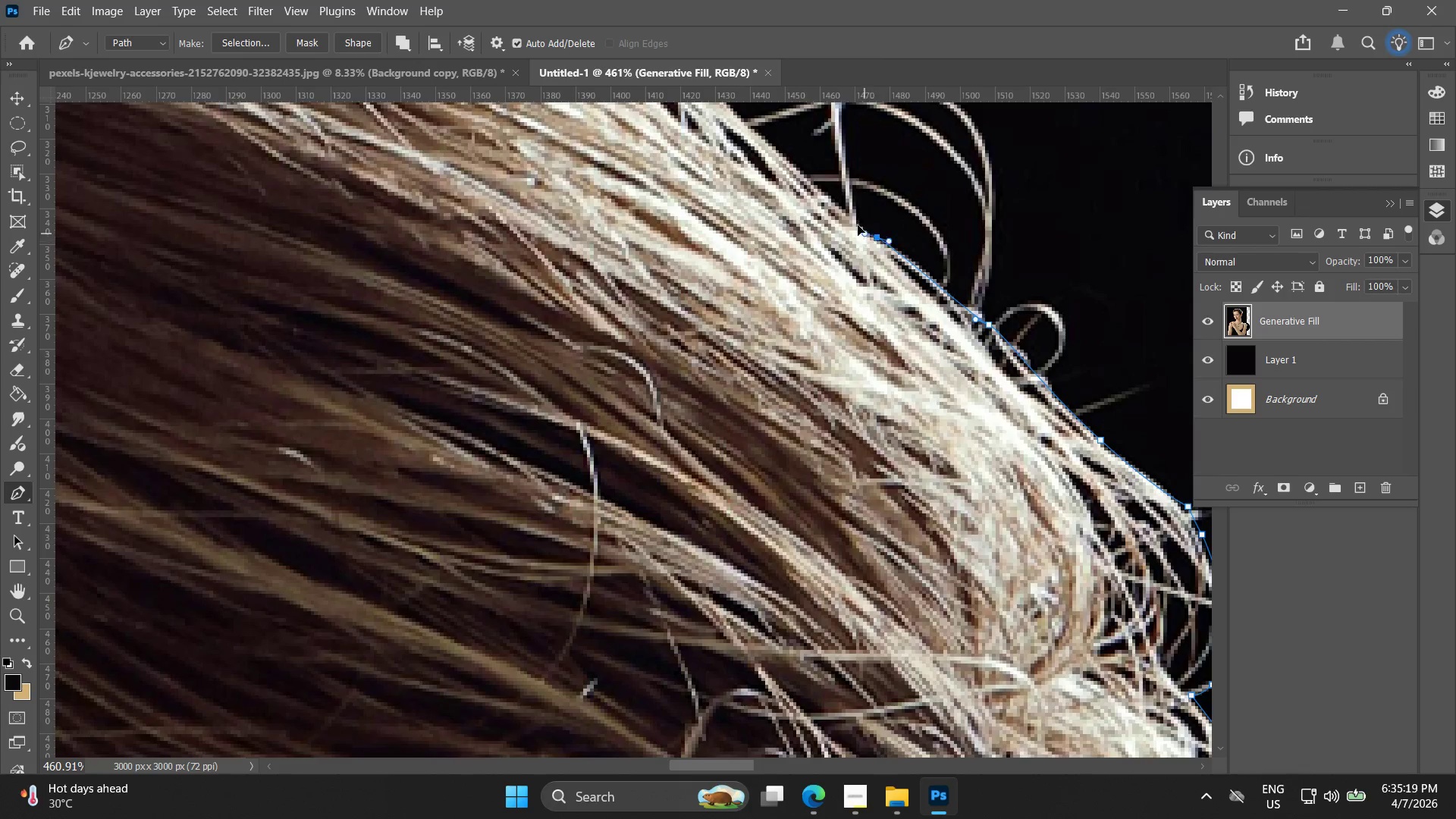 
left_click_drag(start_coordinate=[799, 175], to_coordinate=[968, 309])
 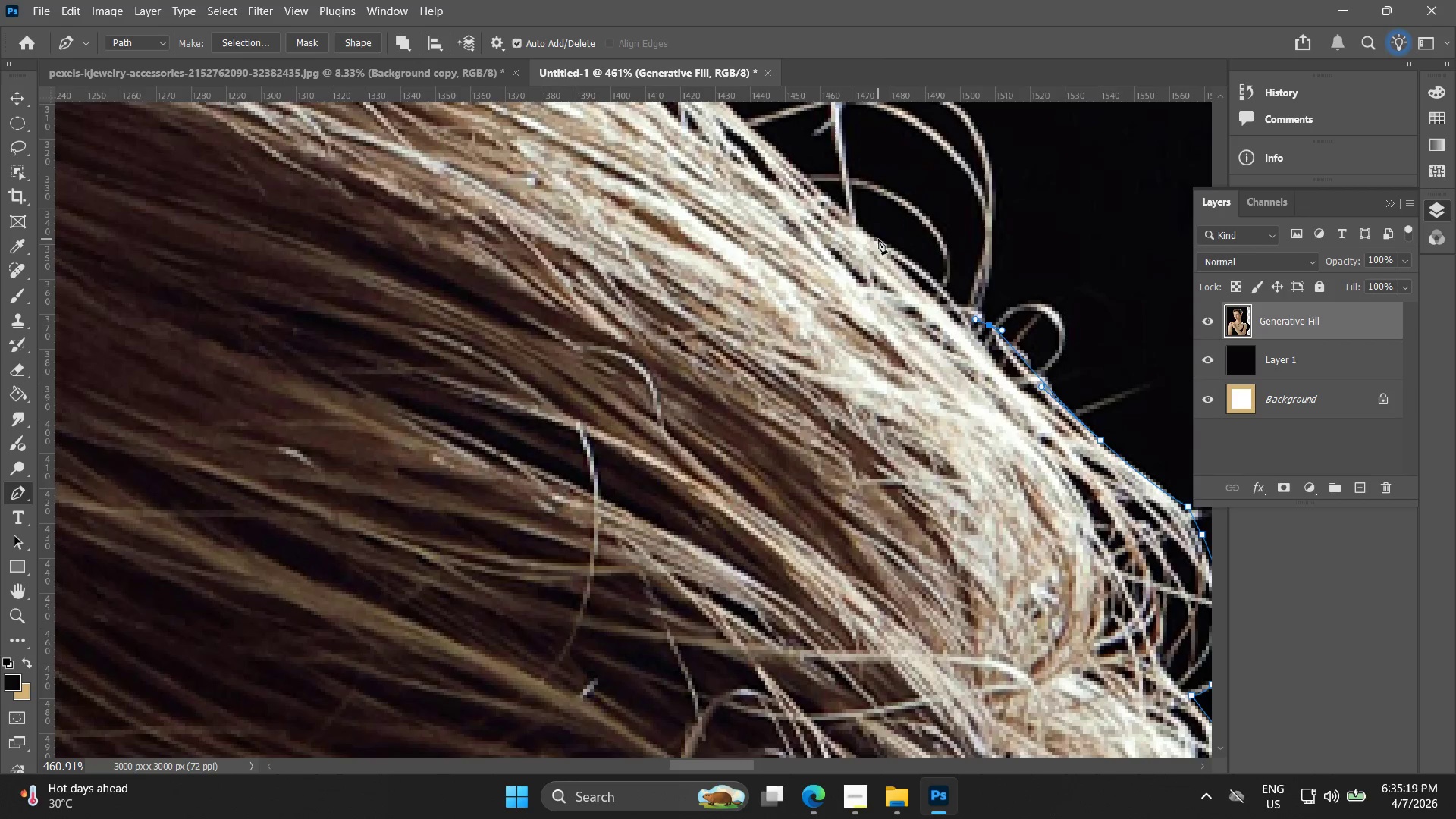 
left_click_drag(start_coordinate=[878, 239], to_coordinate=[854, 221])
 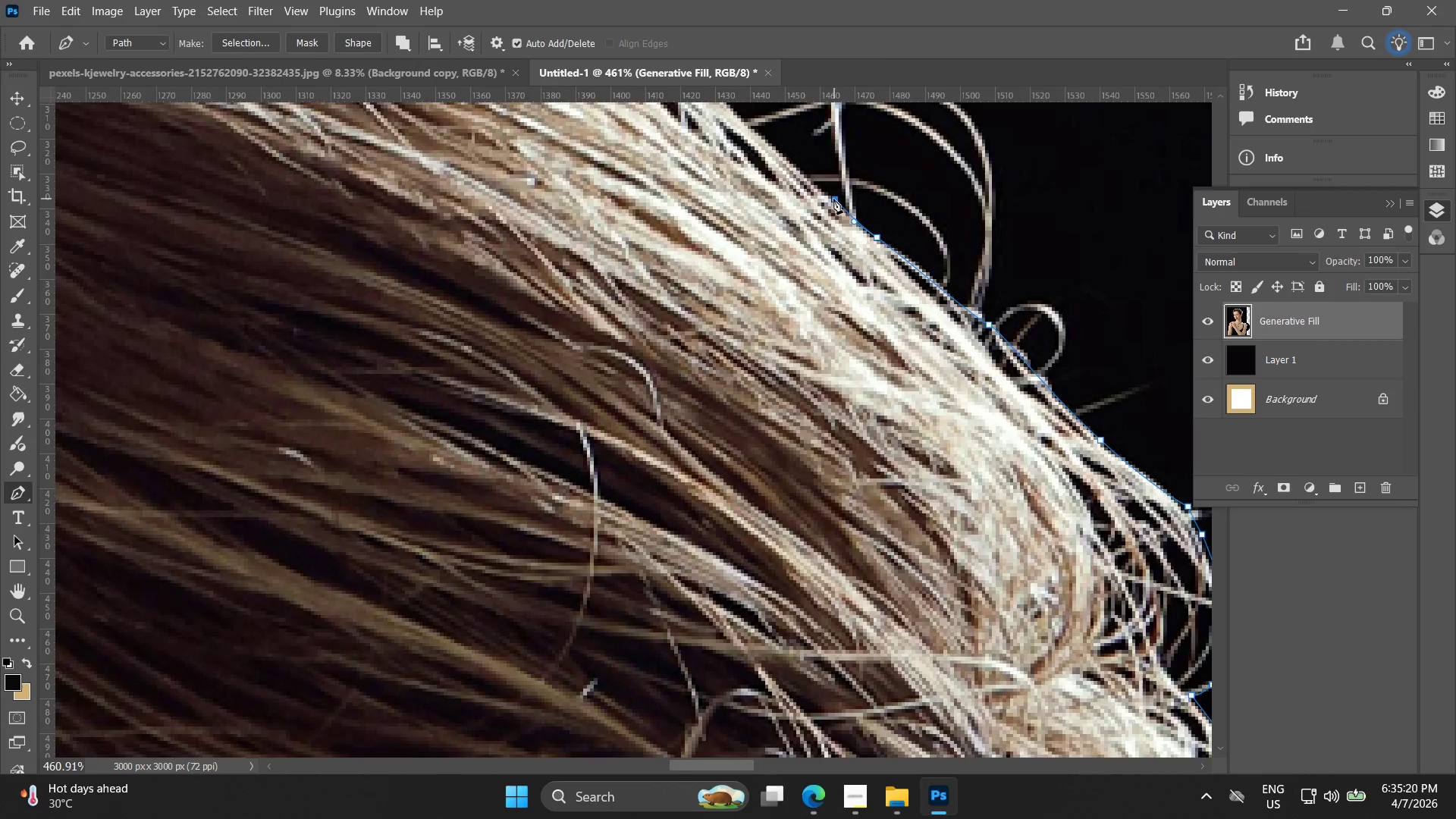 
hold_key(key=Space, duration=0.66)
 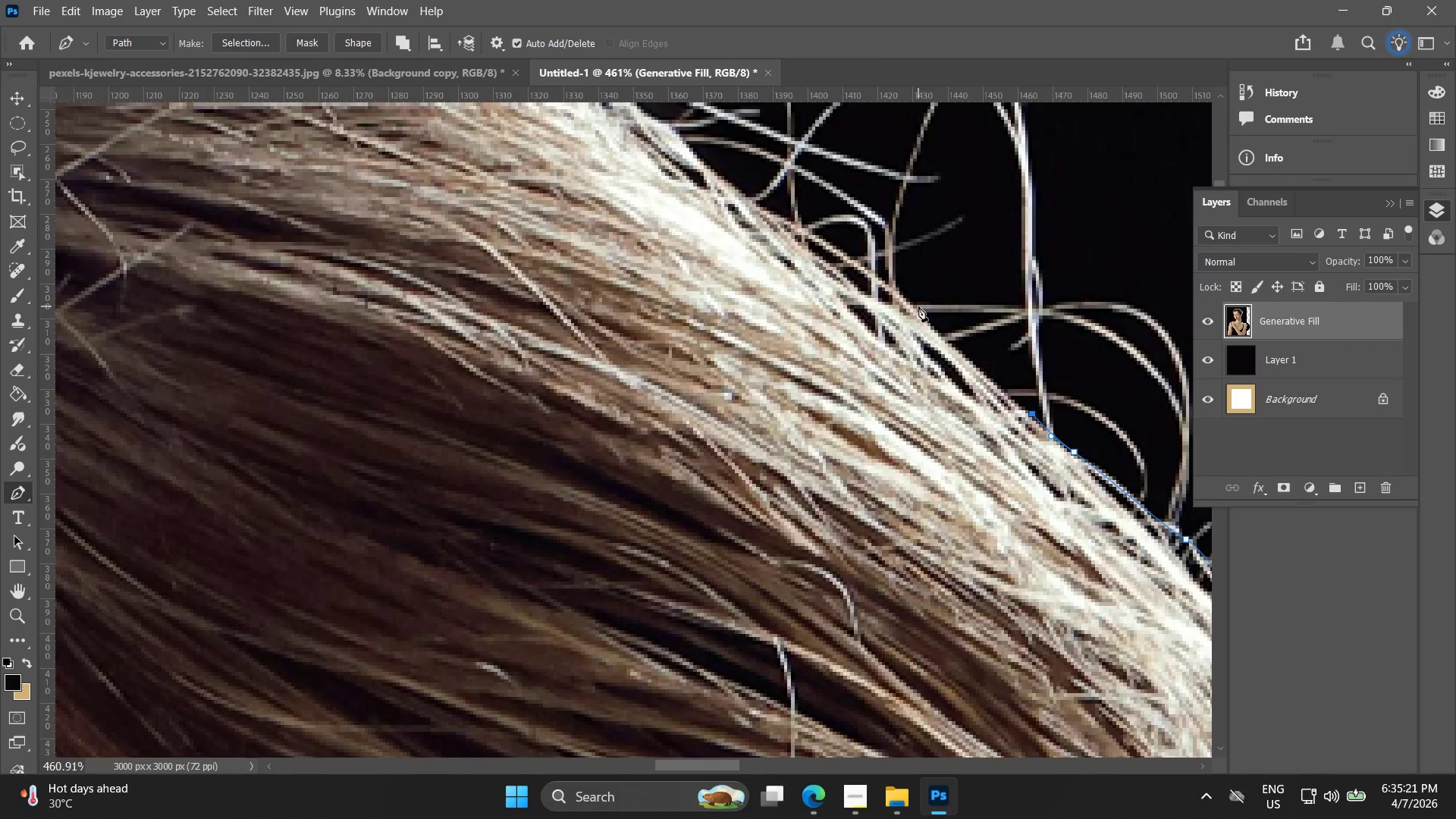 
left_click_drag(start_coordinate=[858, 231], to_coordinate=[1022, 416])
 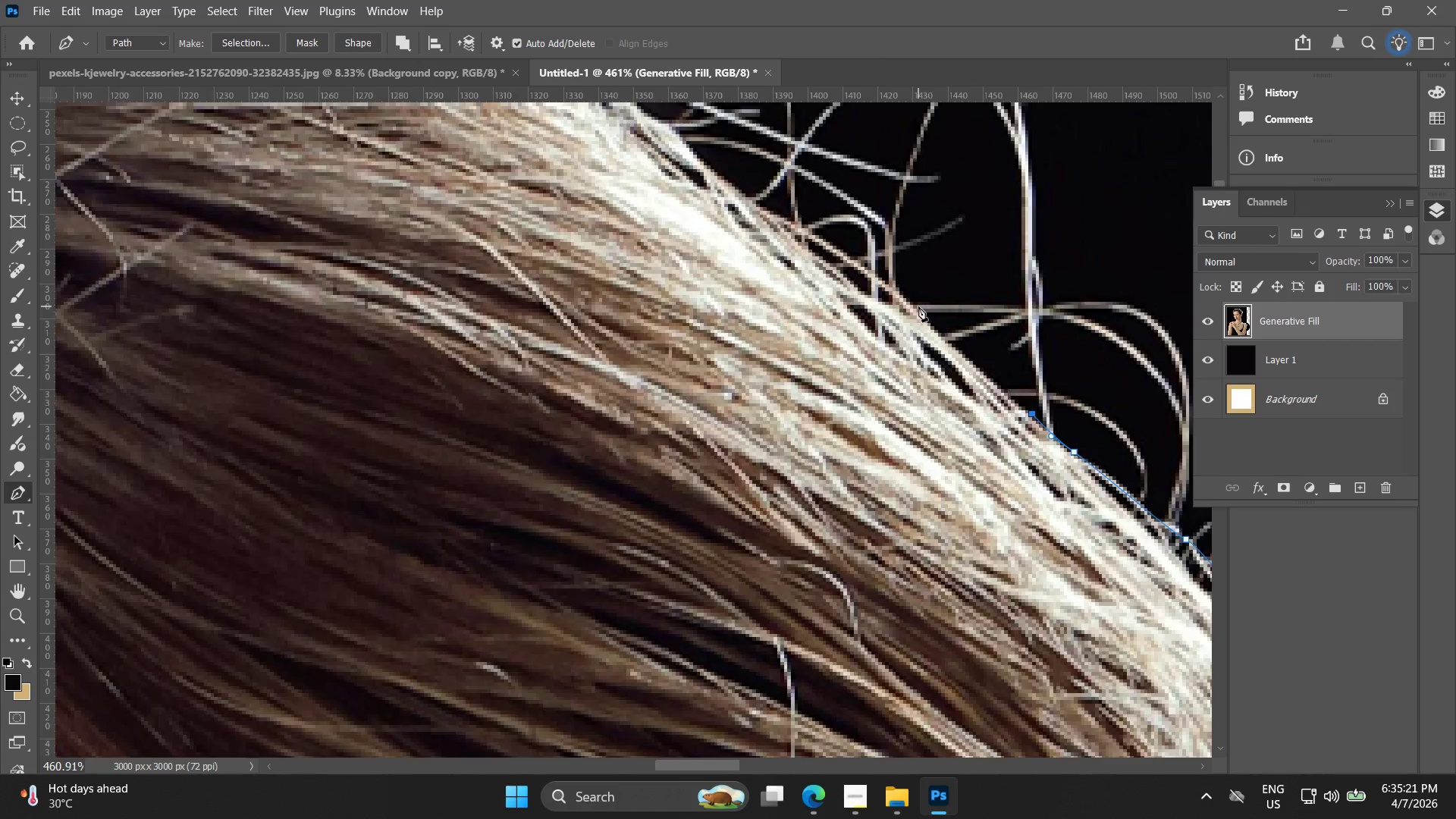 
left_click_drag(start_coordinate=[918, 306], to_coordinate=[902, 296])
 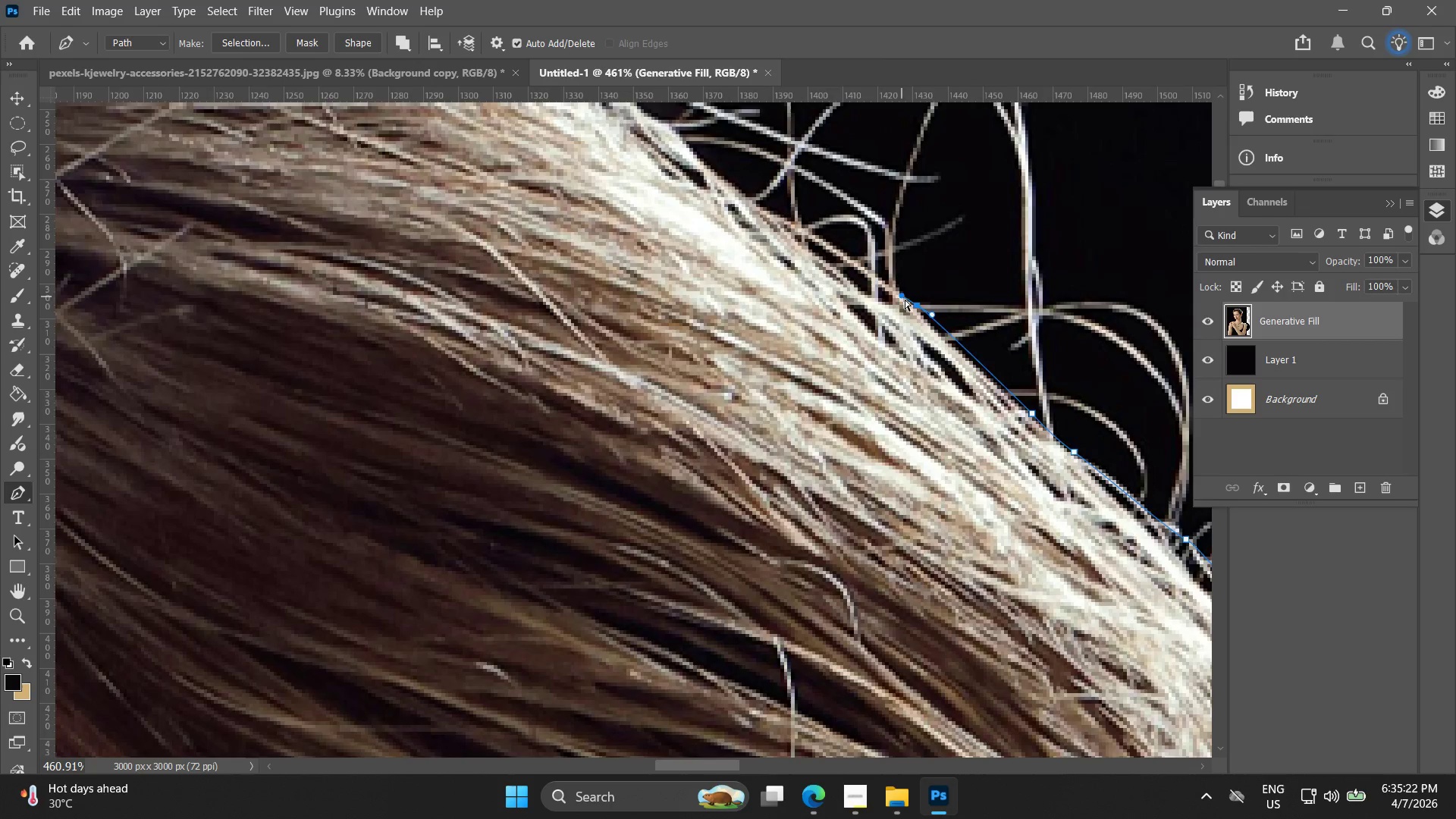 
key(Control+ControlLeft)
 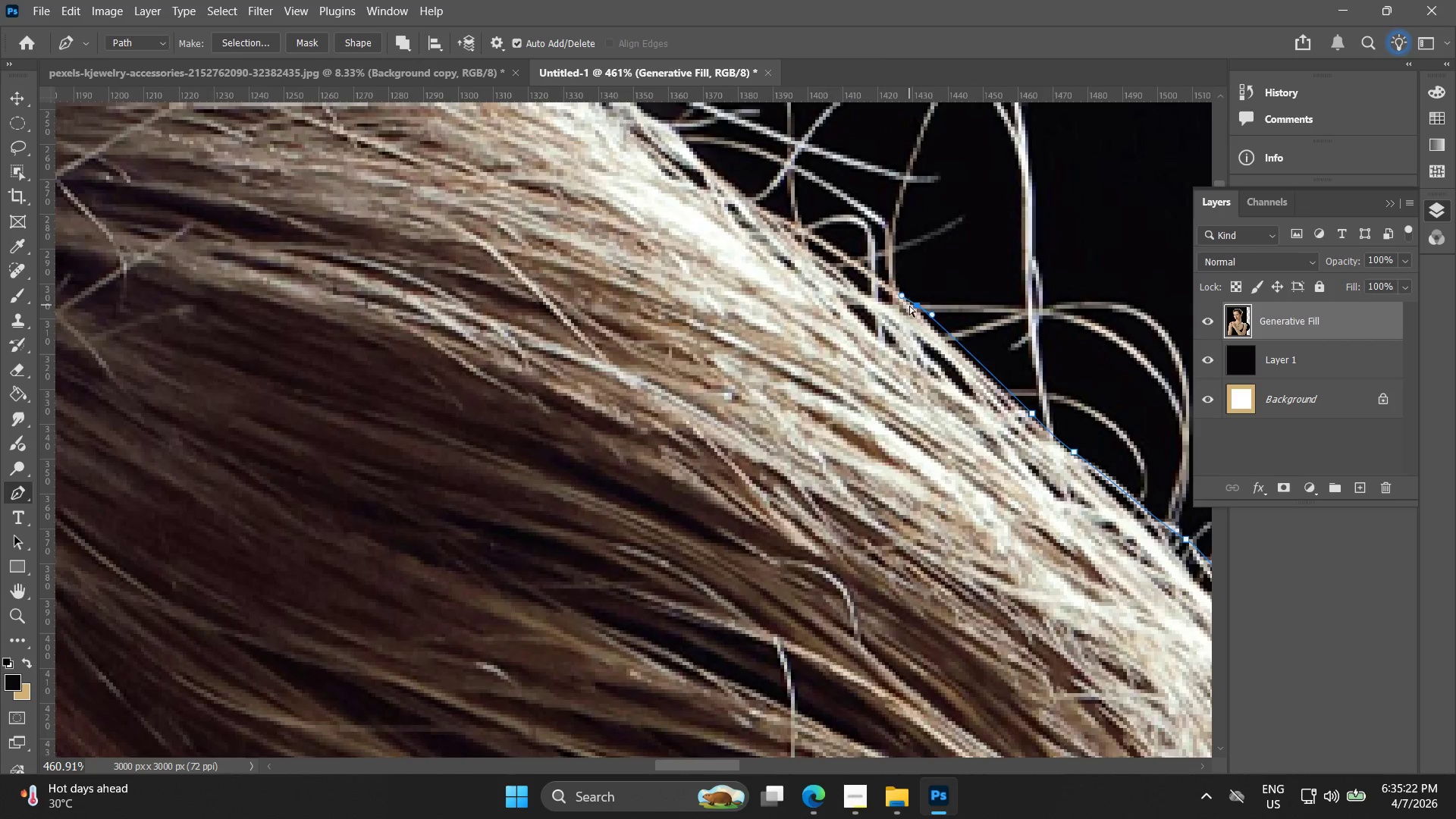 
key(Control+Z)
 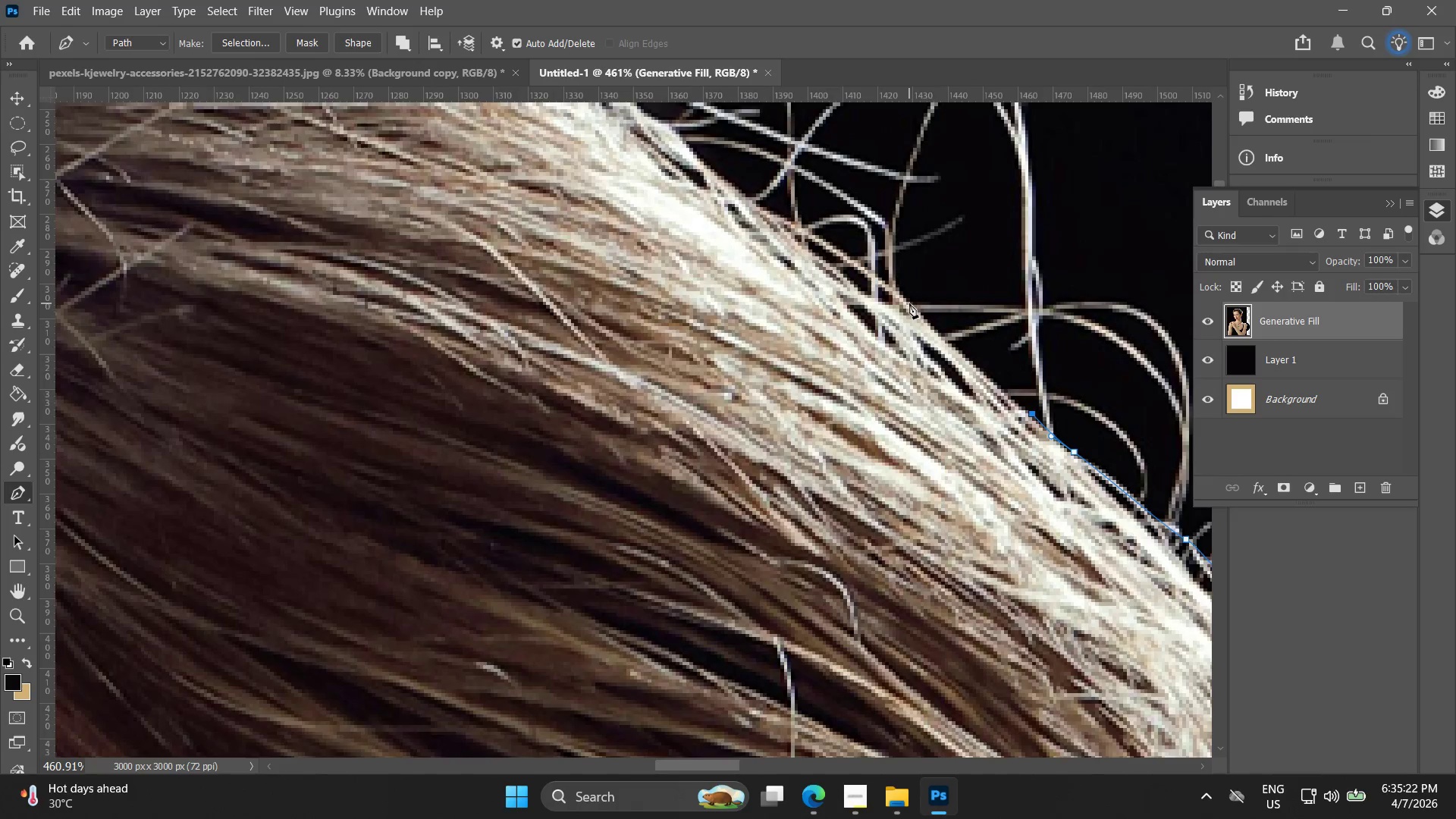 
left_click_drag(start_coordinate=[909, 303], to_coordinate=[890, 282])
 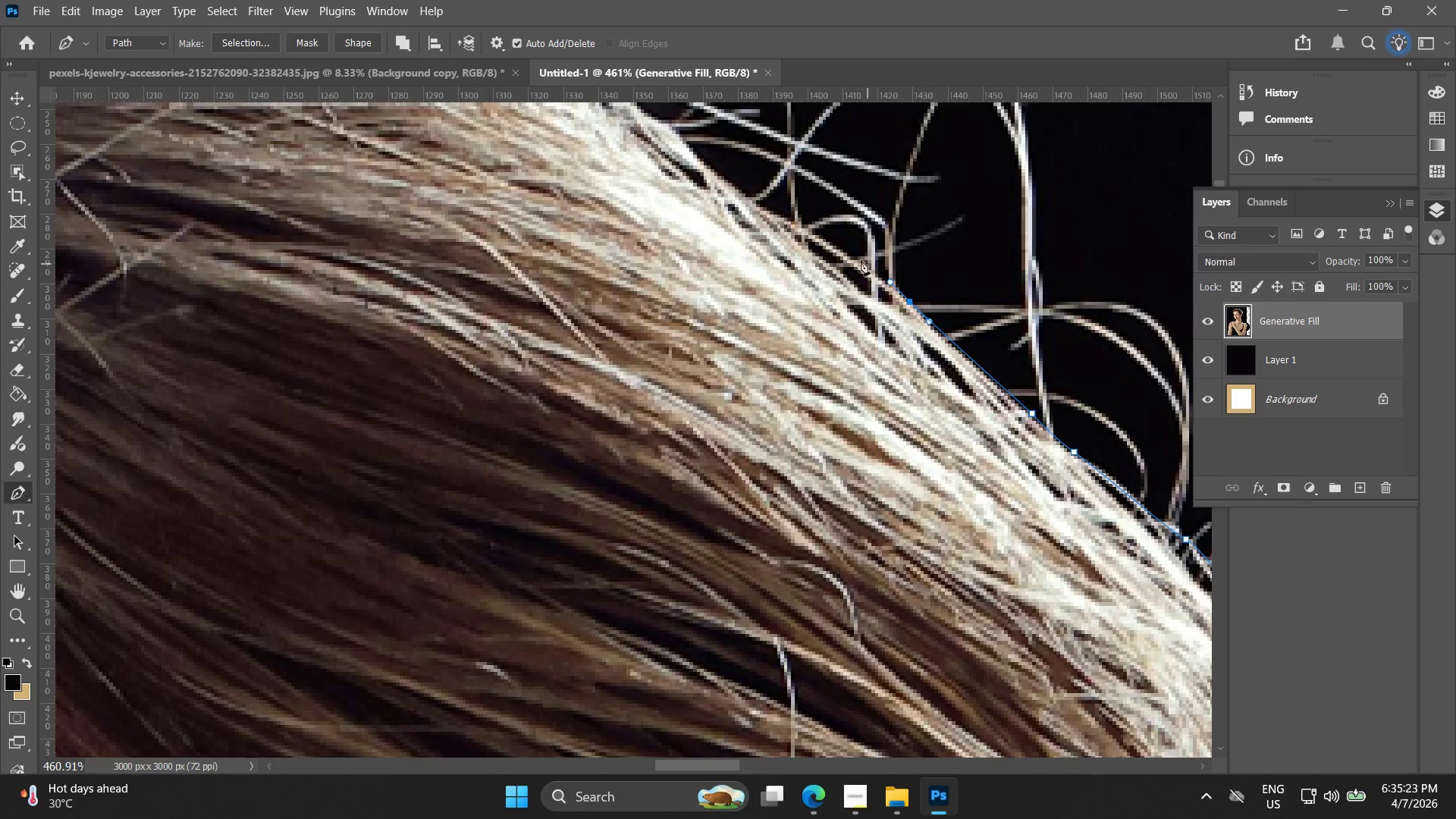 
left_click_drag(start_coordinate=[850, 253], to_coordinate=[846, 253])
 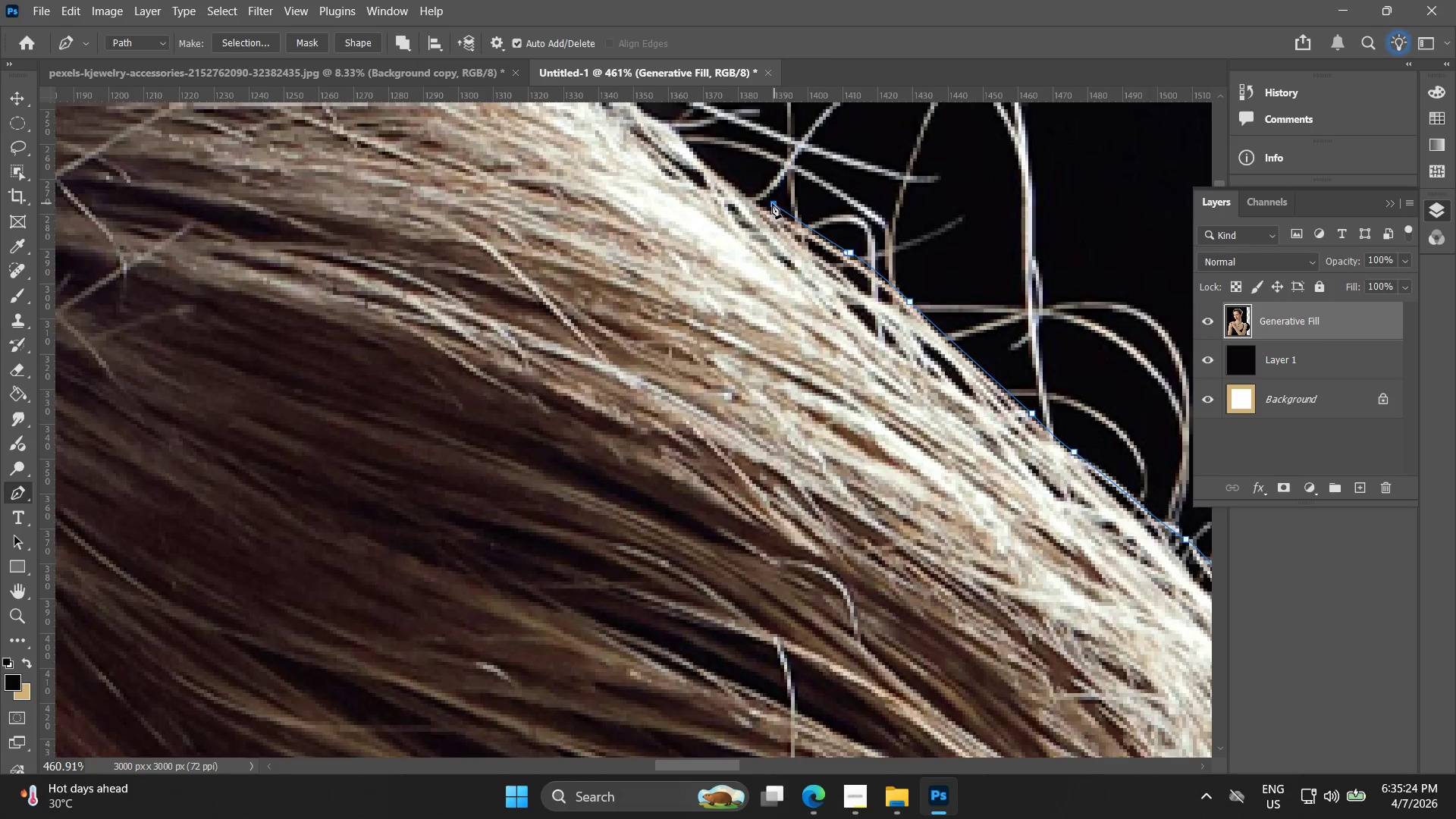 
key(Control+ControlLeft)
 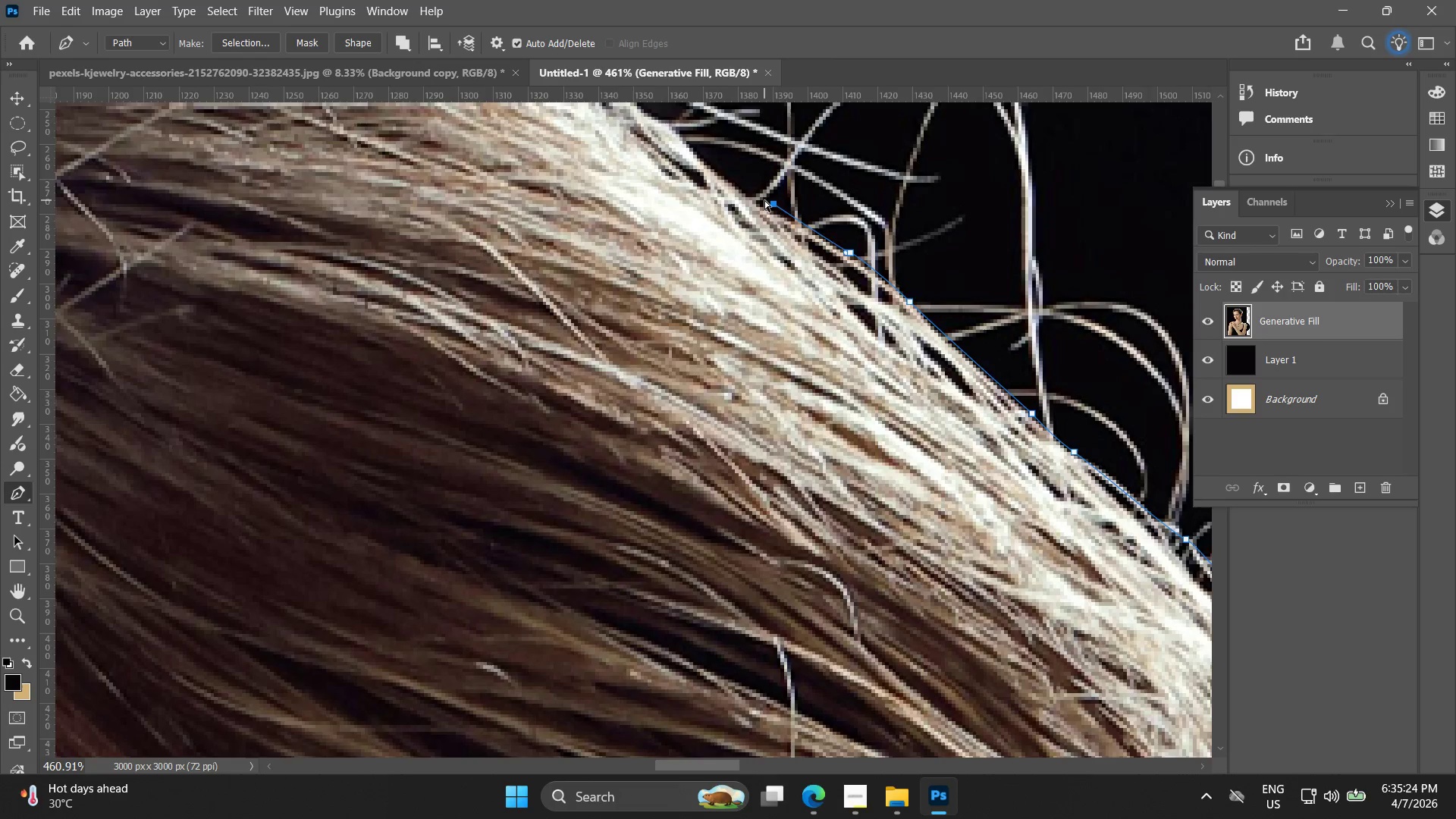 
key(Control+Z)
 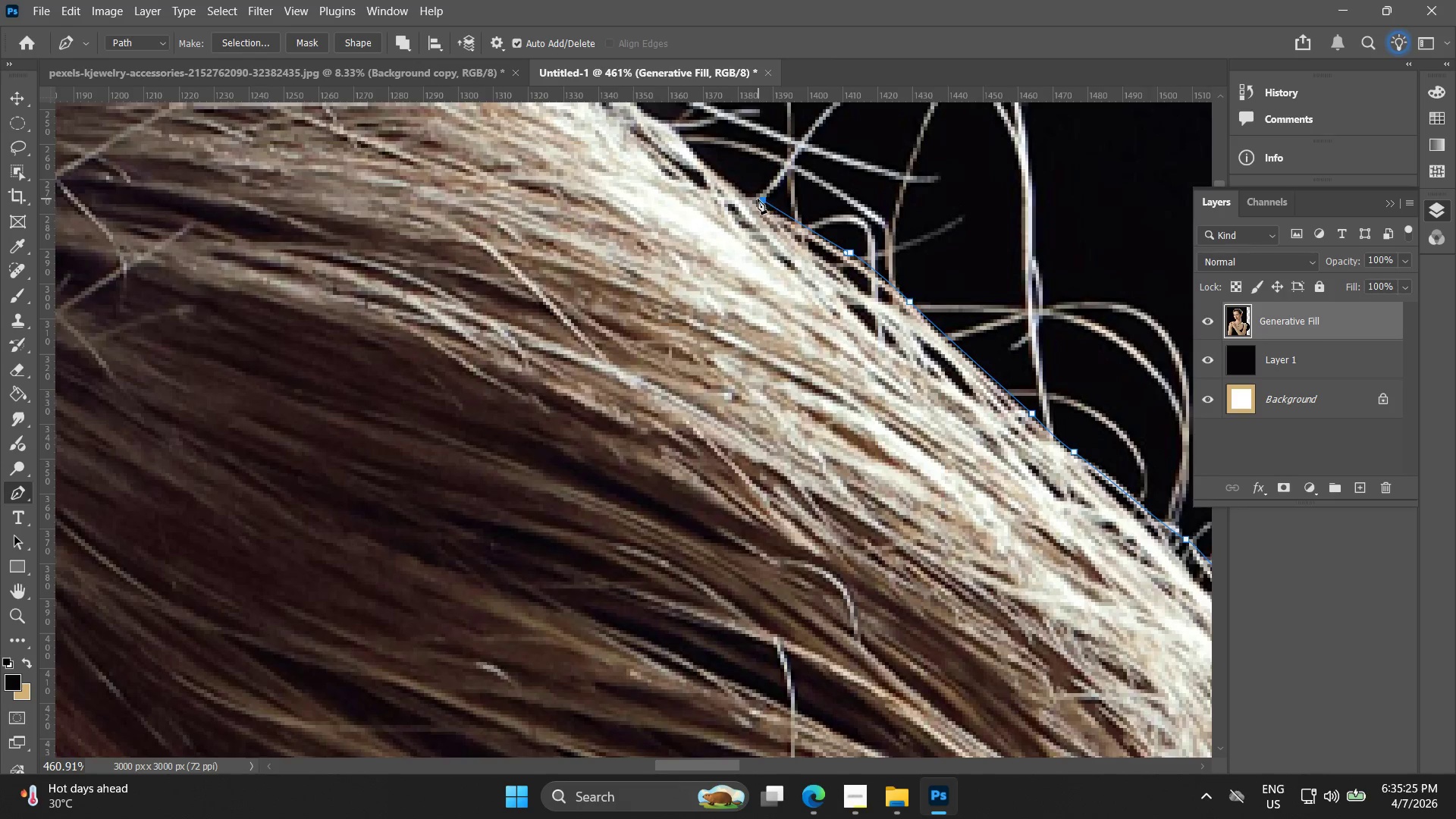 
key(Control+ControlLeft)
 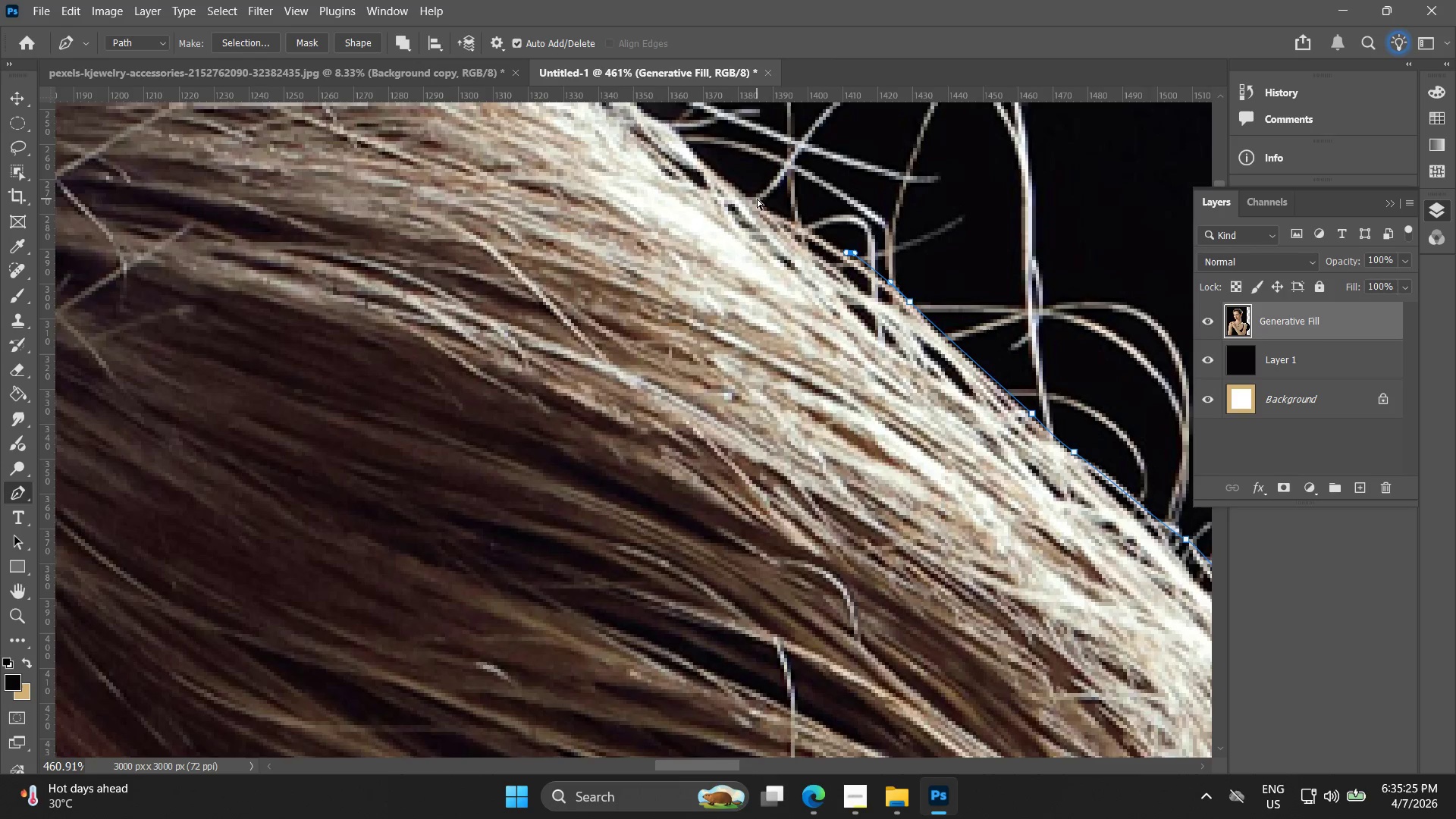 
key(Control+Z)
 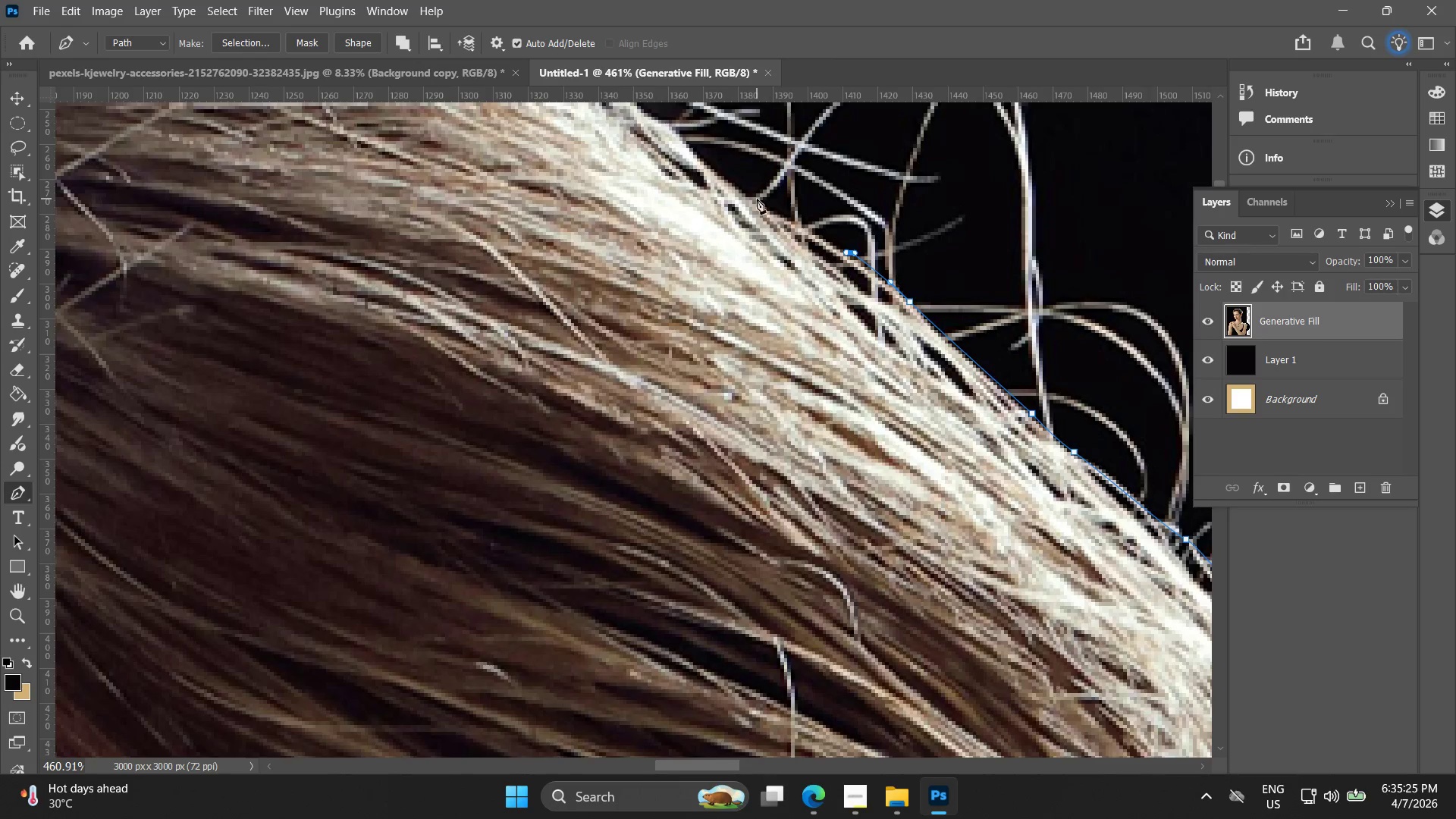 
left_click([757, 199])
 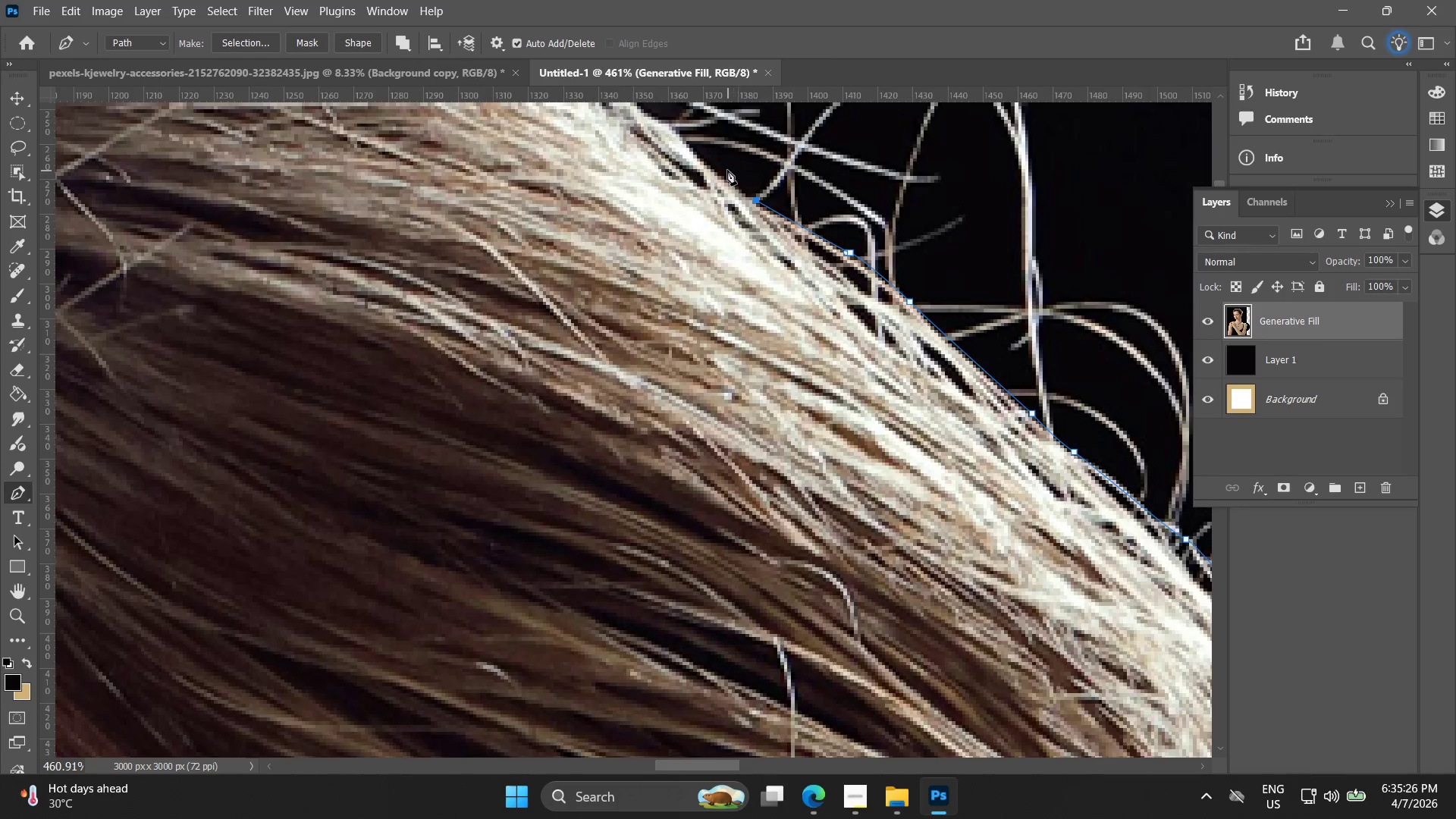 
left_click([717, 168])
 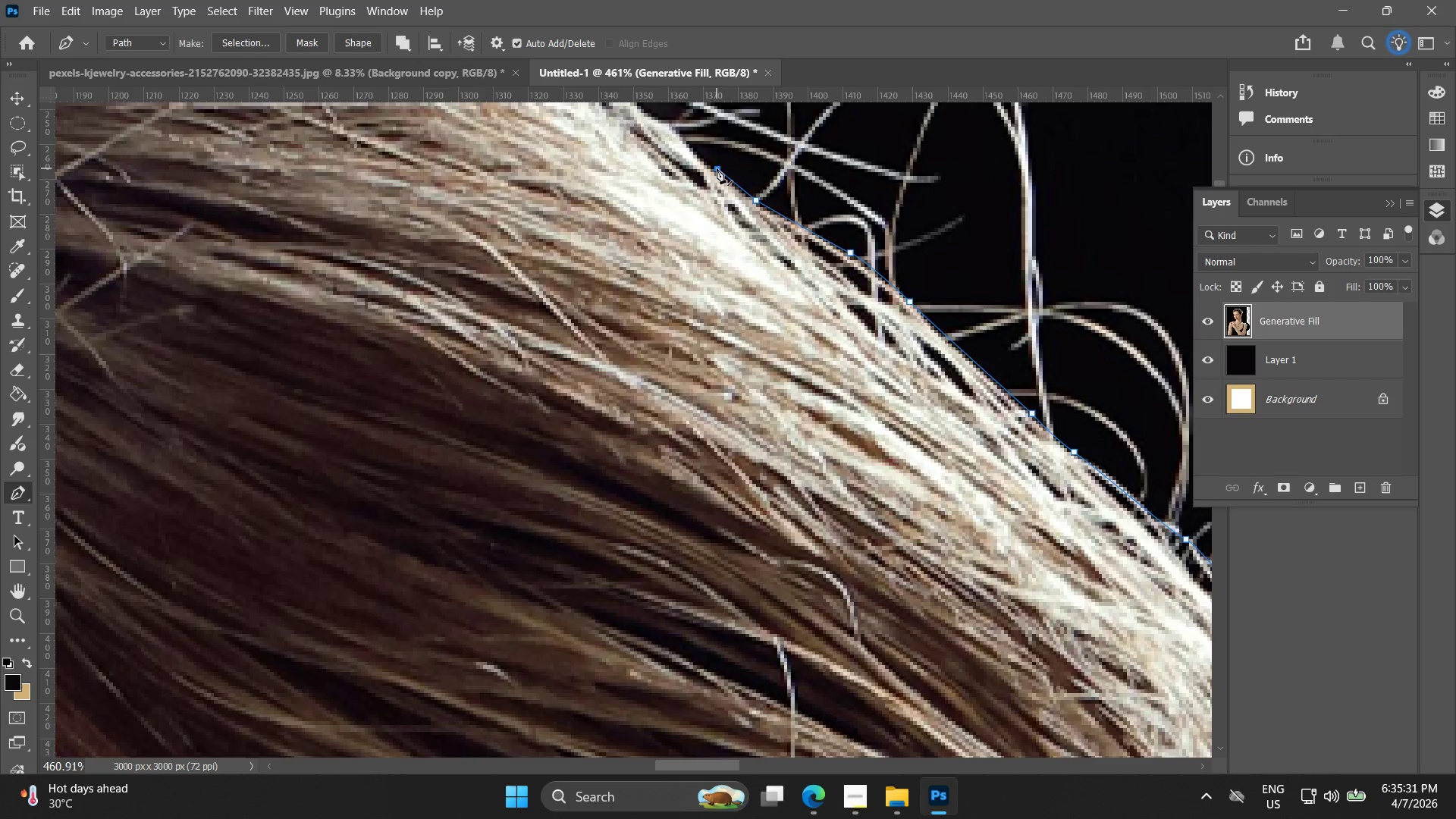 
wait(6.75)
 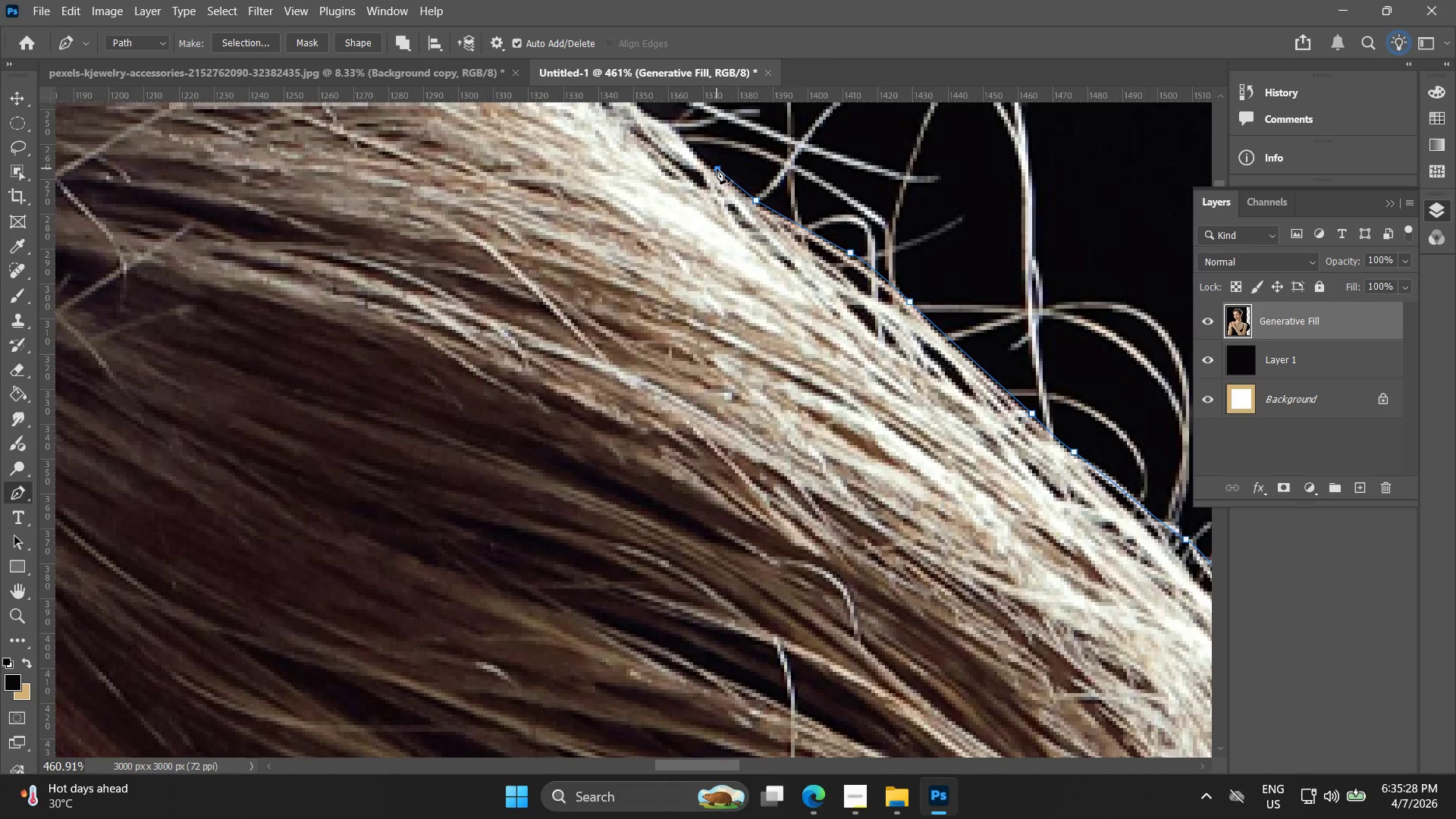 
key(Control+ControlLeft)
 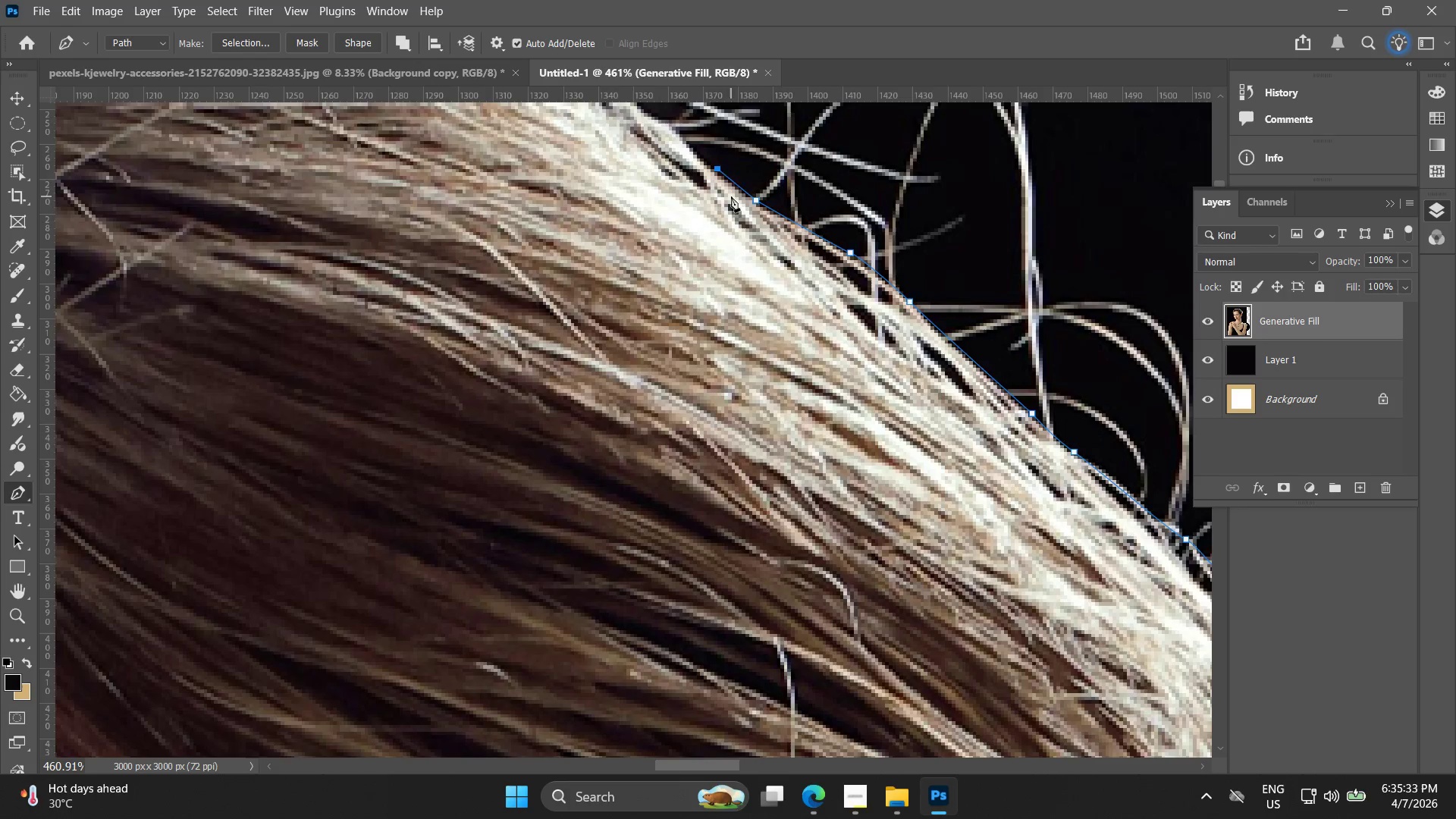 
key(Control+Z)
 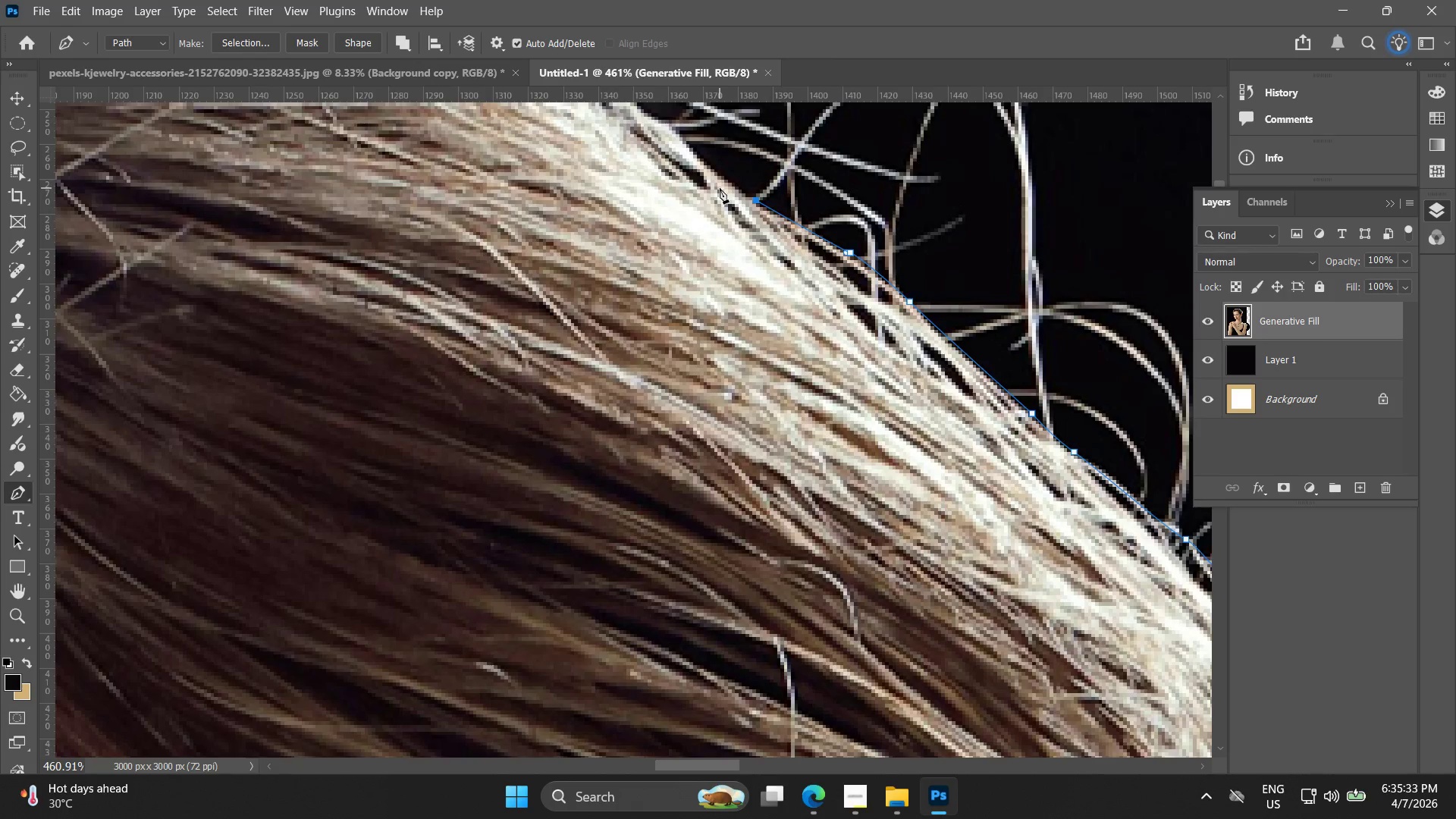 
hold_key(key=Space, duration=0.55)
 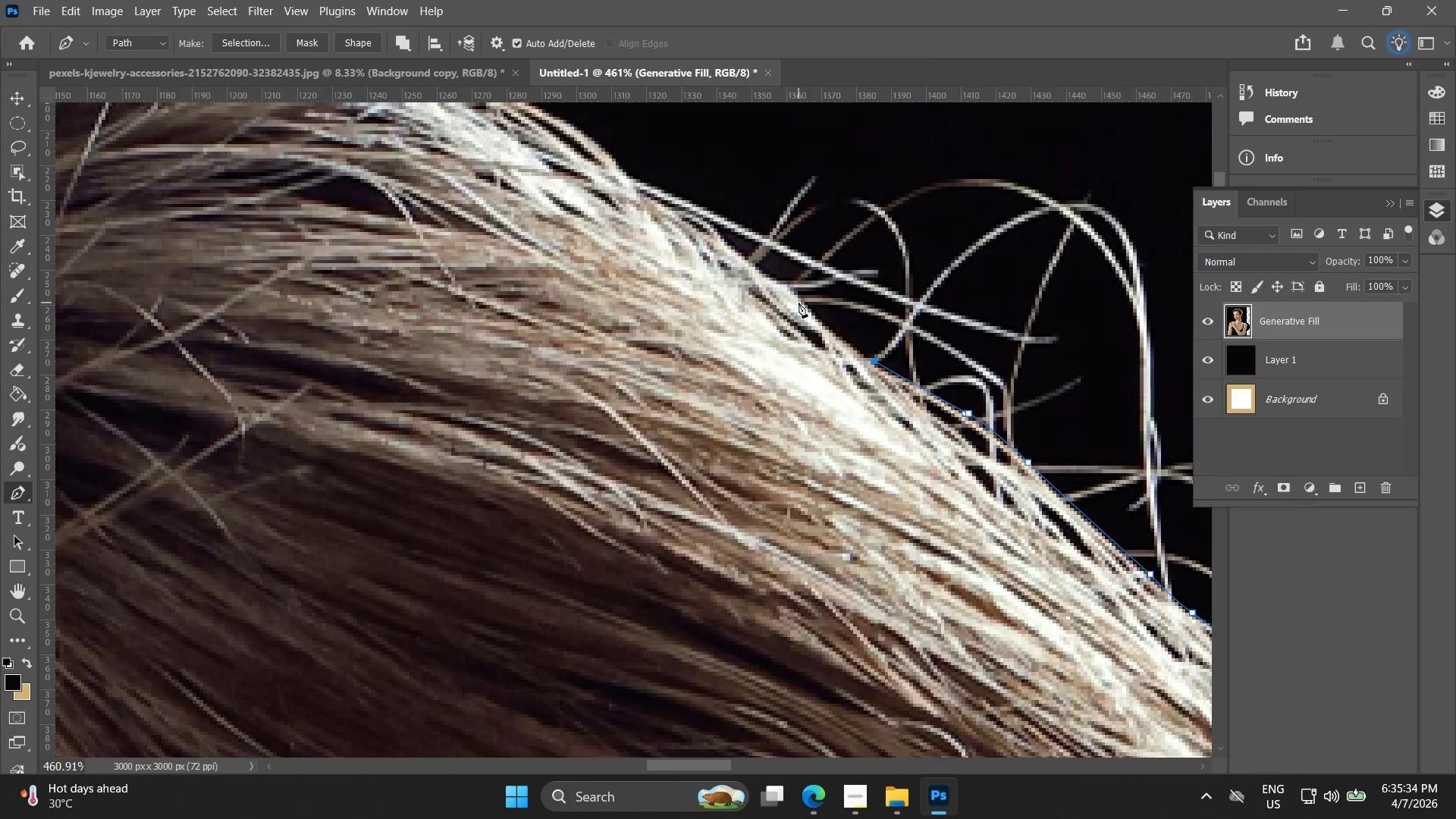 
left_click_drag(start_coordinate=[733, 207], to_coordinate=[852, 368])
 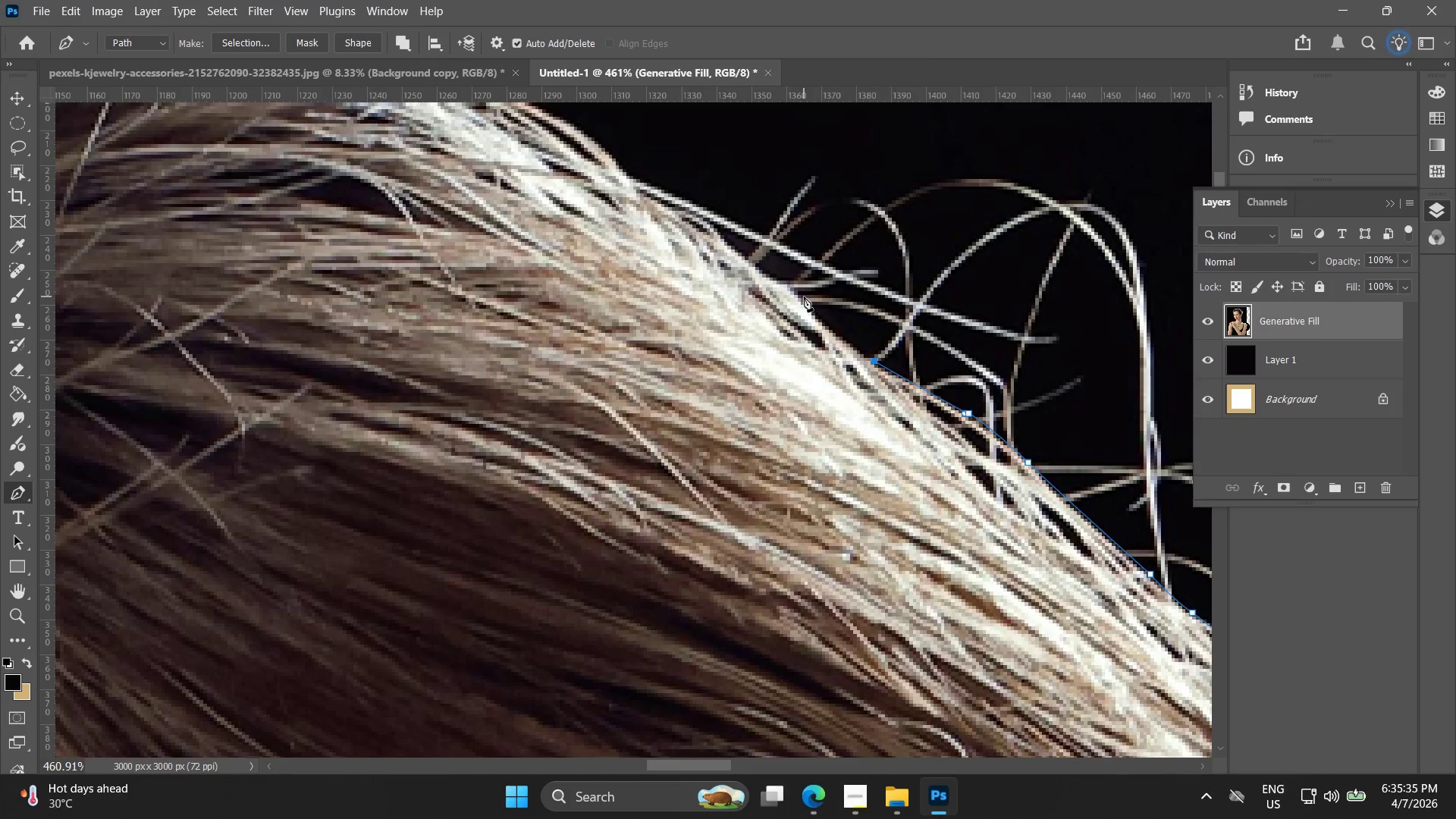 
left_click_drag(start_coordinate=[801, 302], to_coordinate=[765, 278])
 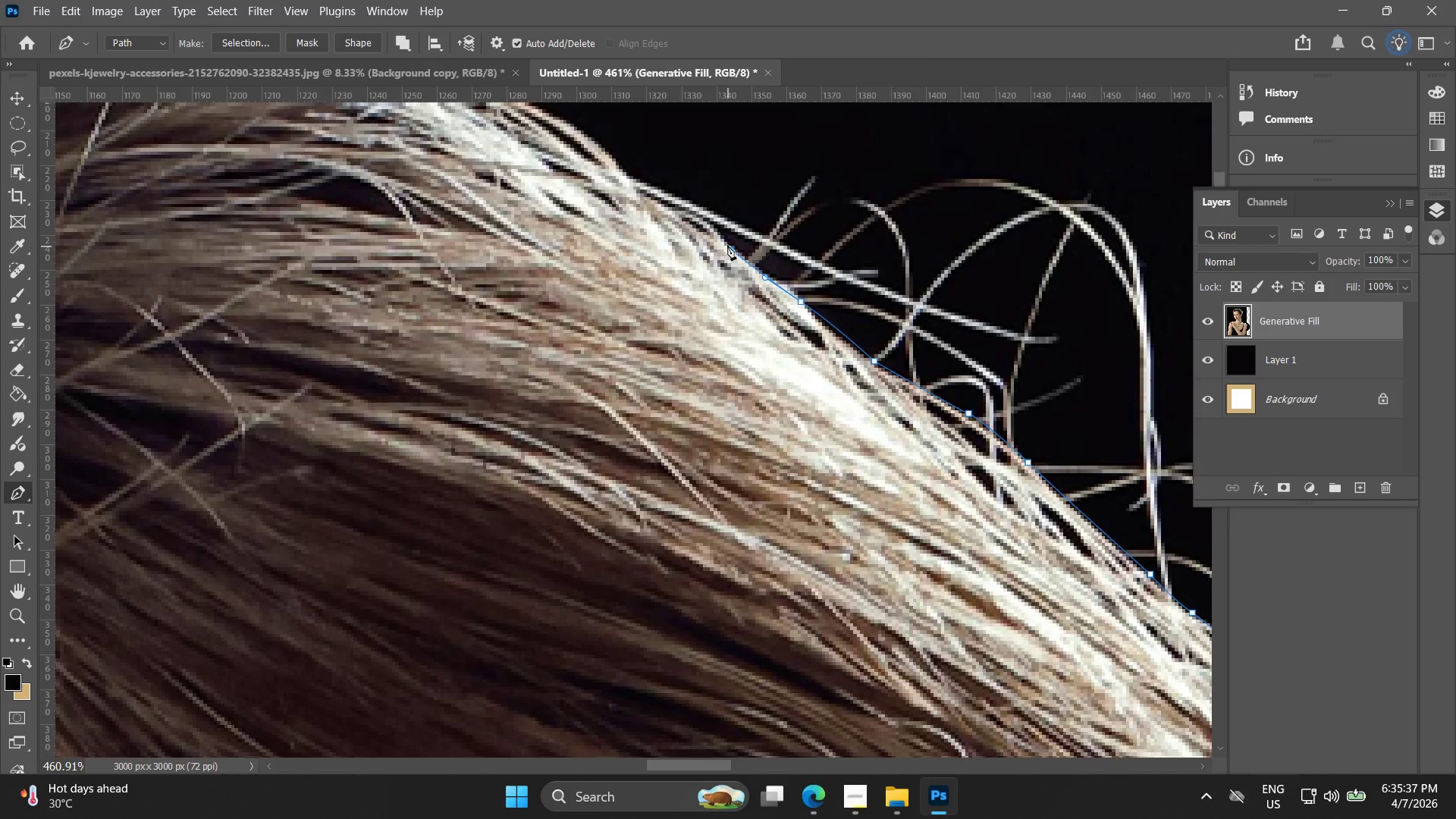 
key(Control+ControlLeft)
 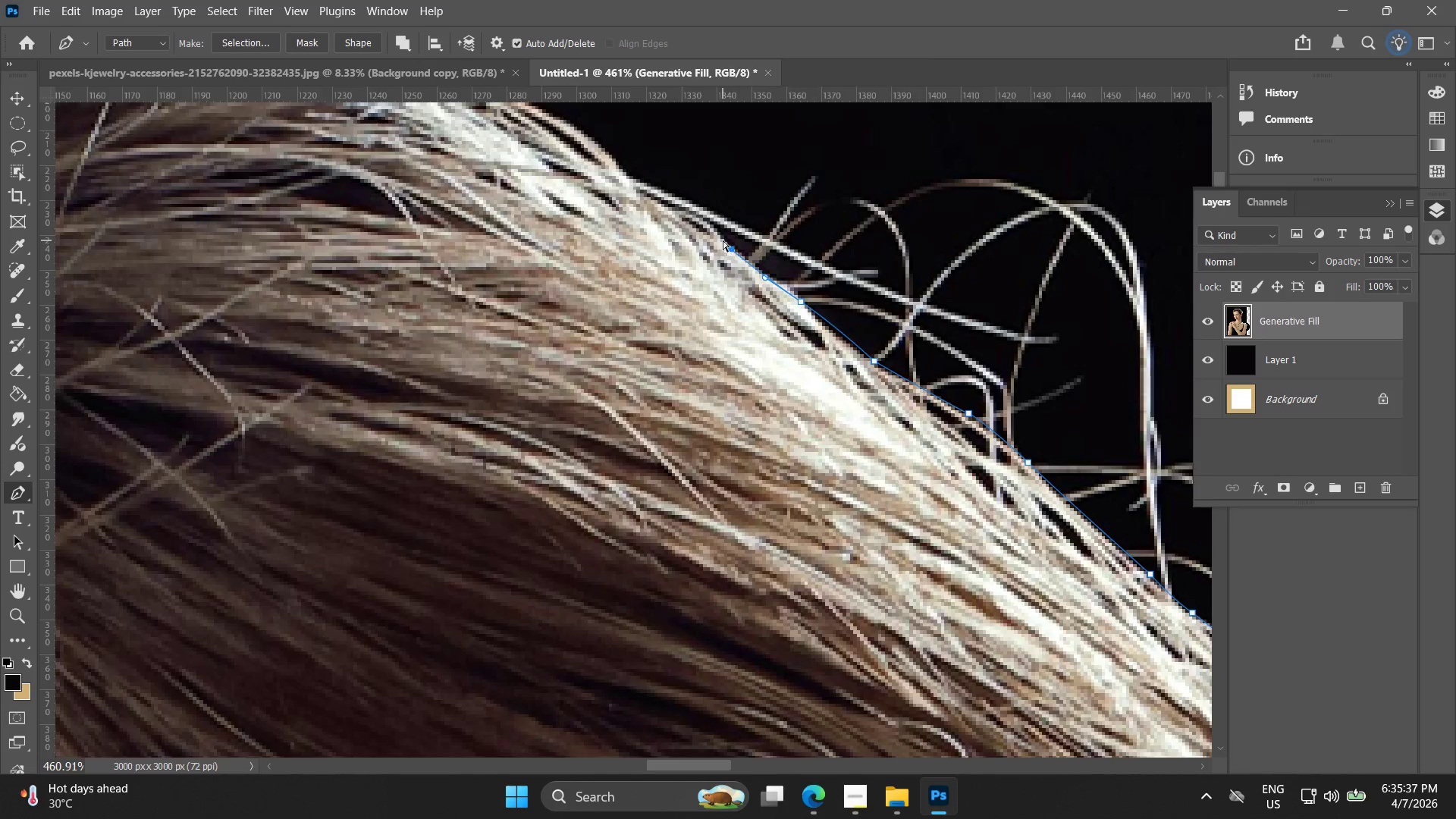 
key(Control+Z)
 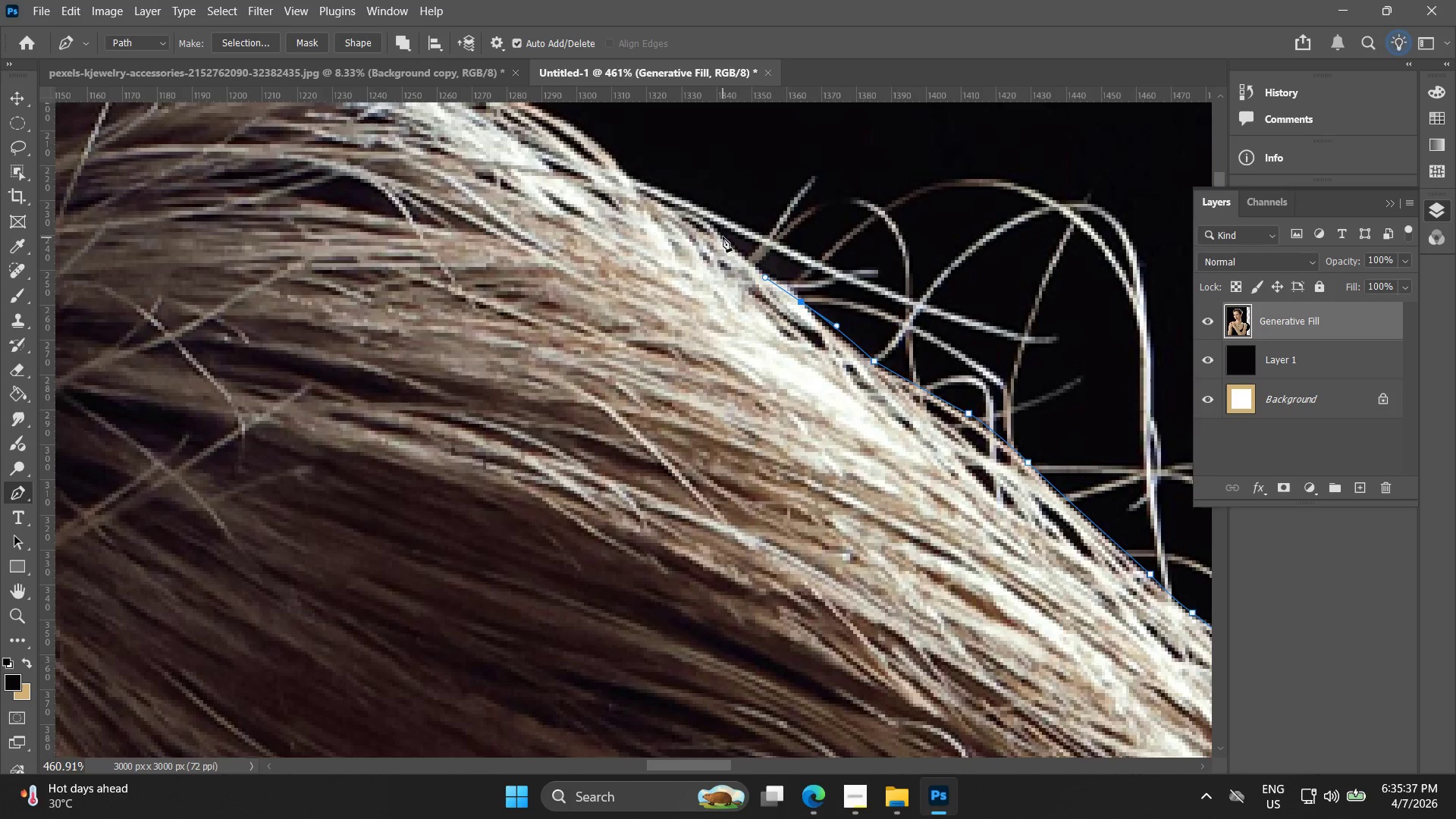 
left_click([723, 236])
 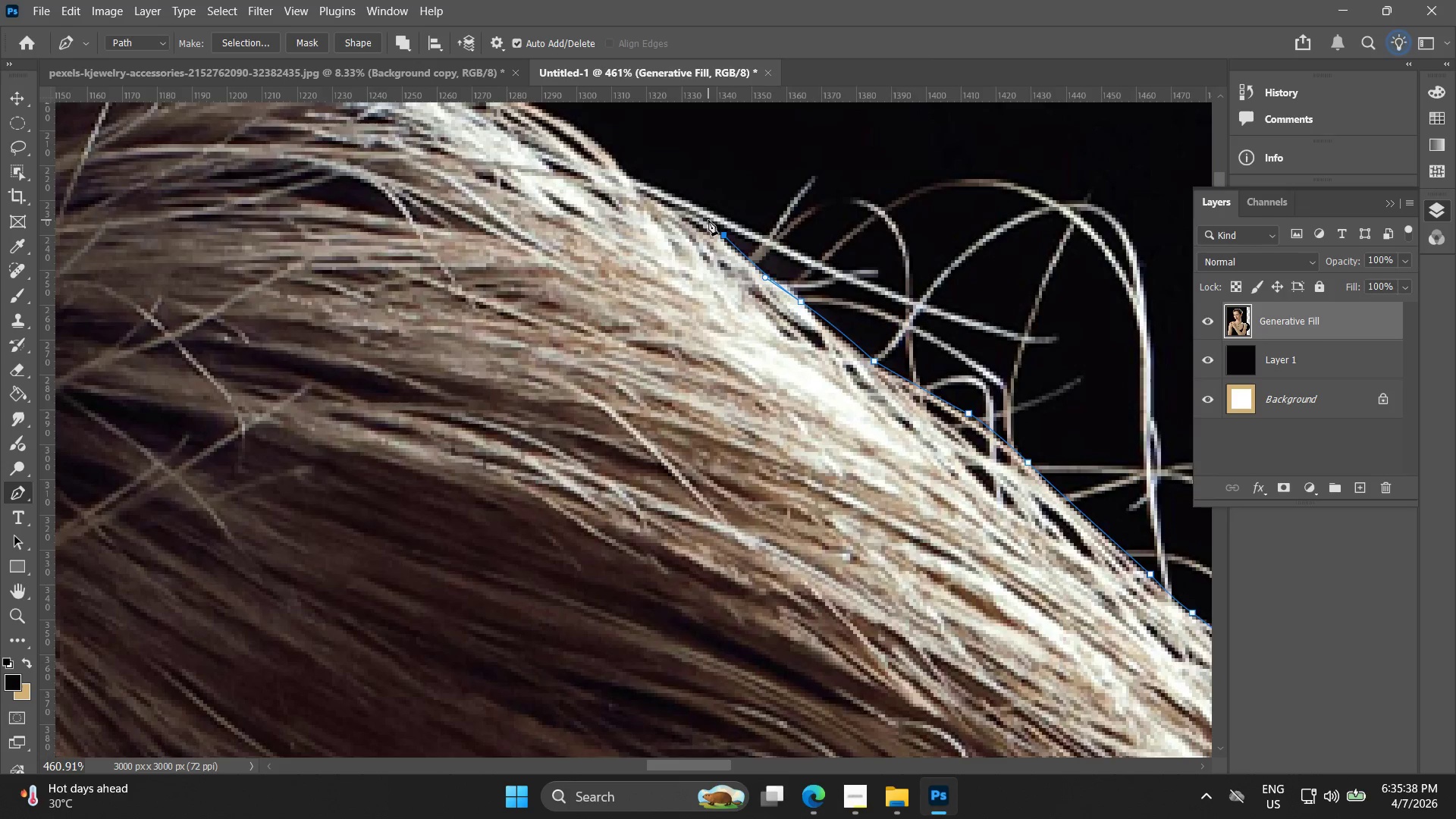 
left_click([708, 220])
 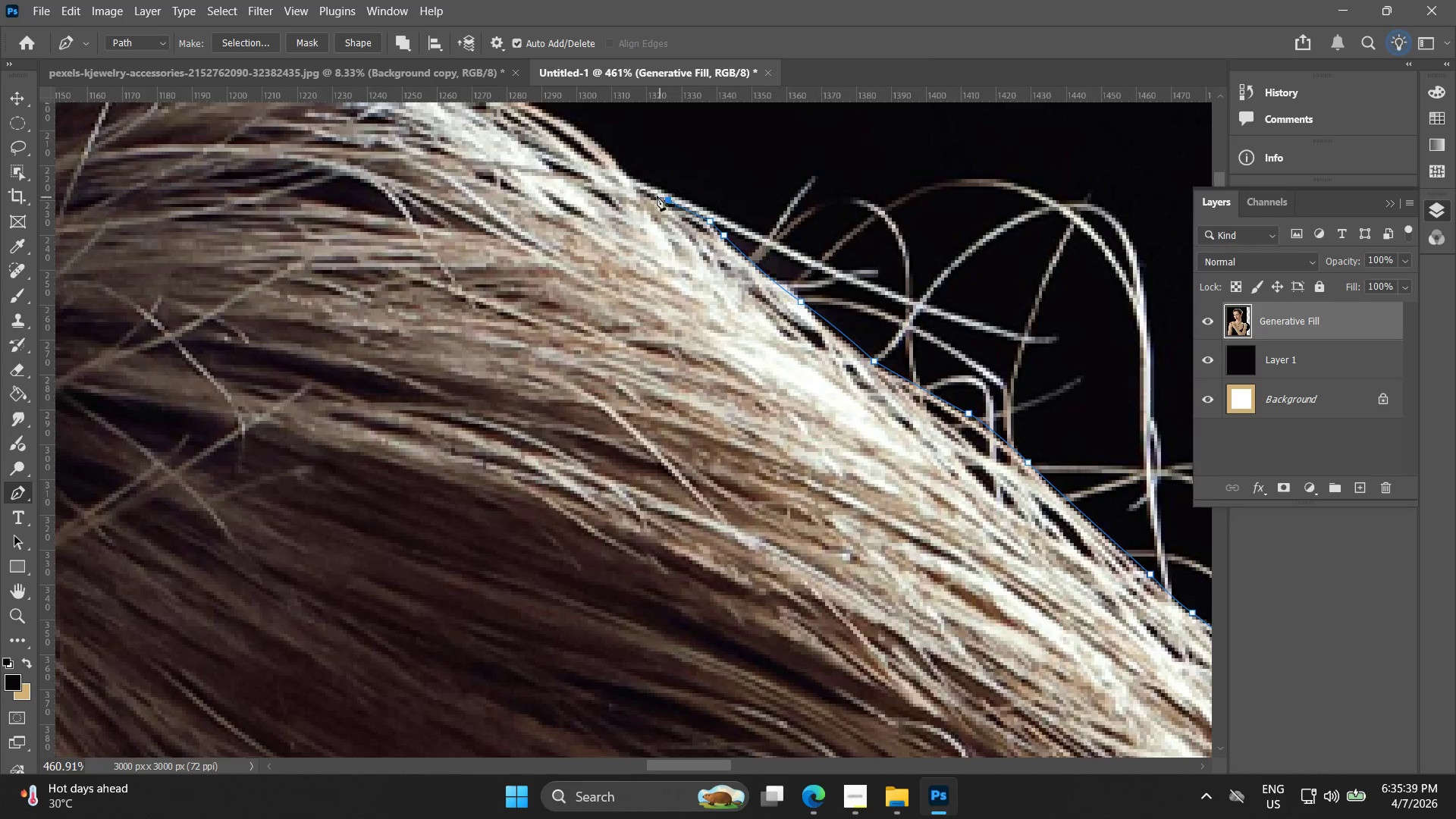 
double_click([640, 187])
 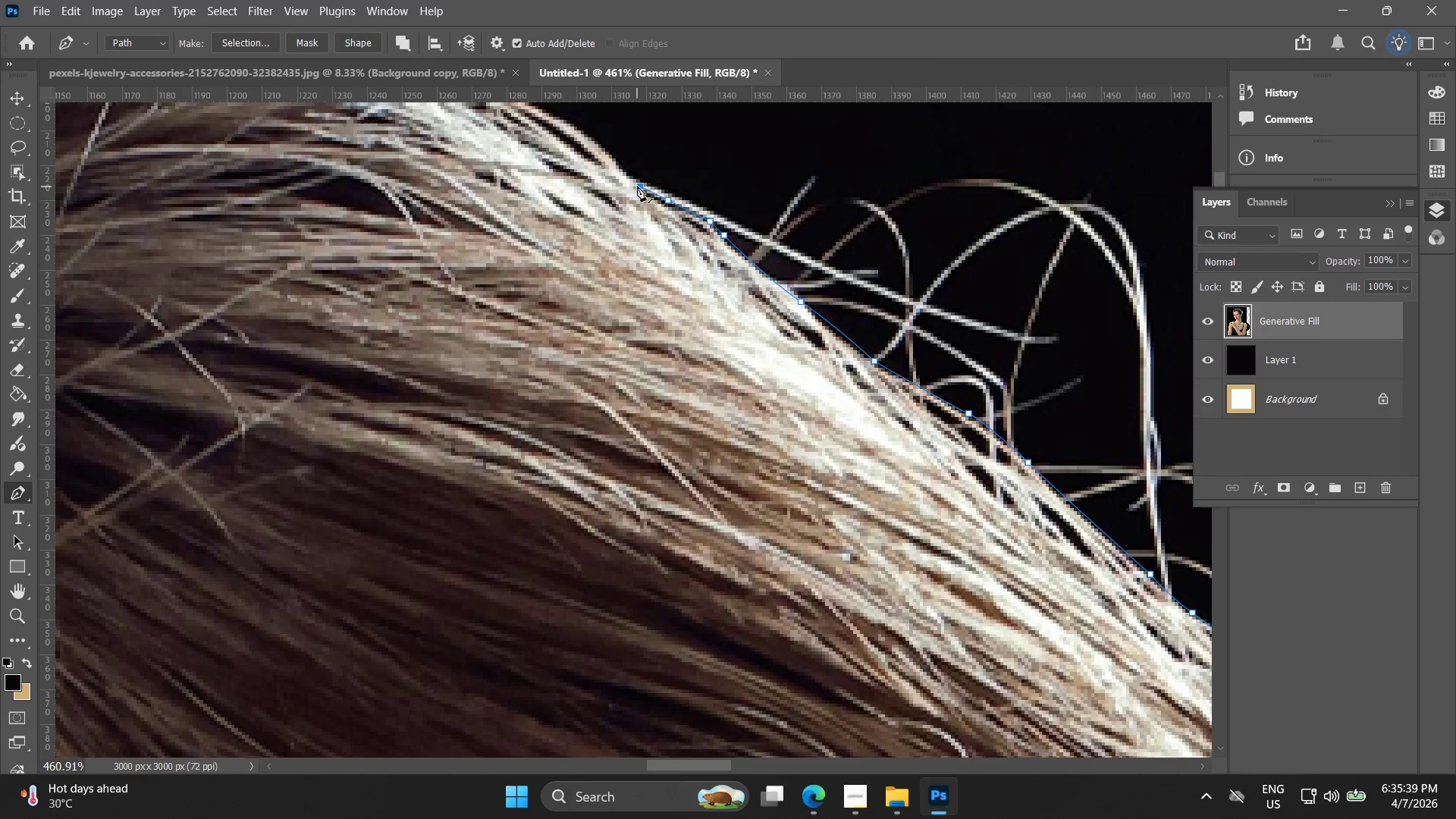 
hold_key(key=Space, duration=0.48)
 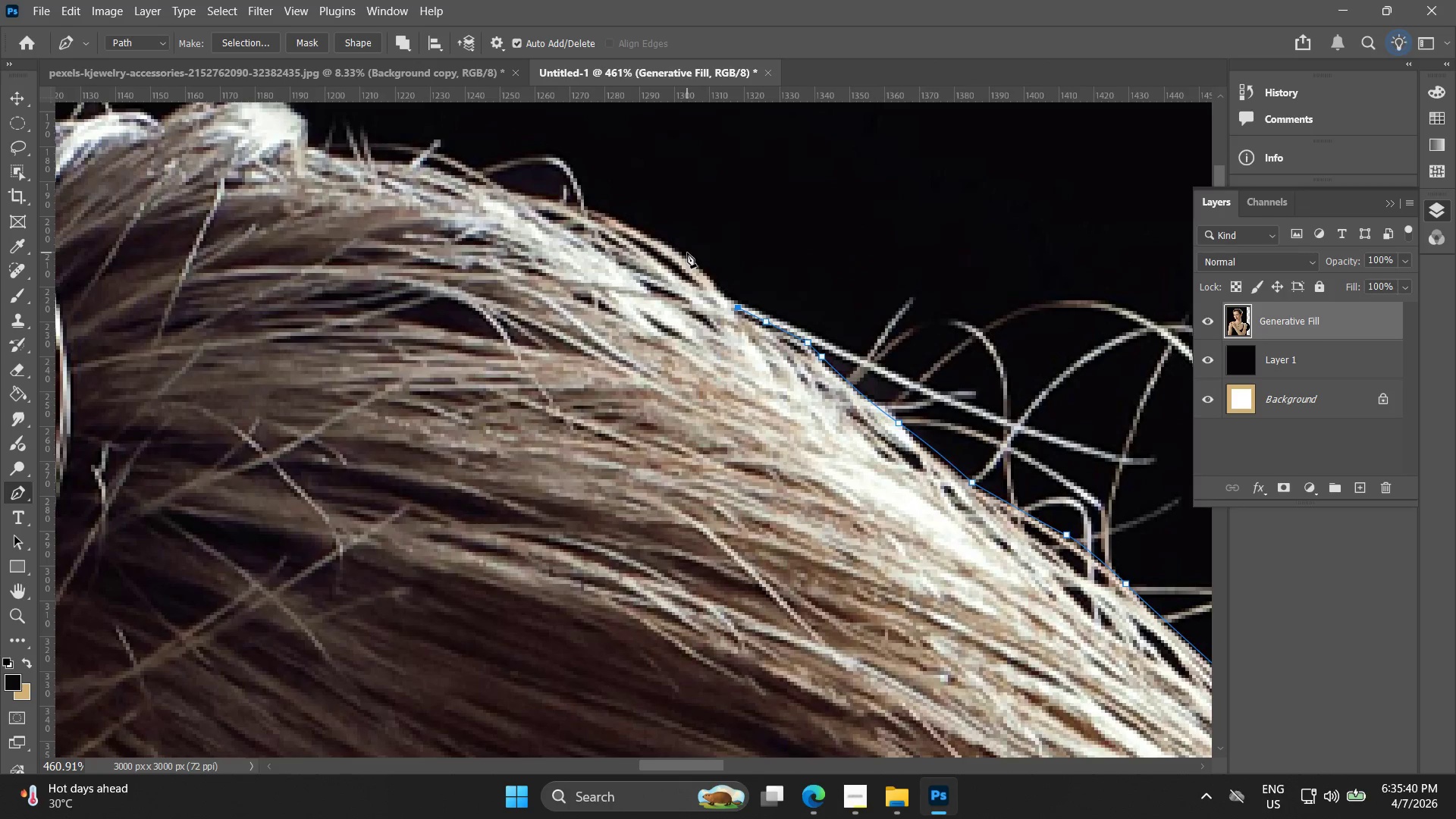 
left_click_drag(start_coordinate=[642, 190], to_coordinate=[740, 312])
 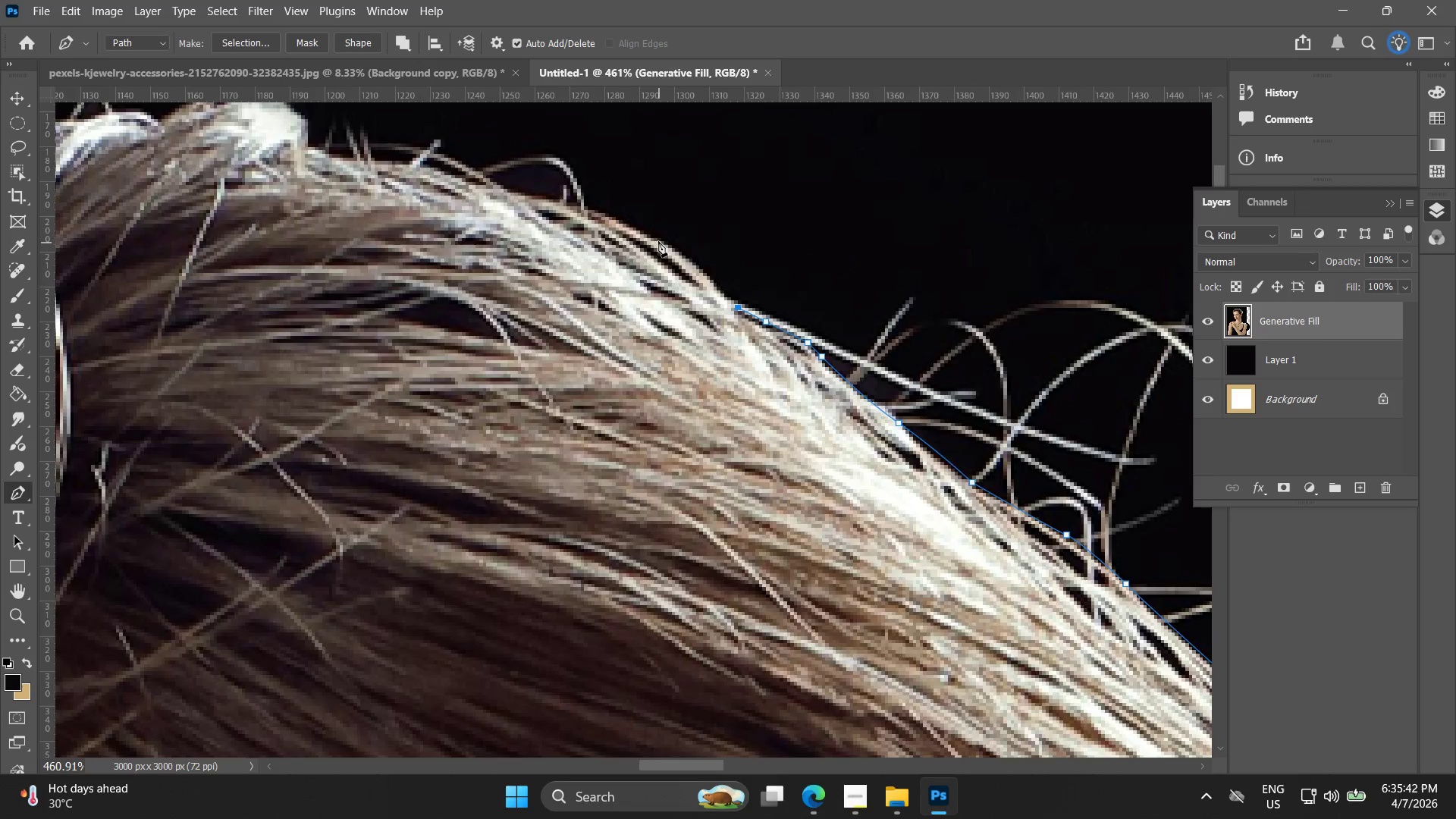 
left_click_drag(start_coordinate=[658, 237], to_coordinate=[607, 216])
 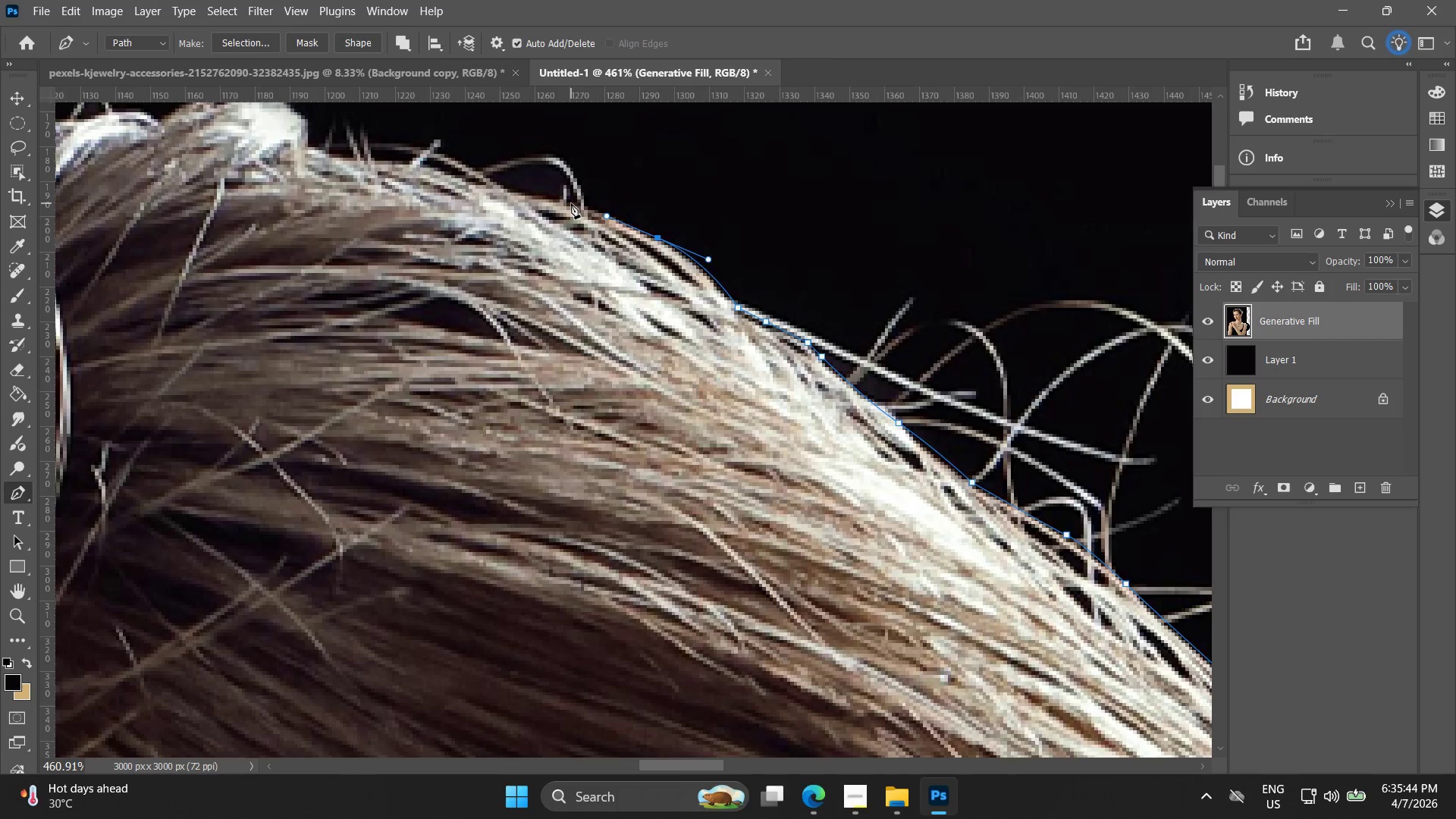 
left_click([571, 203])
 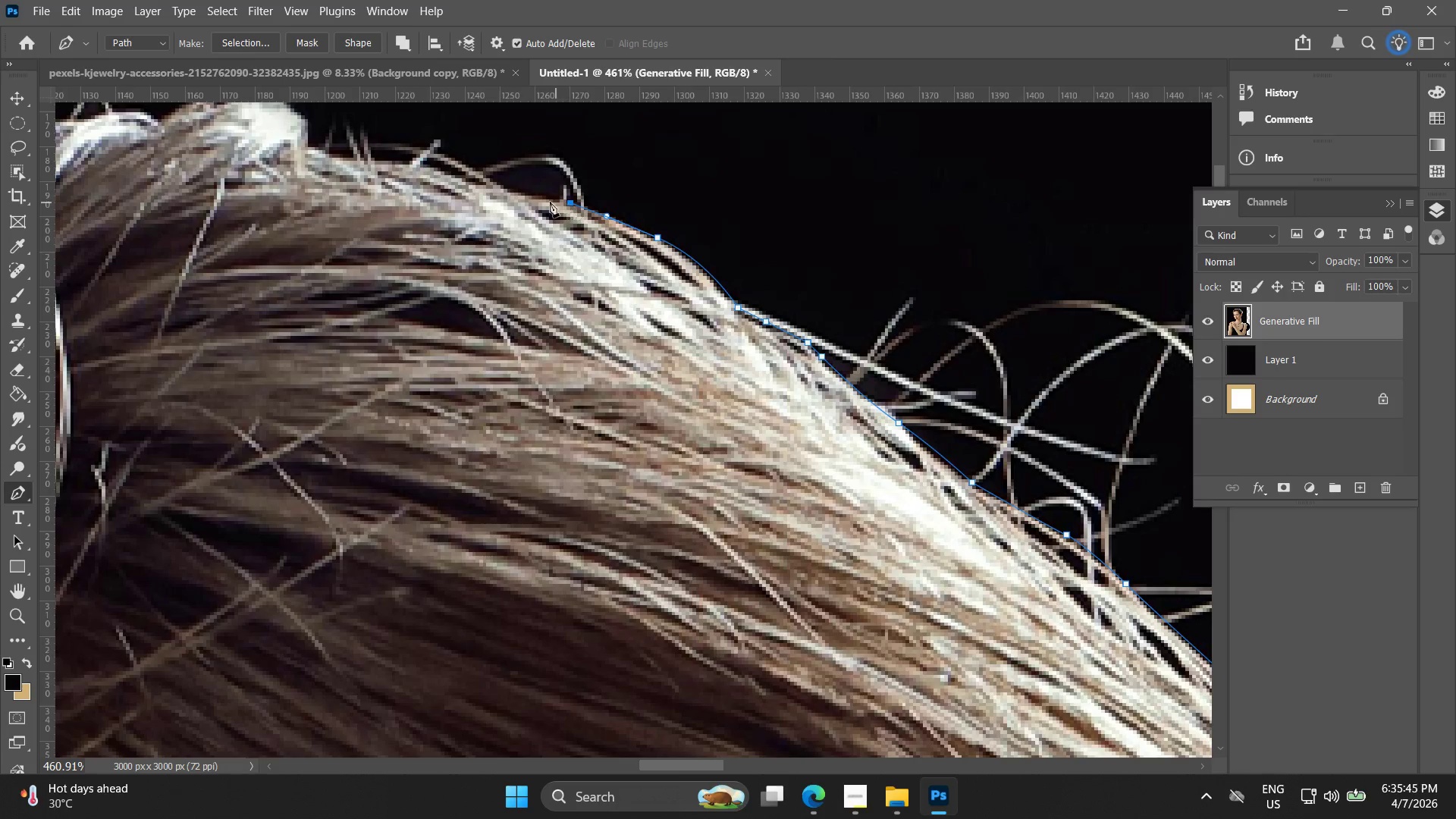 
left_click([533, 199])
 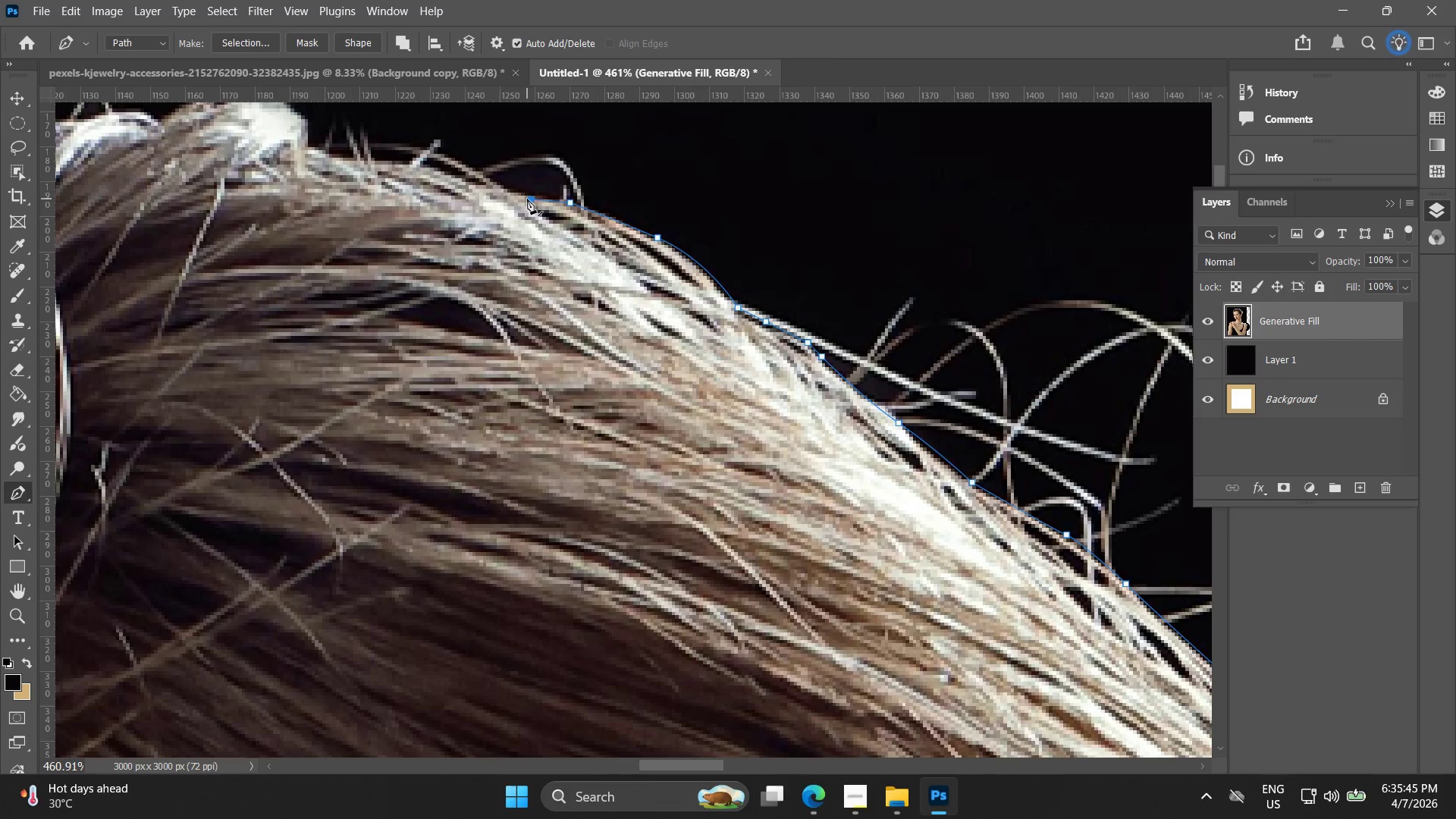 
key(Control+ControlLeft)
 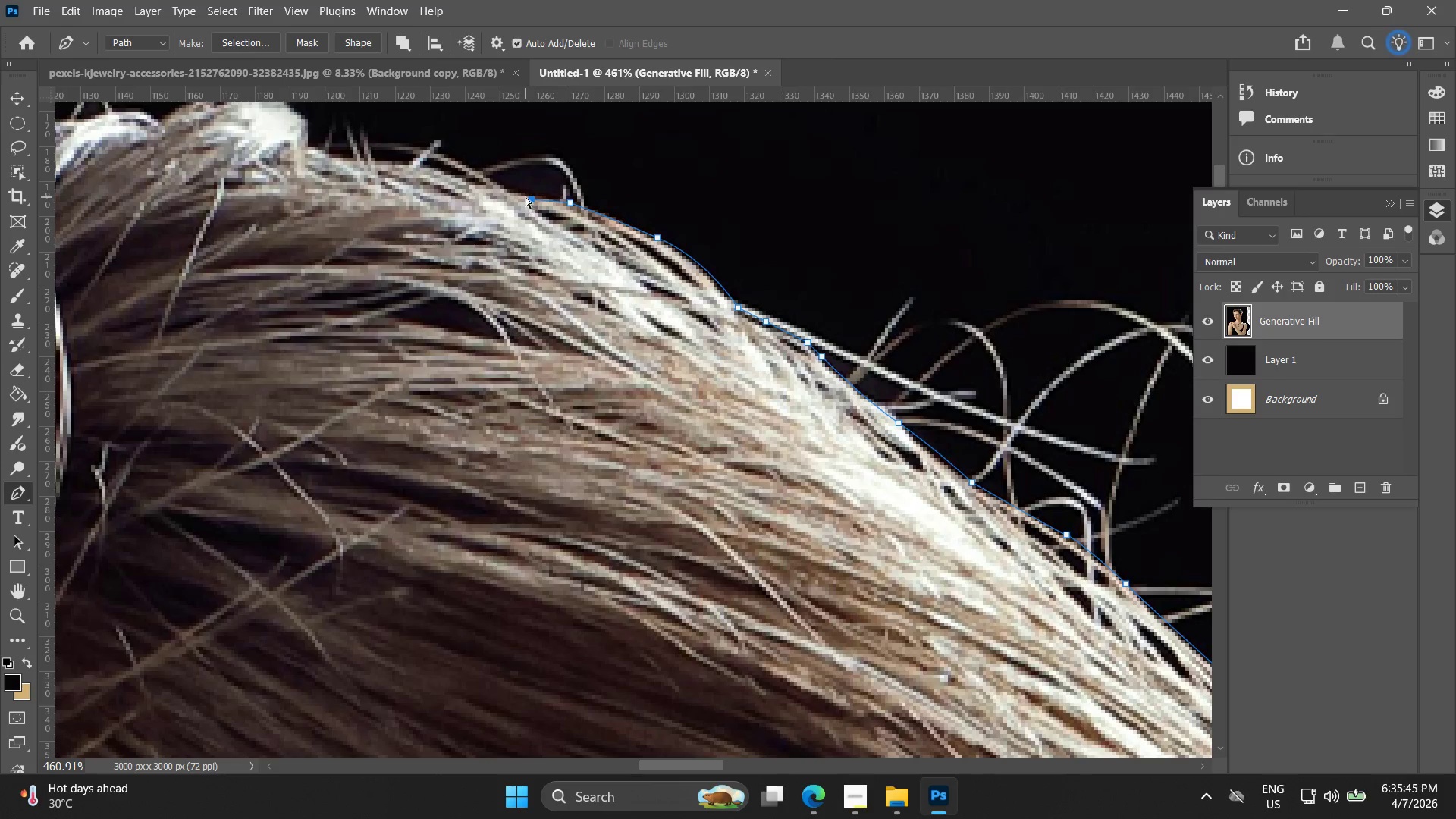 
key(Control+Z)
 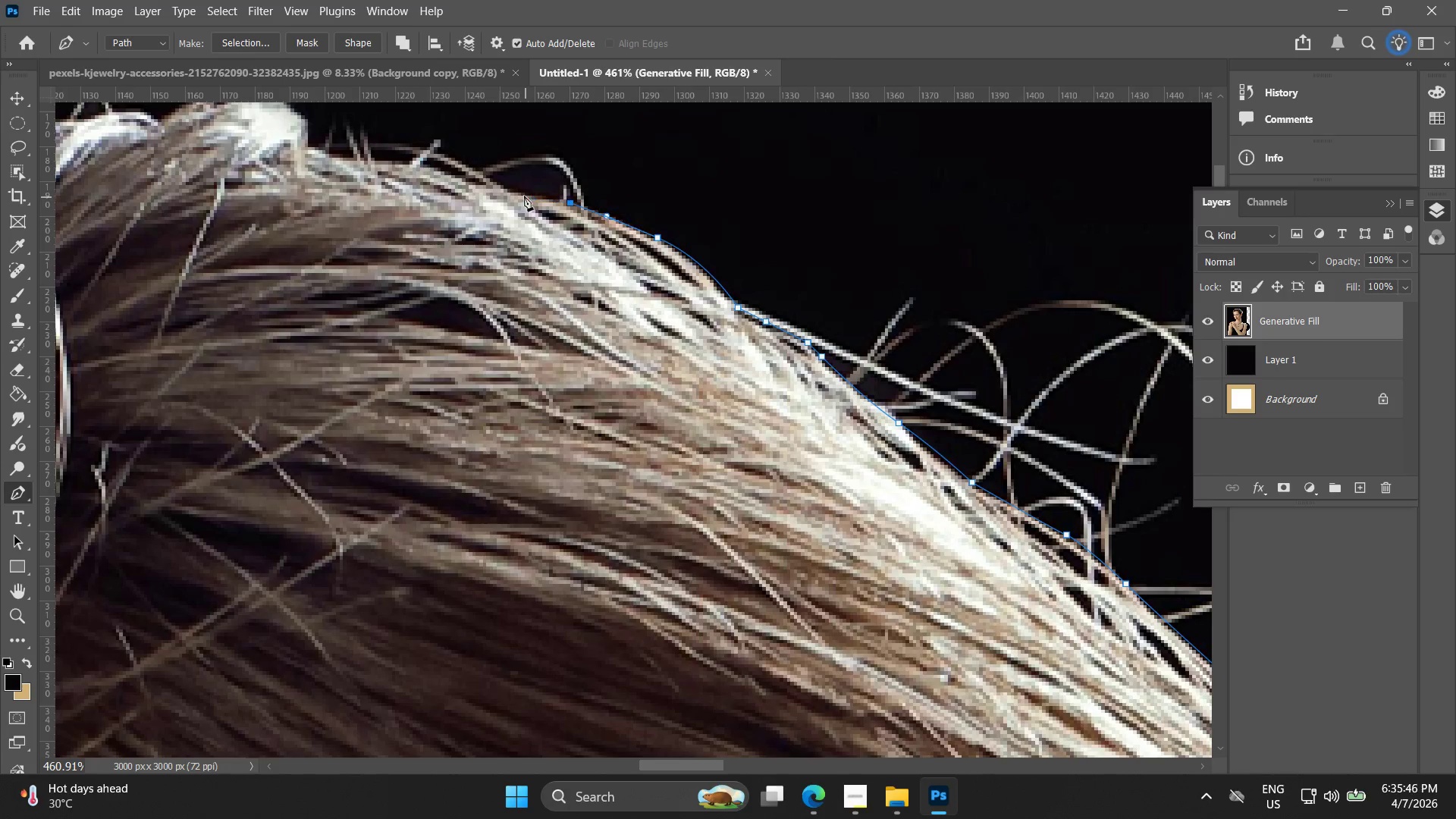 
left_click([524, 195])
 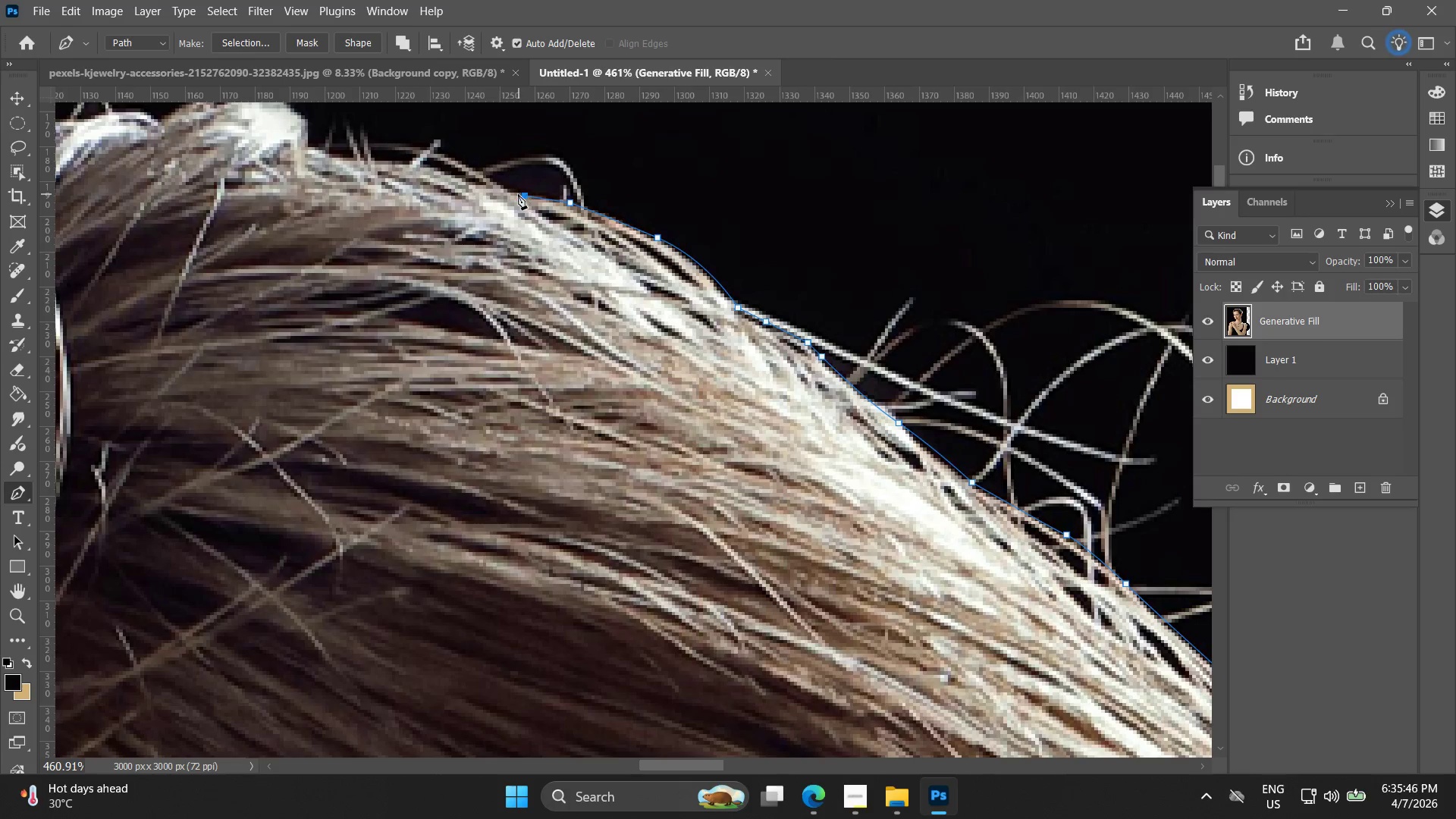 
left_click([504, 191])
 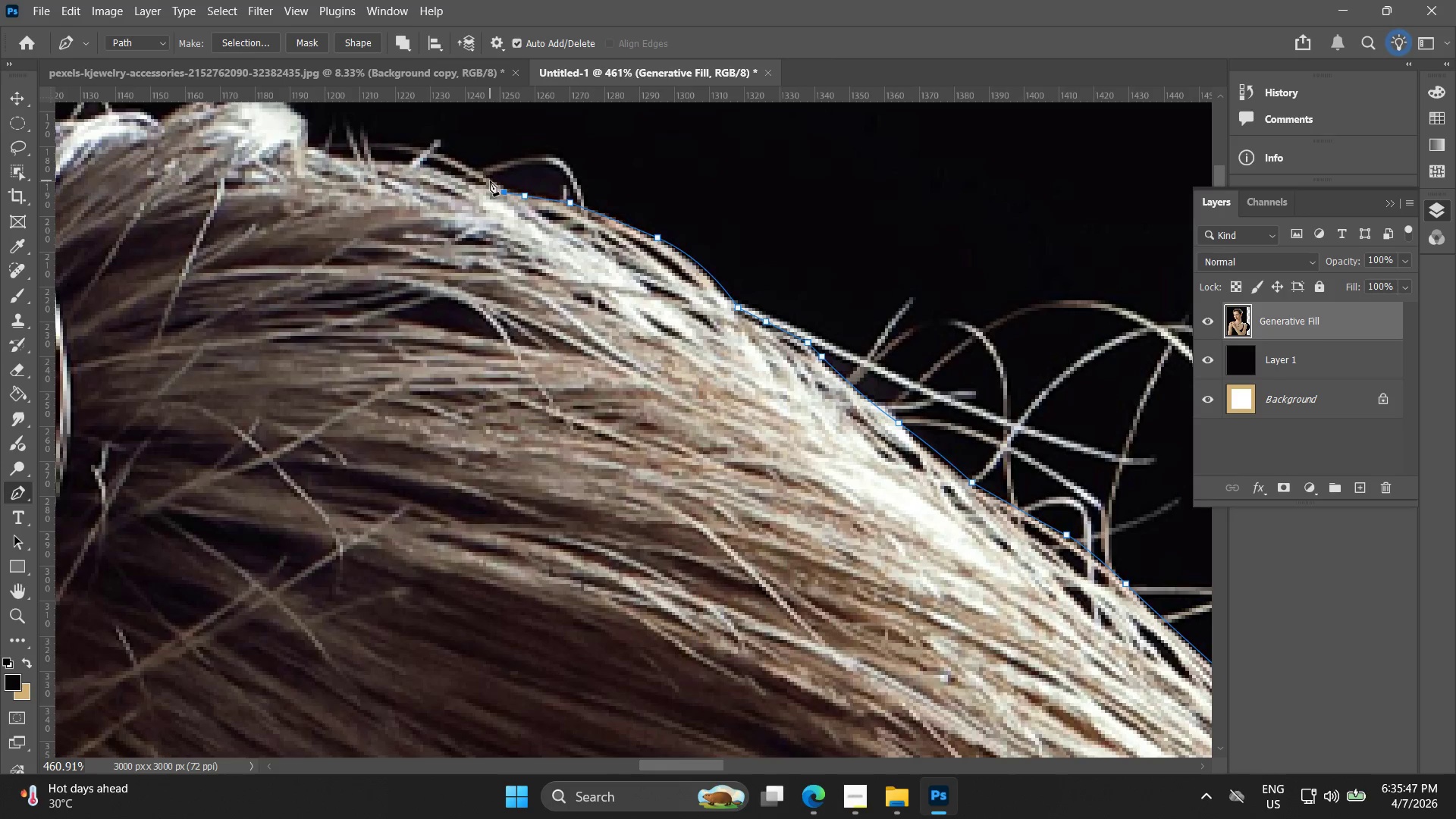 
left_click_drag(start_coordinate=[491, 179], to_coordinate=[474, 164])
 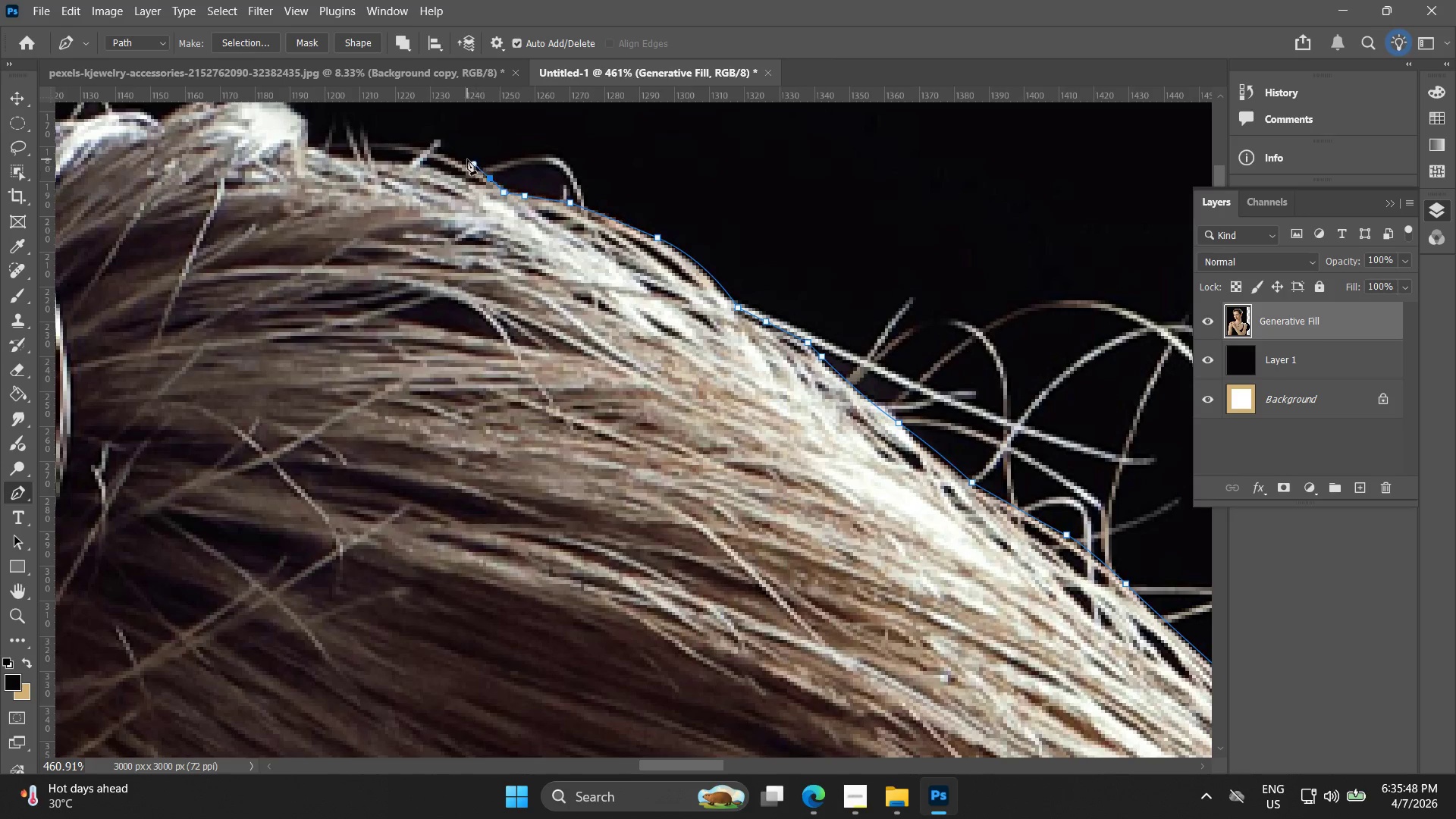 
hold_key(key=Space, duration=0.48)
 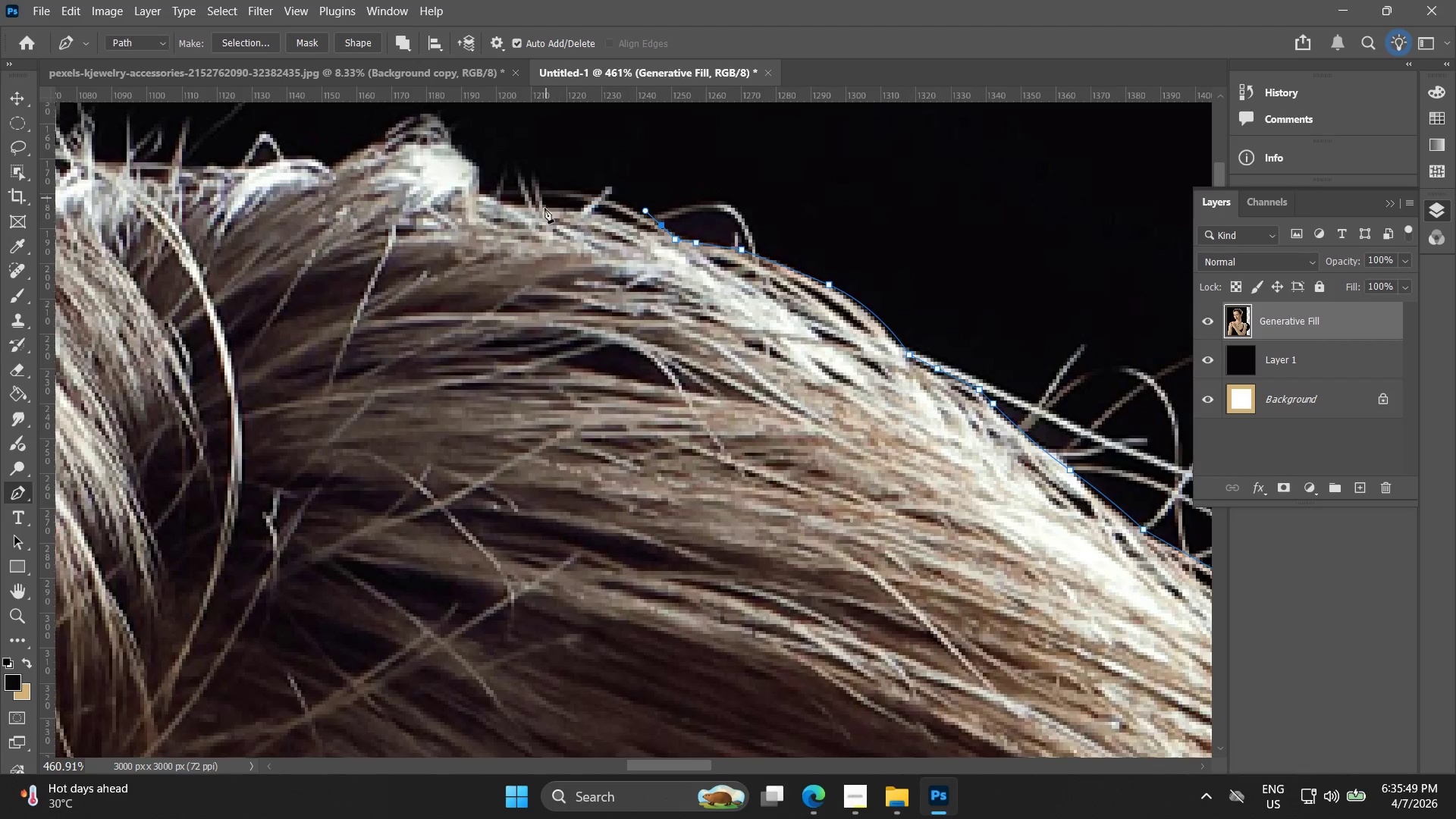 
left_click_drag(start_coordinate=[514, 177], to_coordinate=[686, 224])
 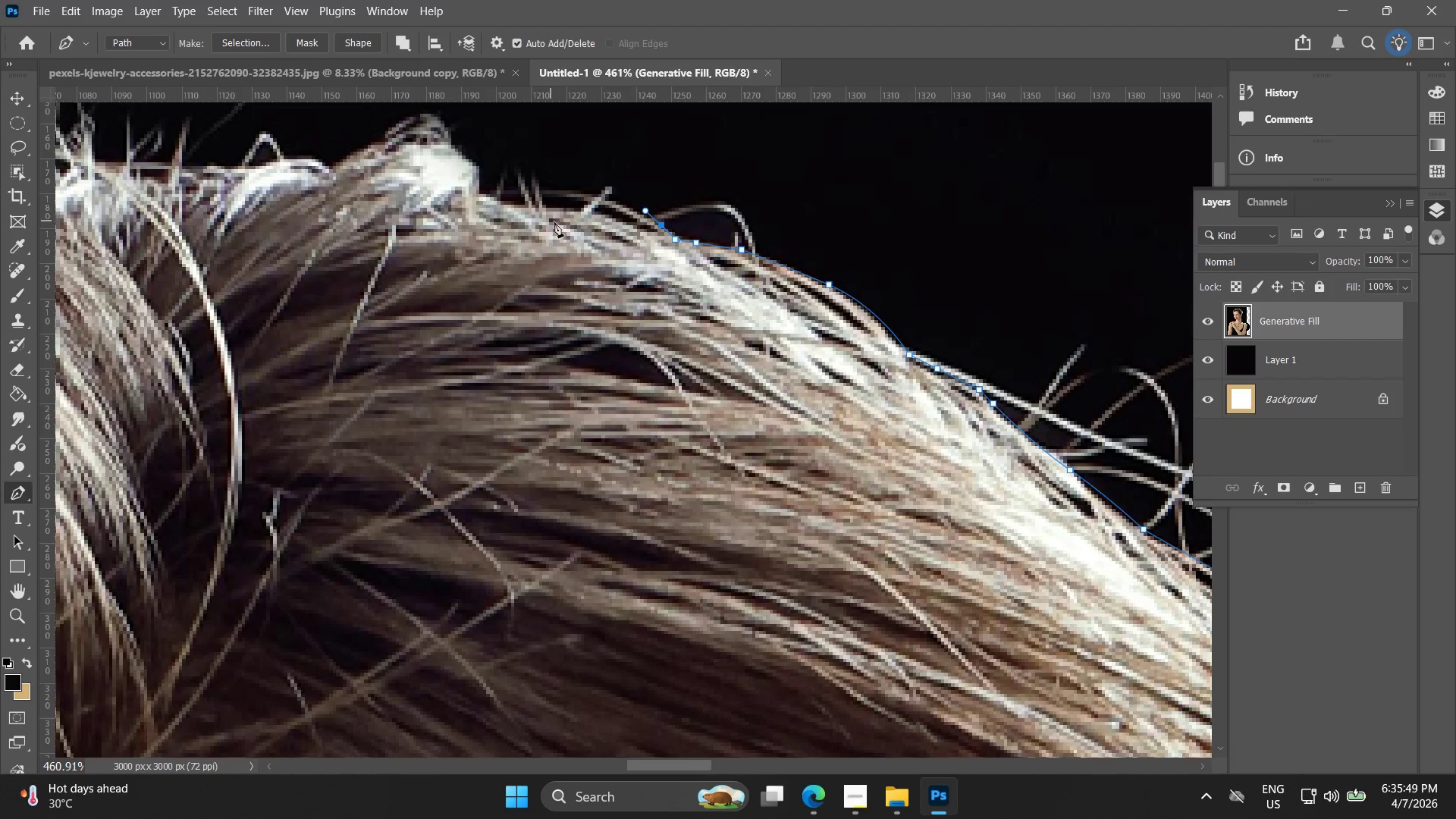 
key(Control+ControlLeft)
 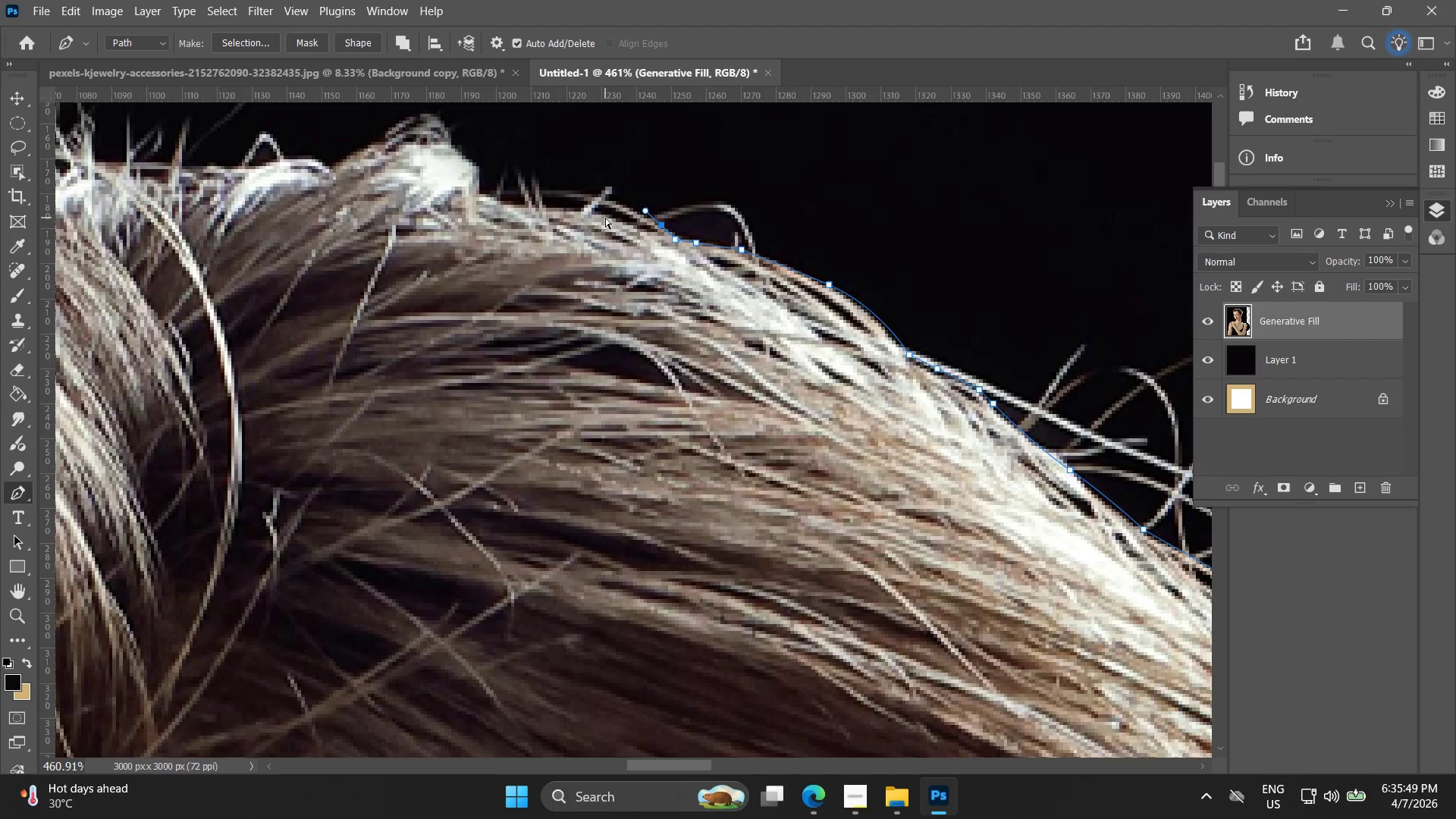 
key(Control+Z)
 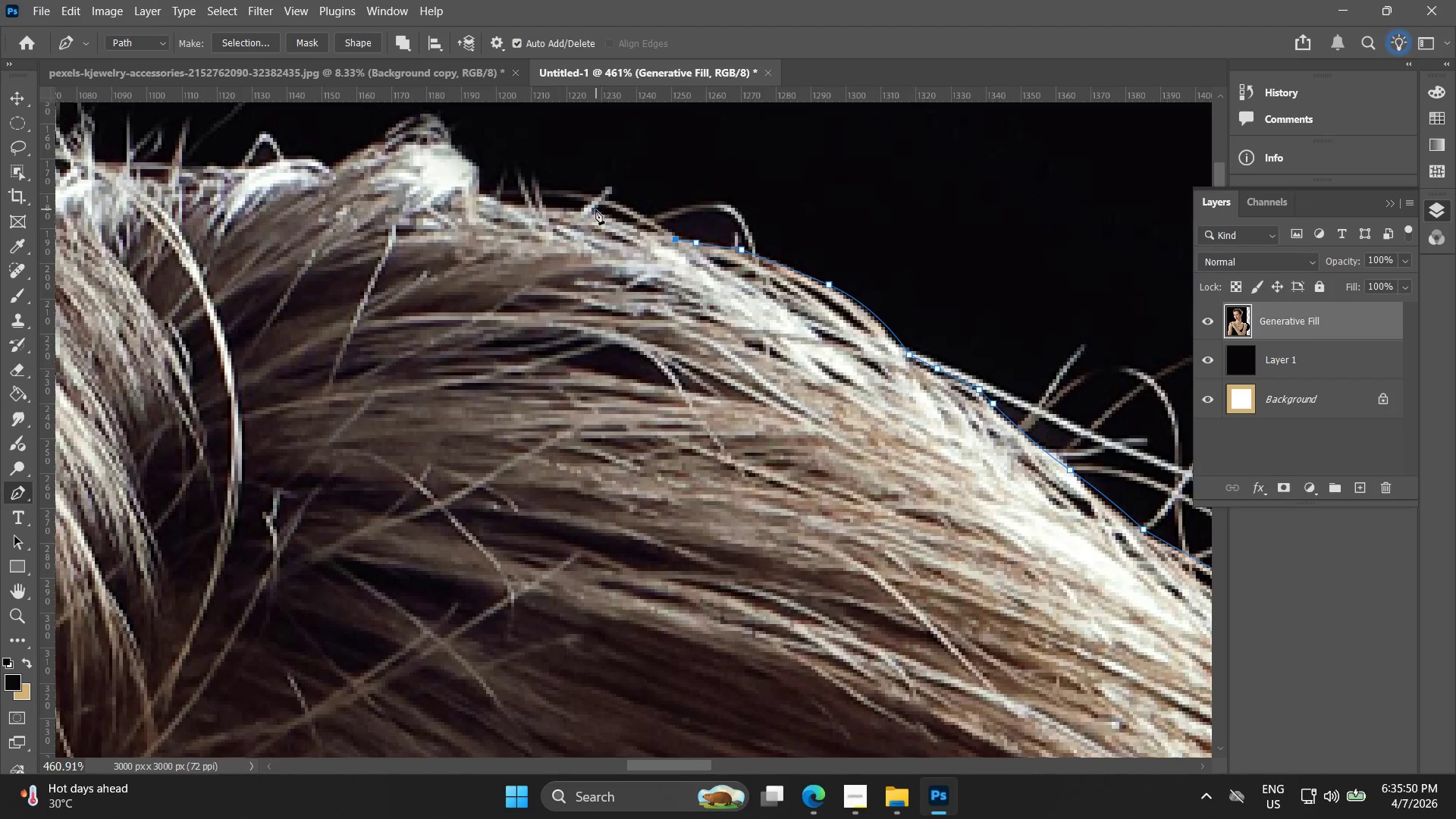 
left_click_drag(start_coordinate=[588, 209], to_coordinate=[534, 196])
 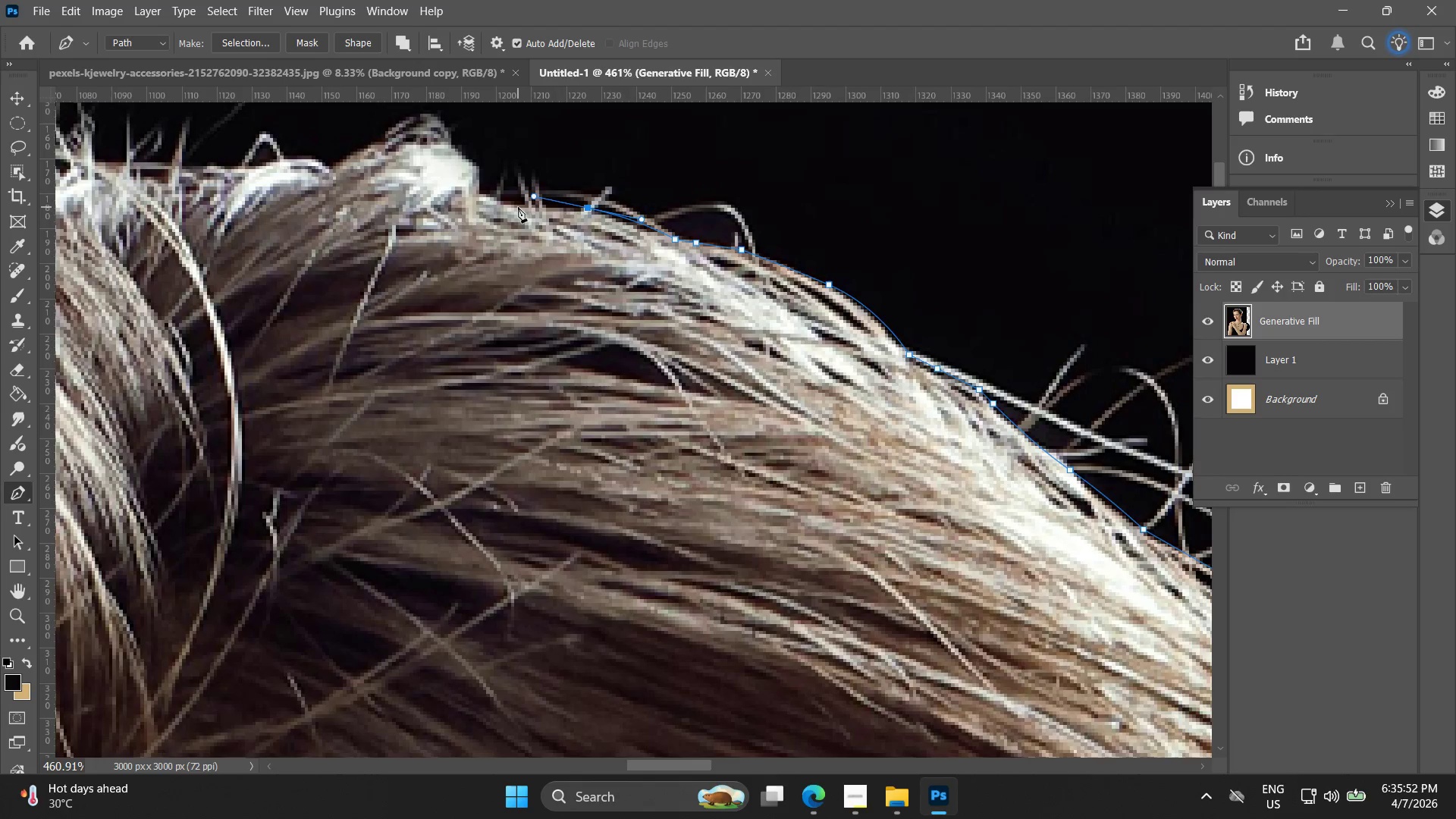 
left_click([516, 207])
 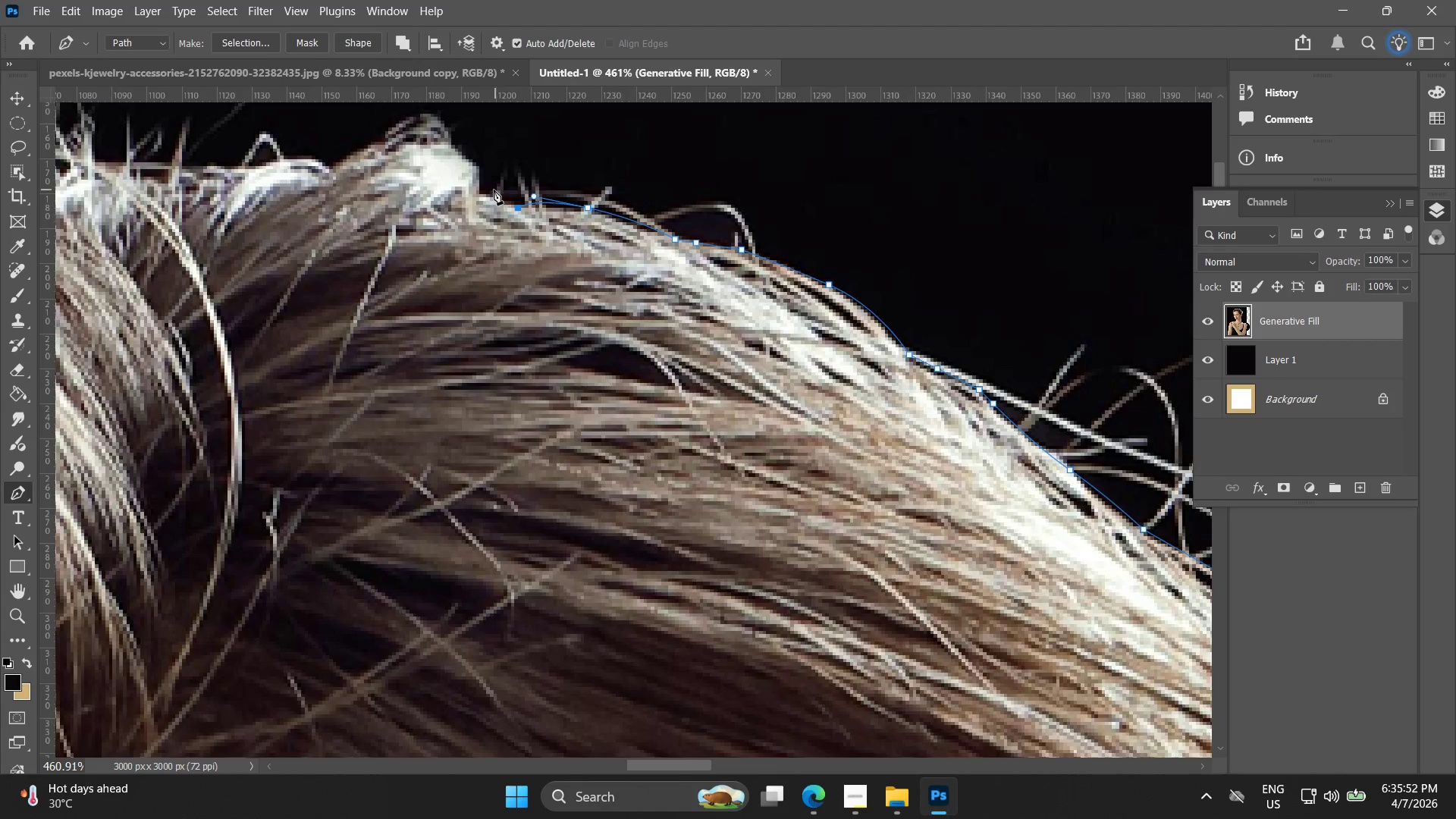 
left_click_drag(start_coordinate=[491, 188], to_coordinate=[488, 189])
 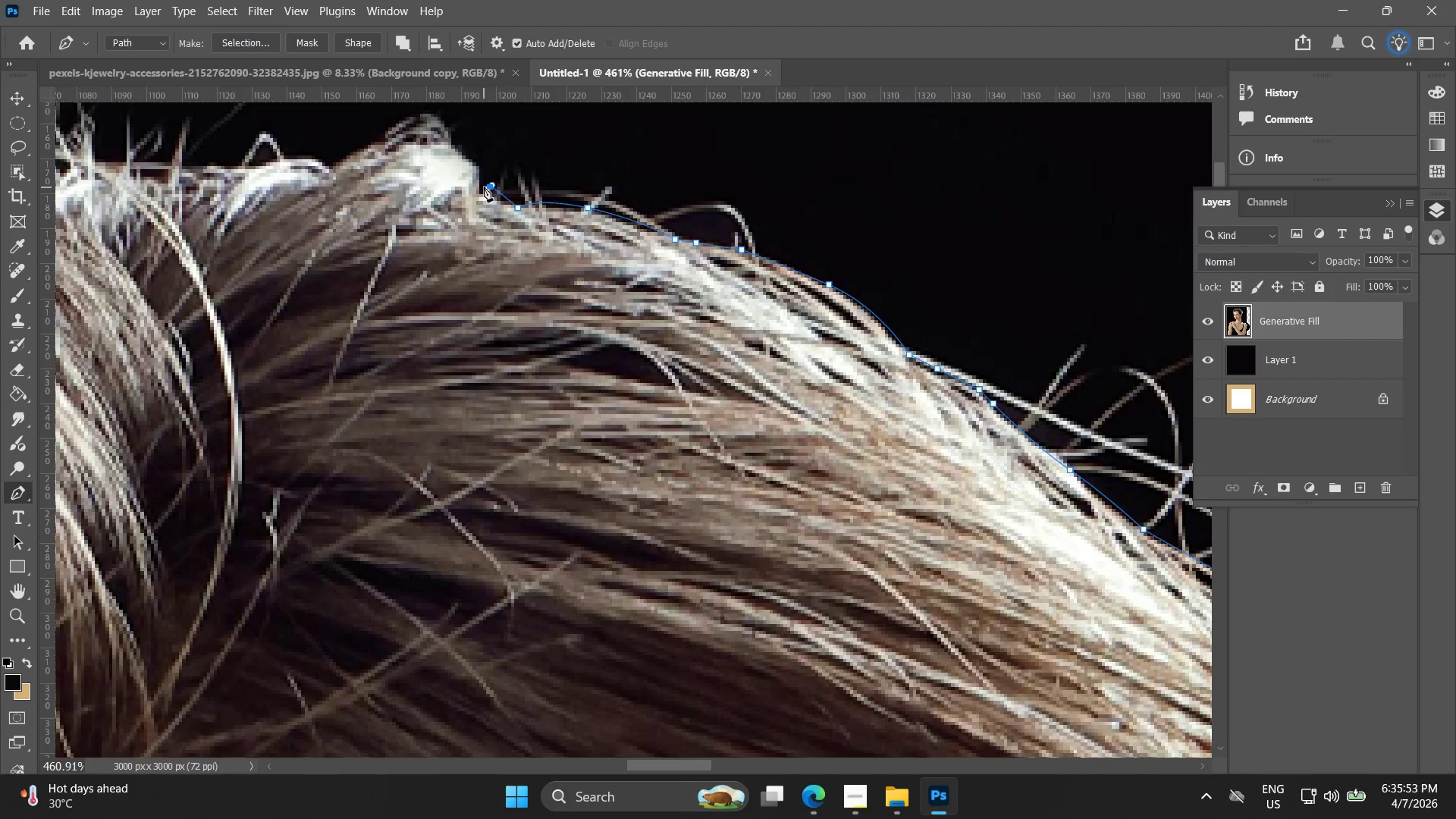 
key(Control+ControlLeft)
 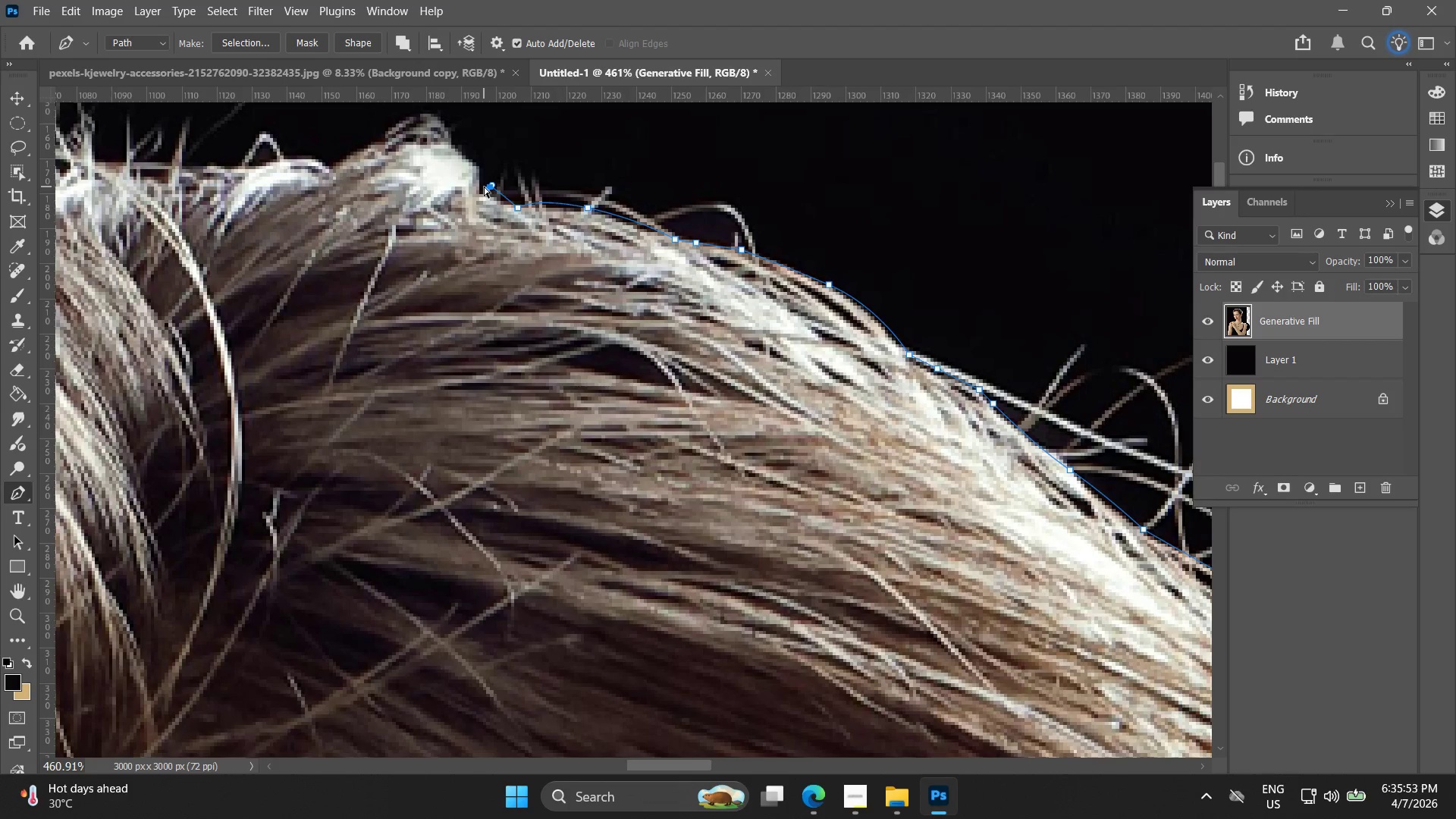 
key(Control+Z)
 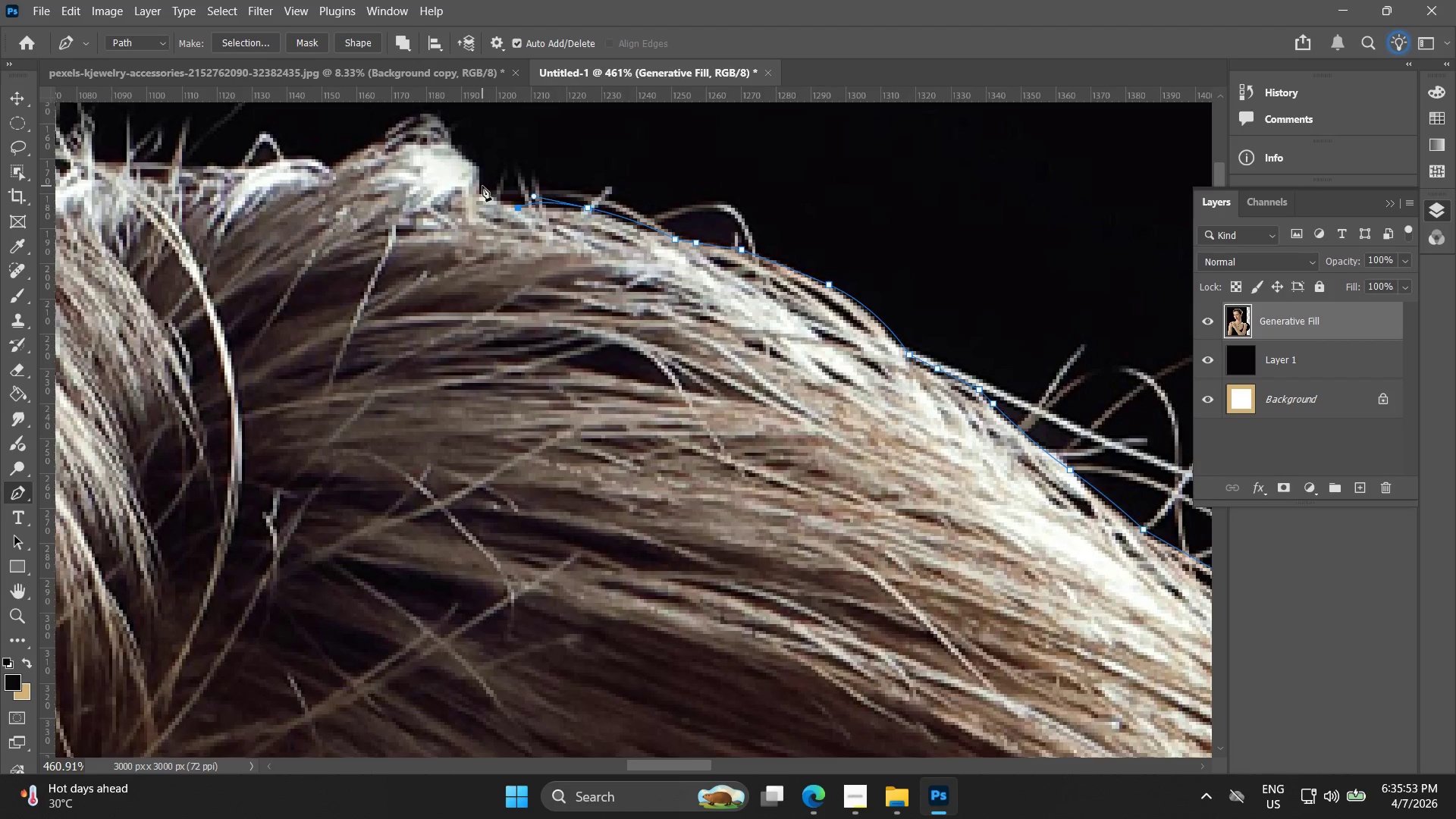 
left_click([482, 186])
 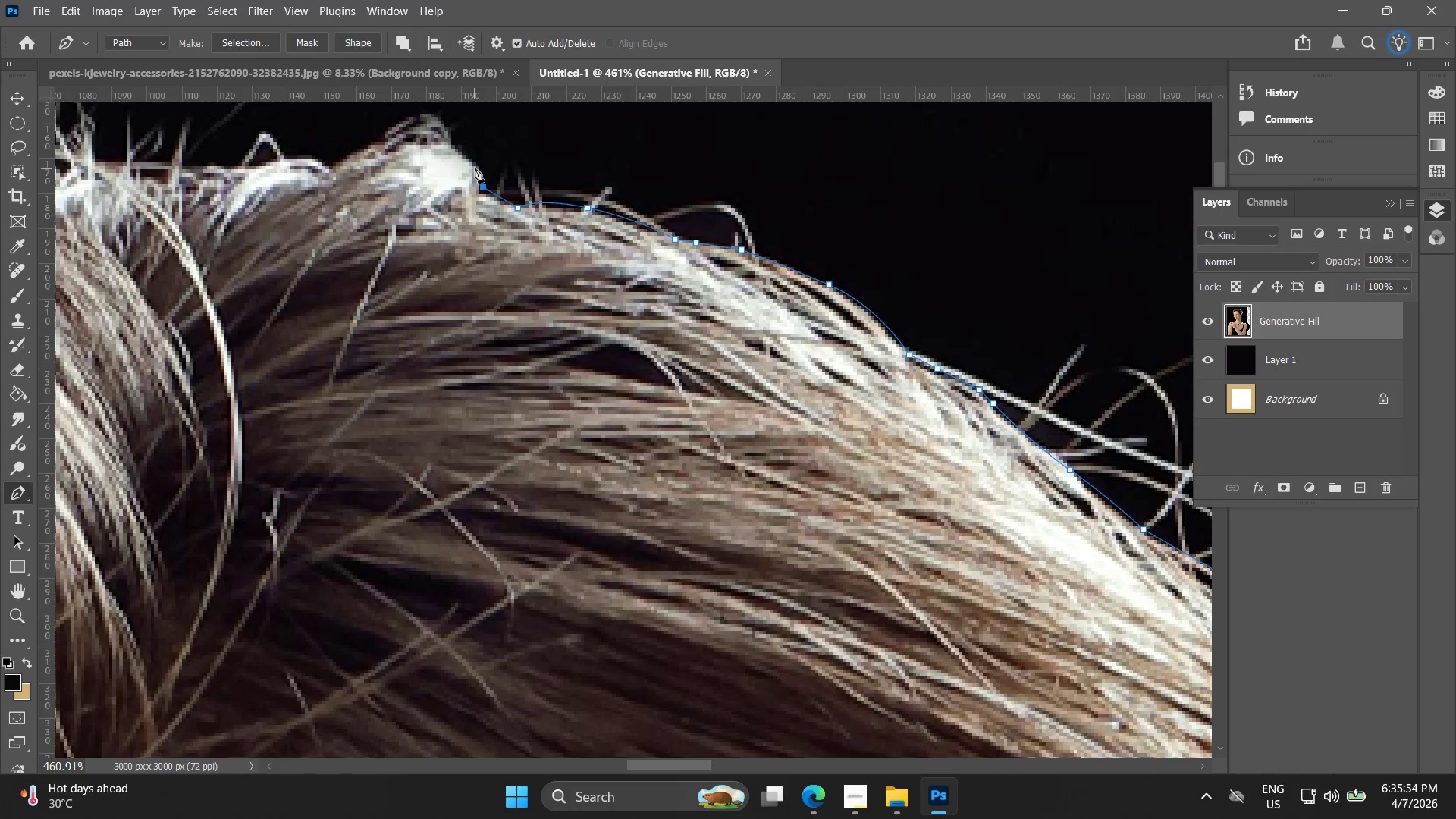 
left_click_drag(start_coordinate=[475, 167], to_coordinate=[467, 160])
 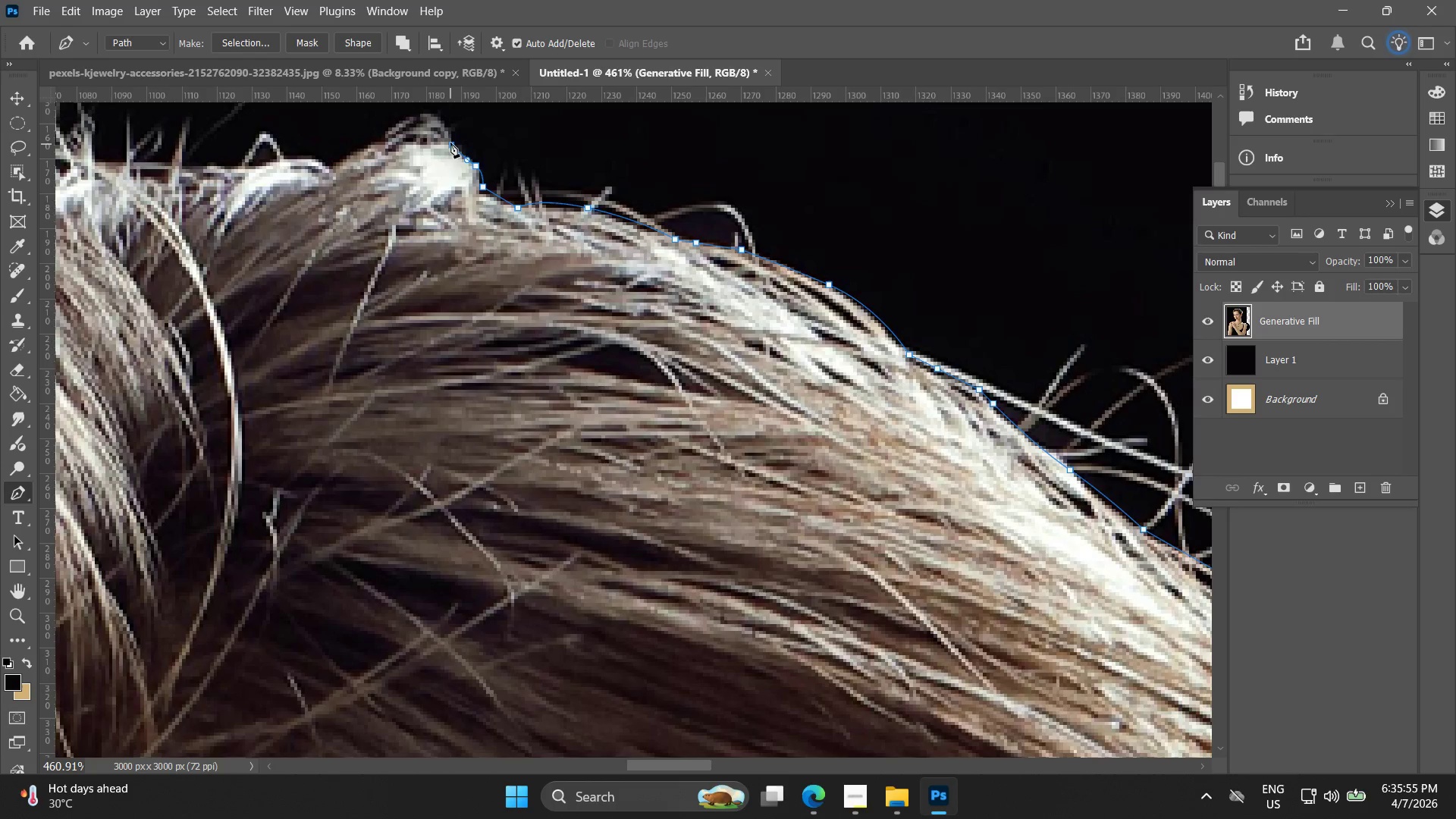 
hold_key(key=Space, duration=0.55)
 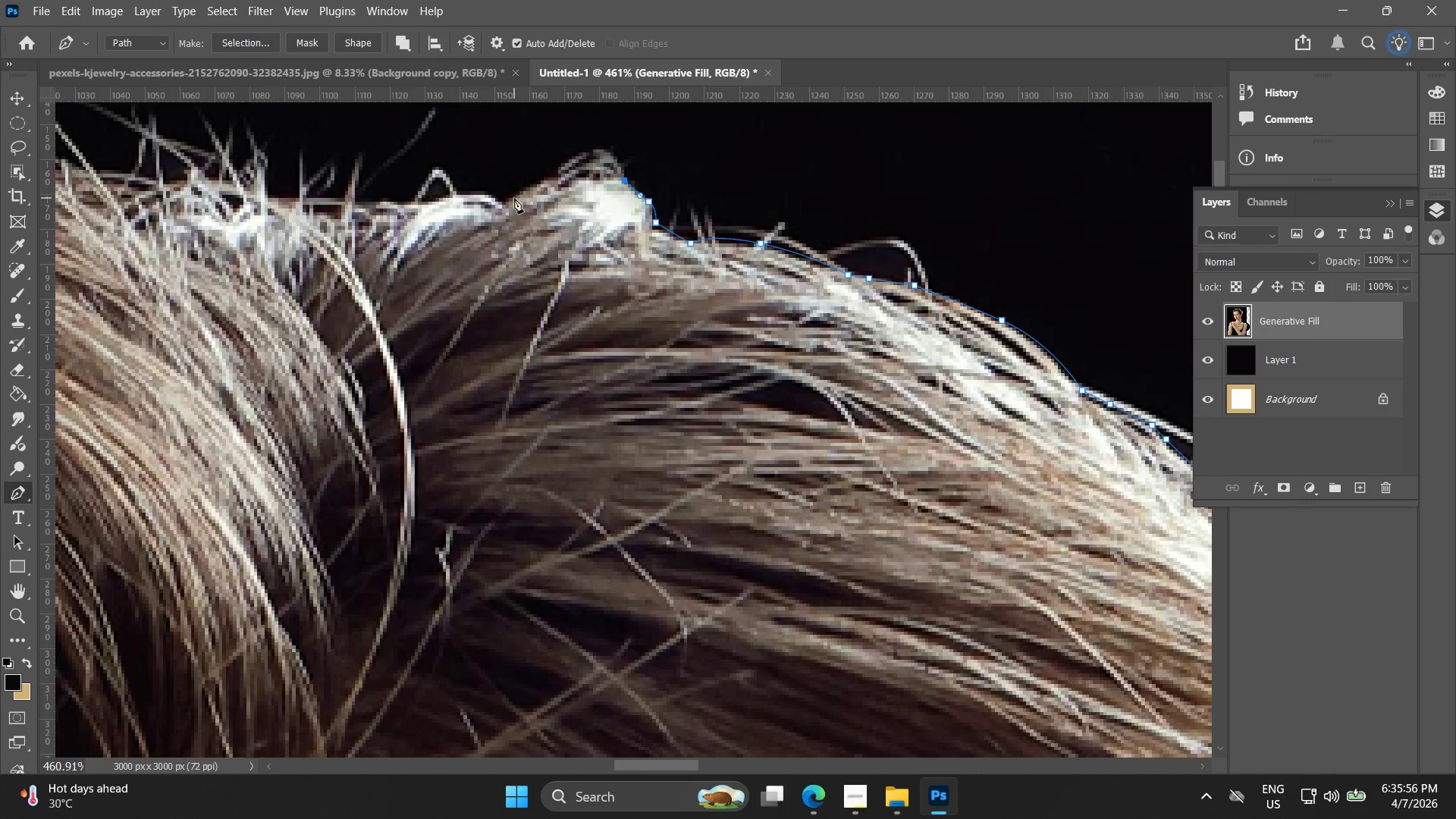 
left_click_drag(start_coordinate=[444, 149], to_coordinate=[617, 184])
 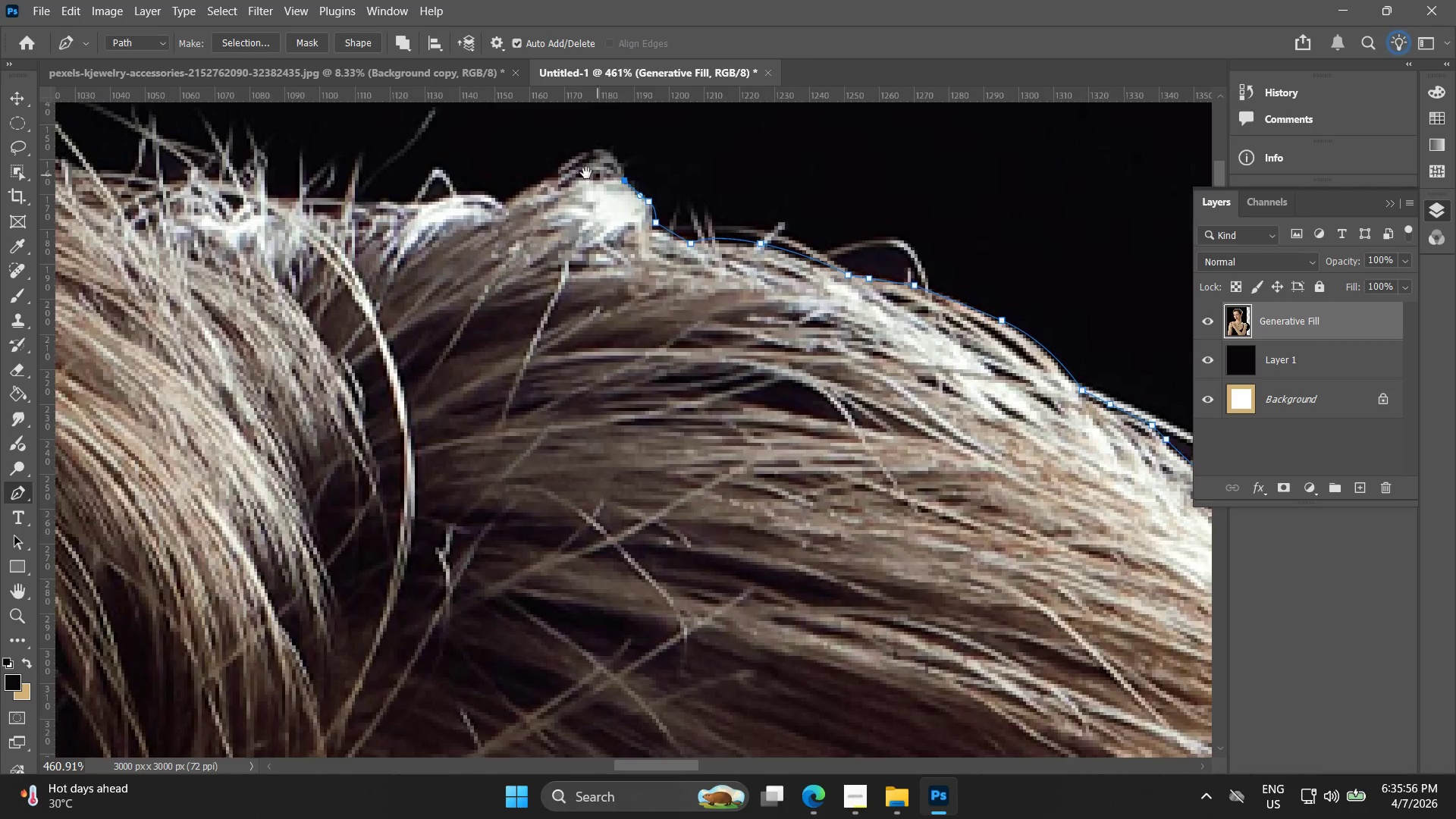 
hold_key(key=Space, duration=7.05)
 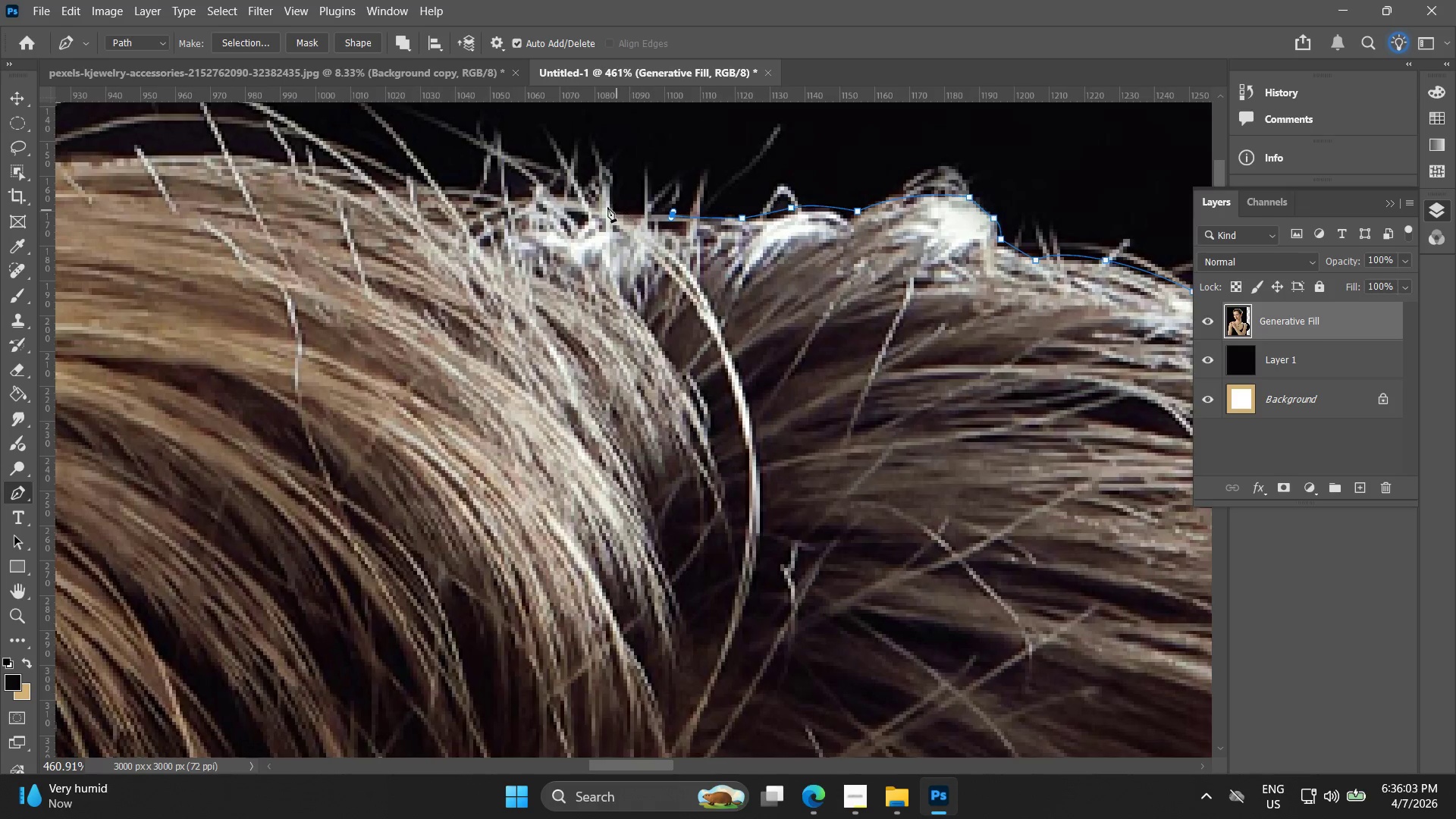 
left_click_drag(start_coordinate=[513, 194], to_coordinate=[458, 219])
 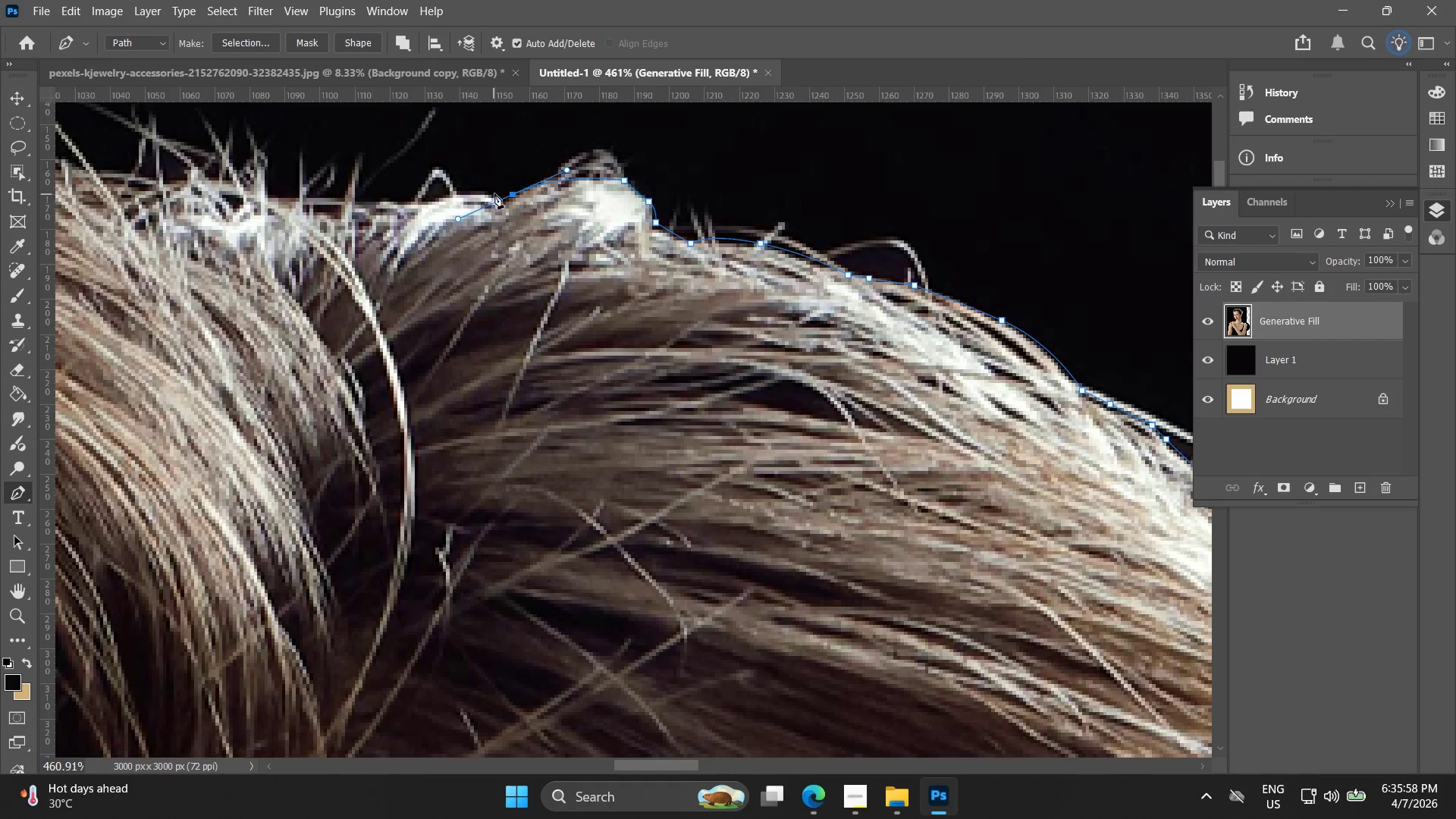 
hold_key(key=AltLeft, duration=0.86)
left_click([512, 193])
 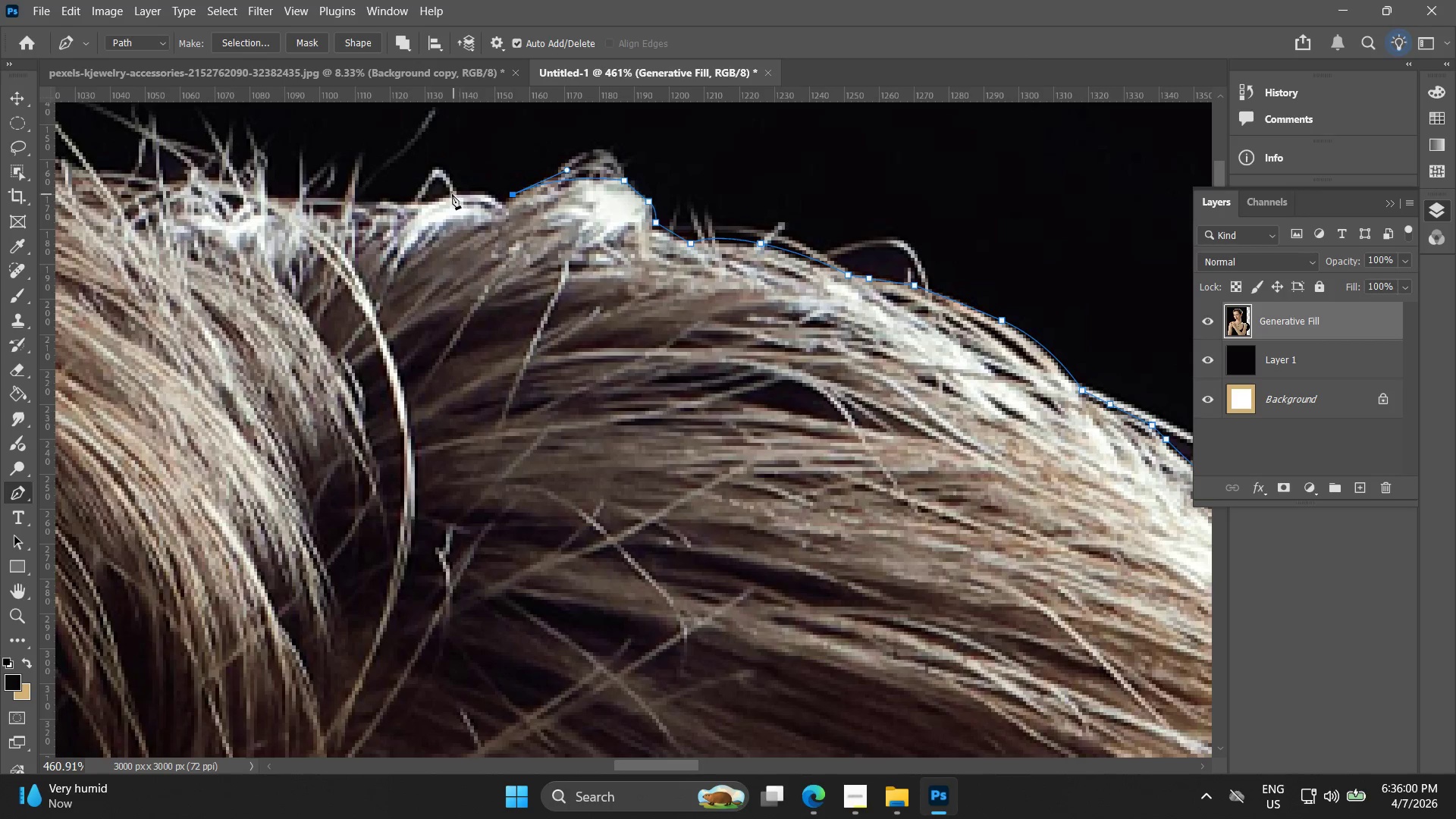 
left_click_drag(start_coordinate=[447, 192], to_coordinate=[423, 197])
 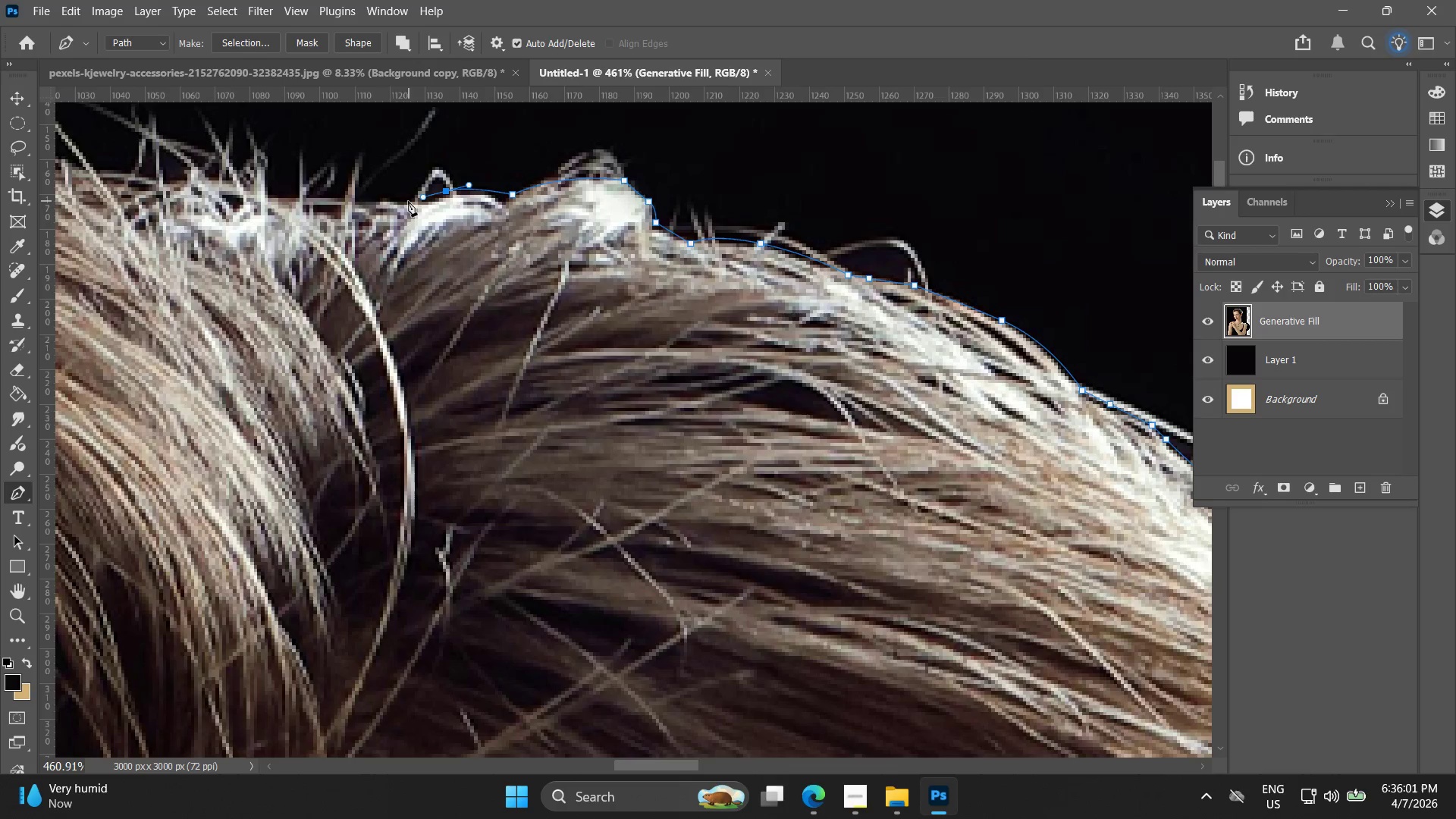 
left_click([398, 201])
 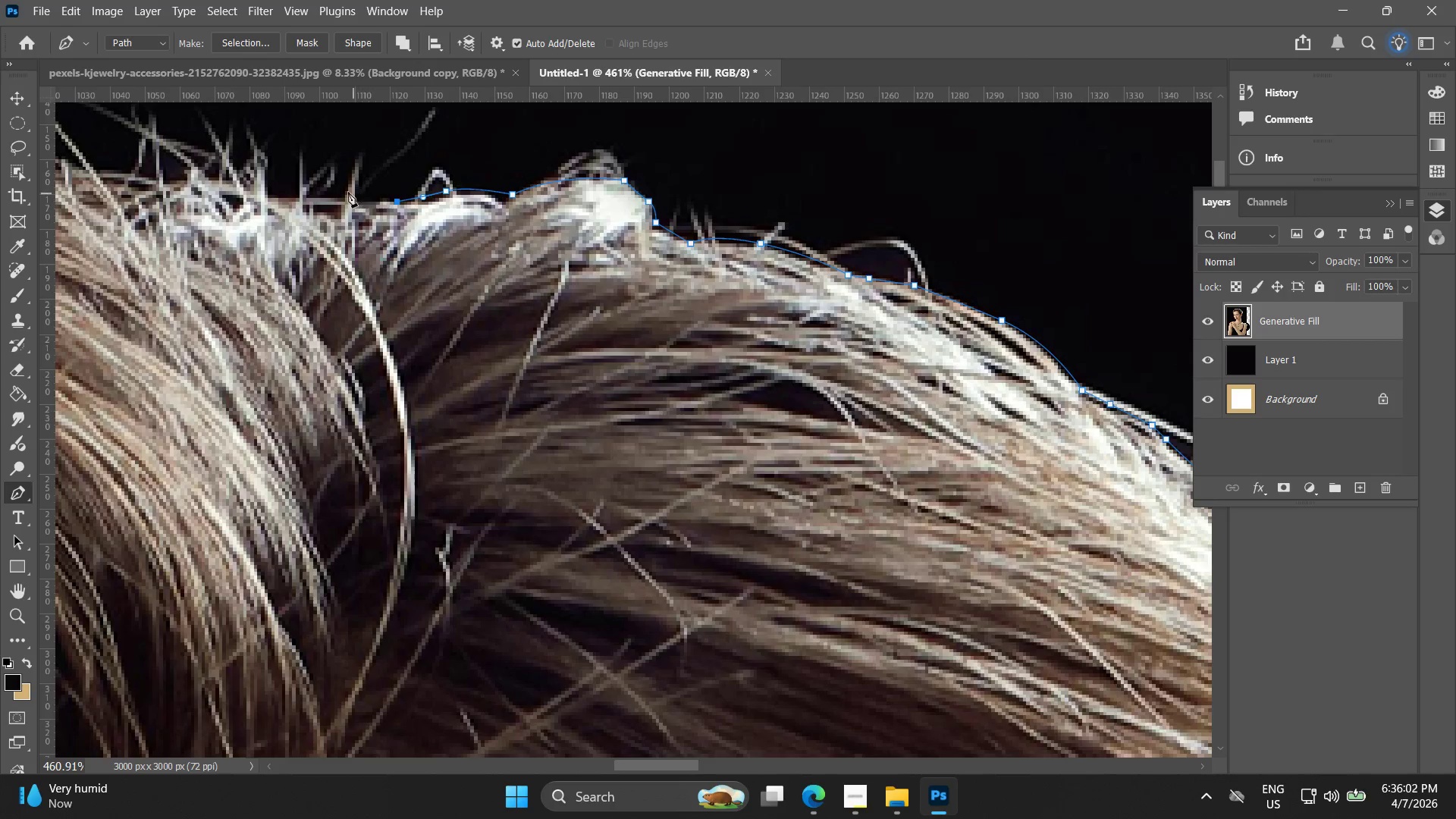 
left_click([340, 192])
 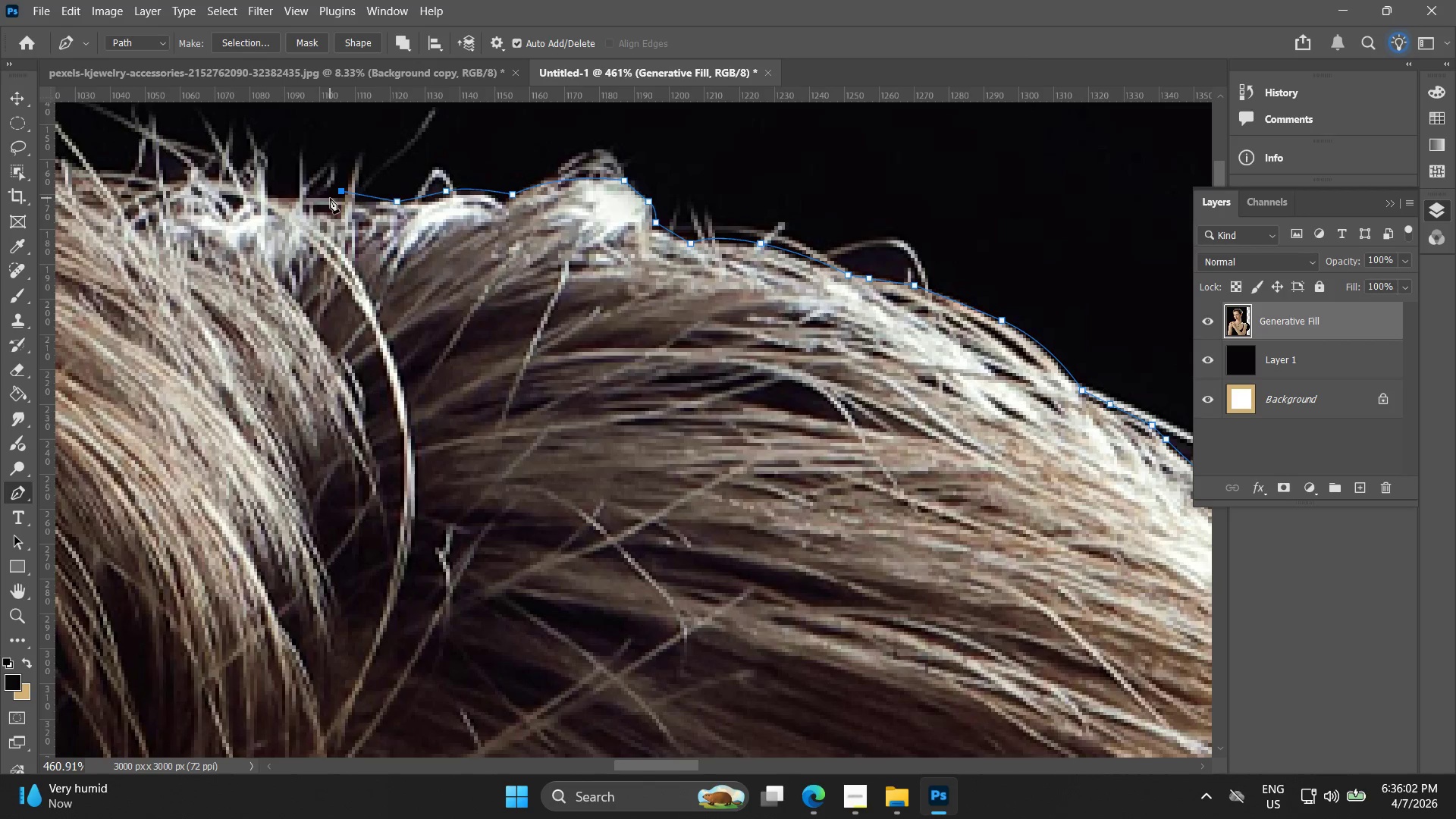 
key(Control+ControlLeft)
 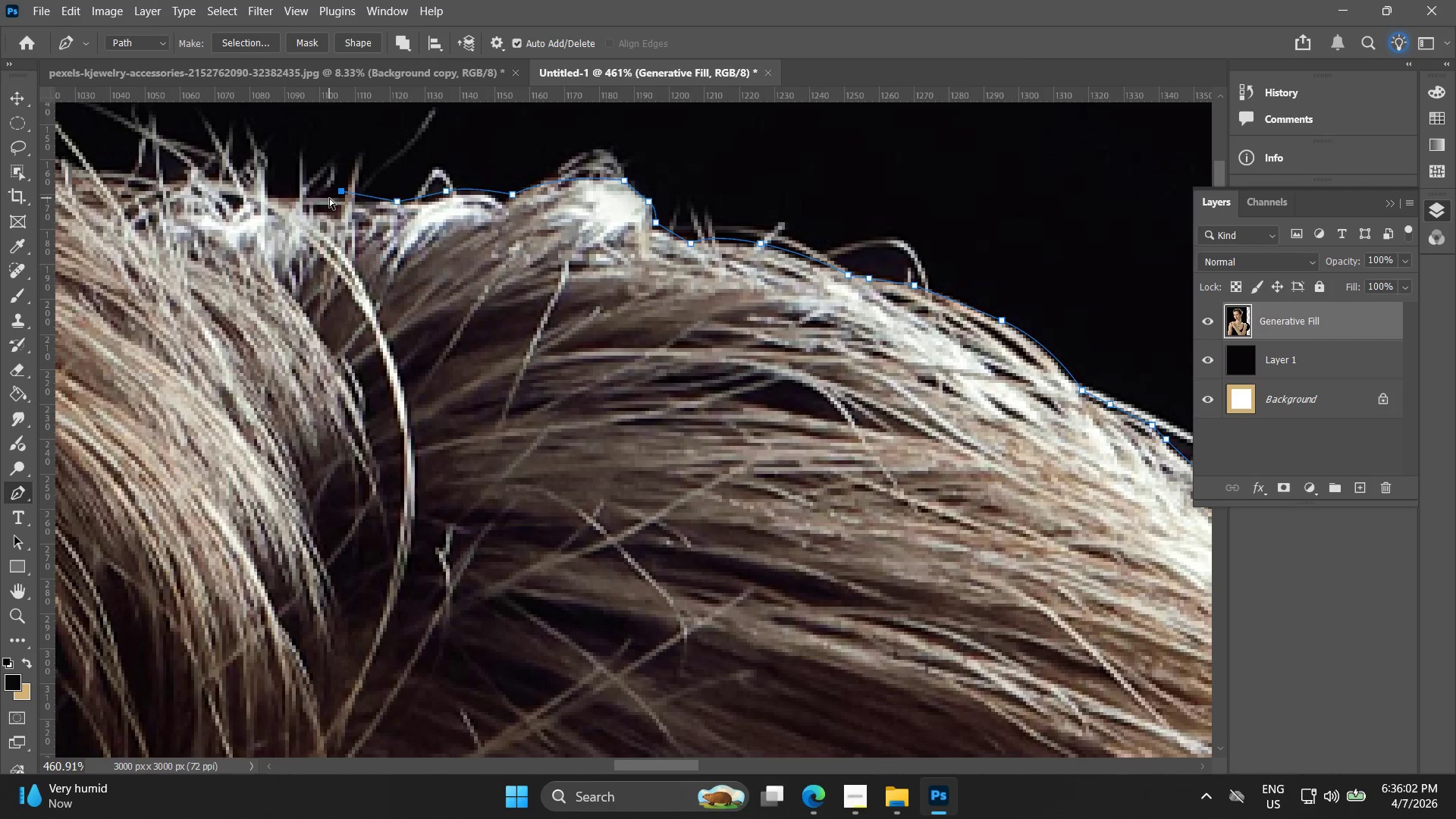 
key(Control+Z)
 